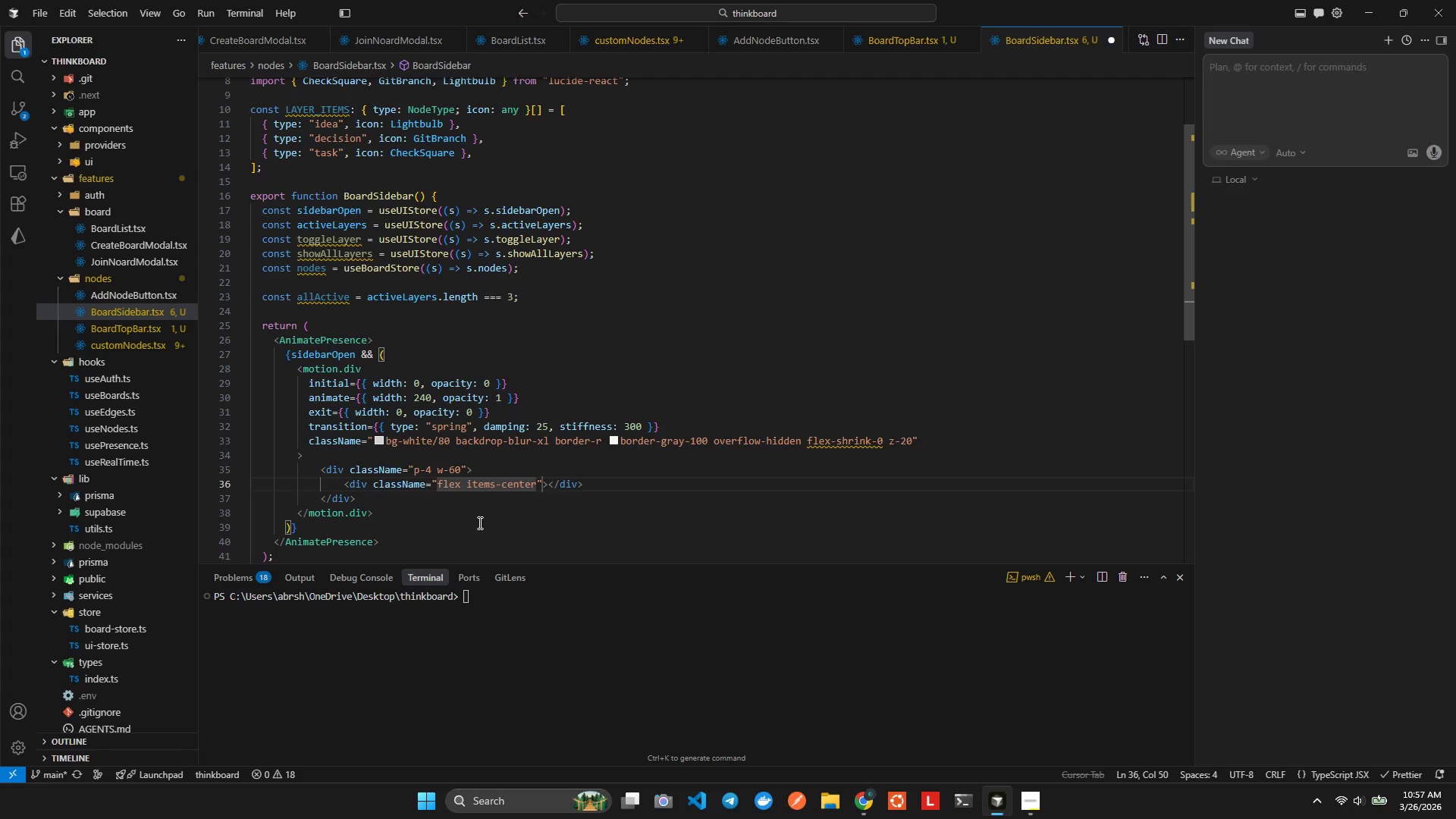 
type( gap2)
 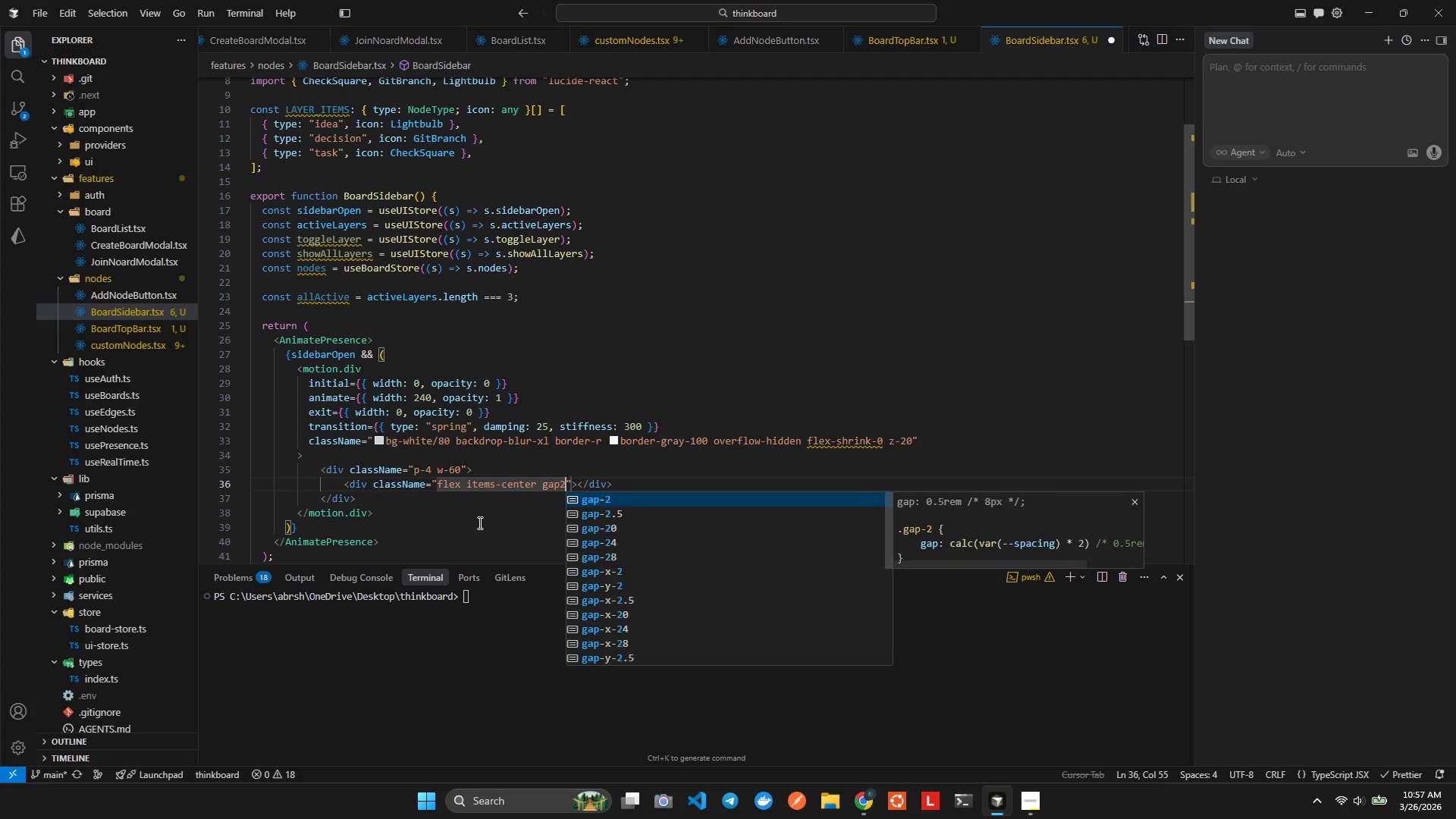 
key(Enter)
 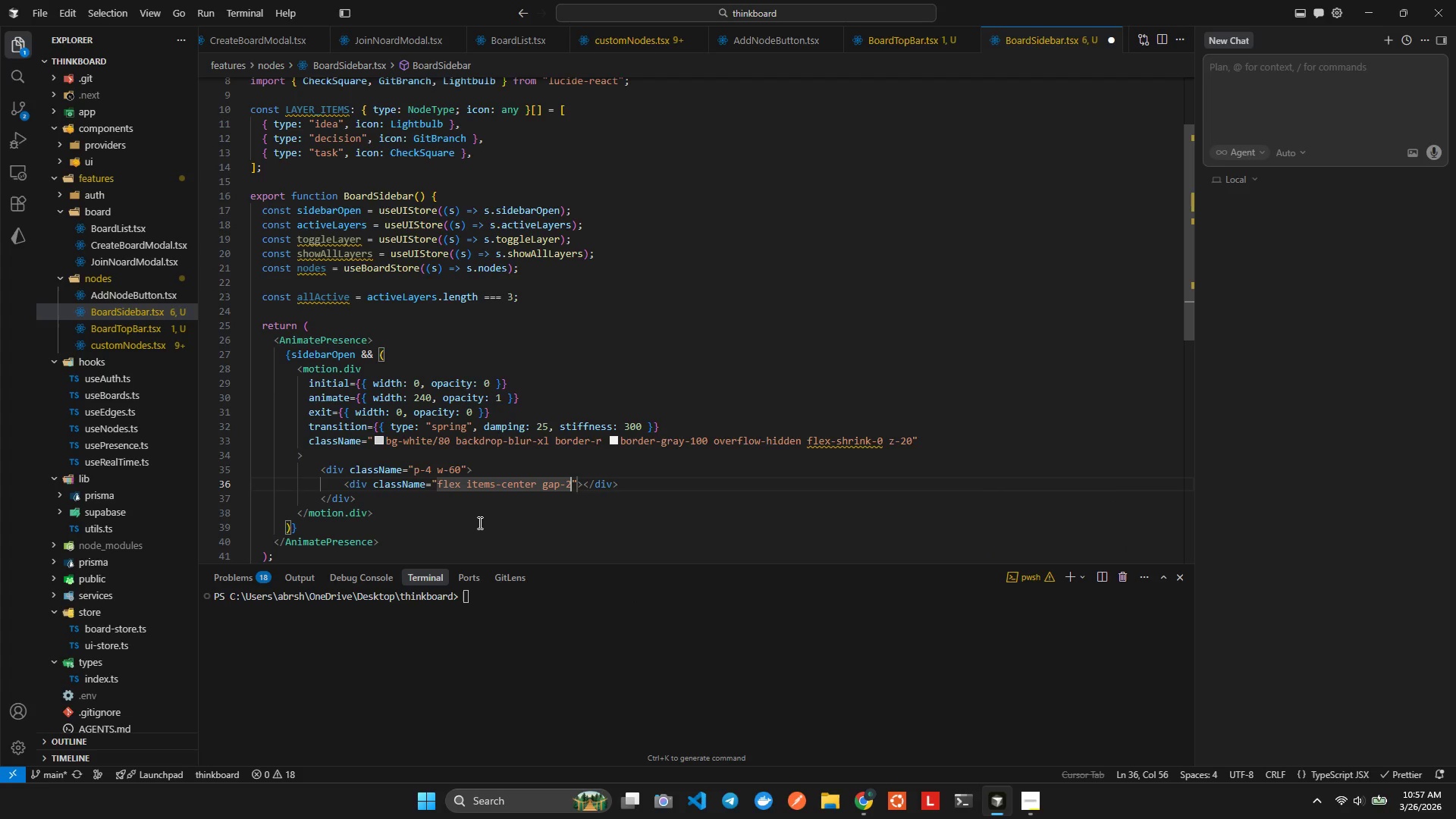 
type( mb4)
 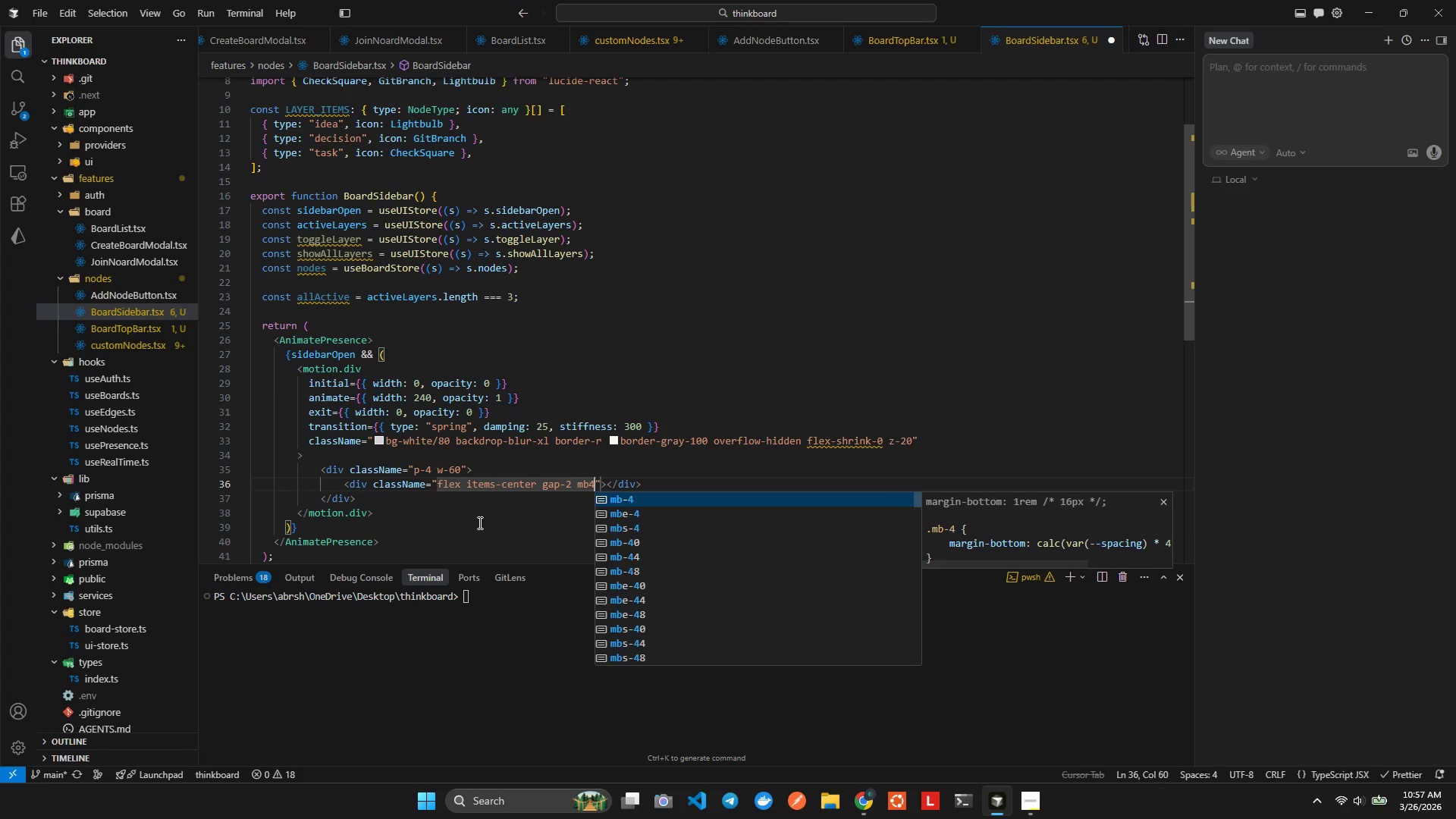 
key(Enter)
 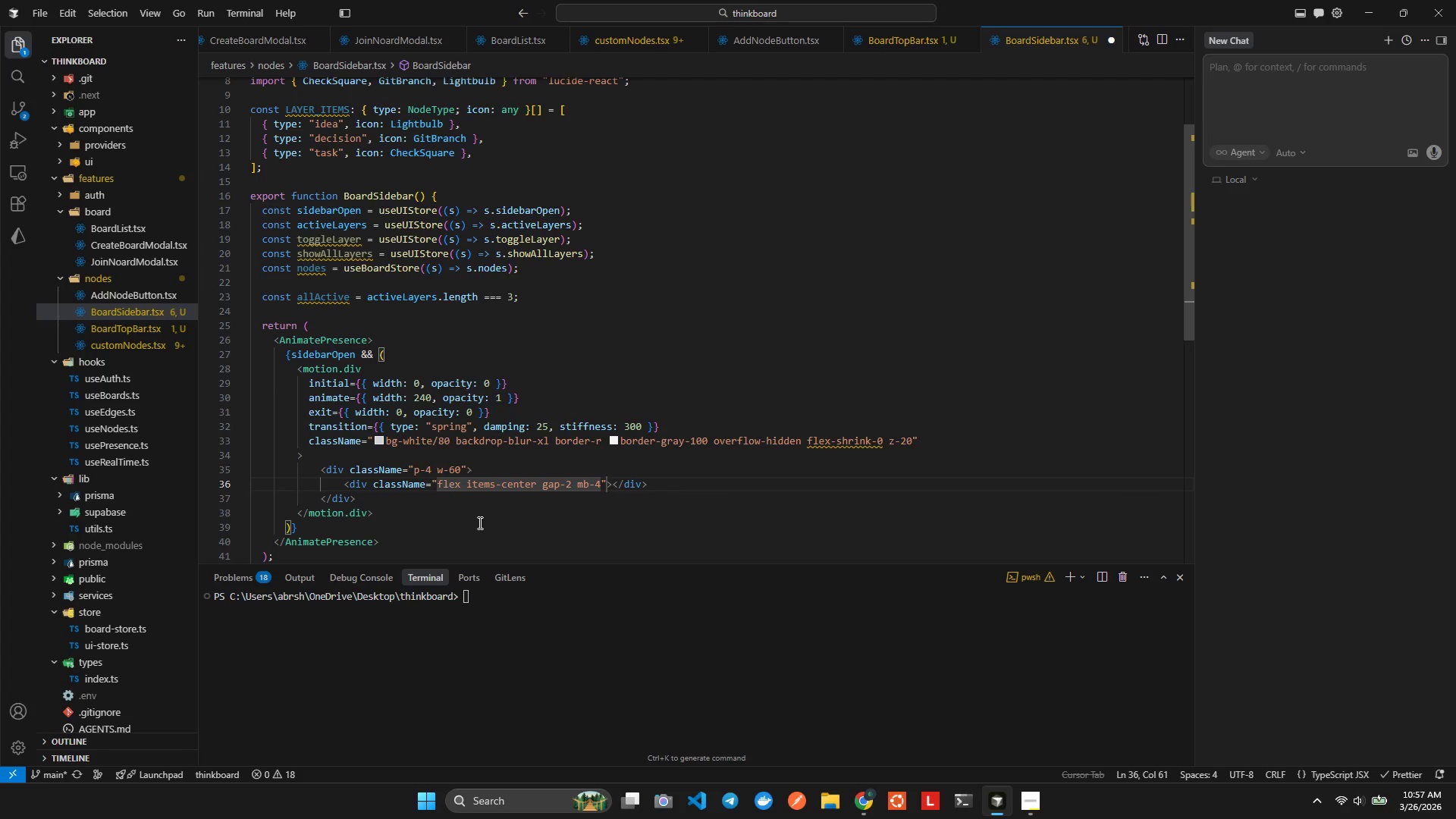 
key(ArrowRight)
 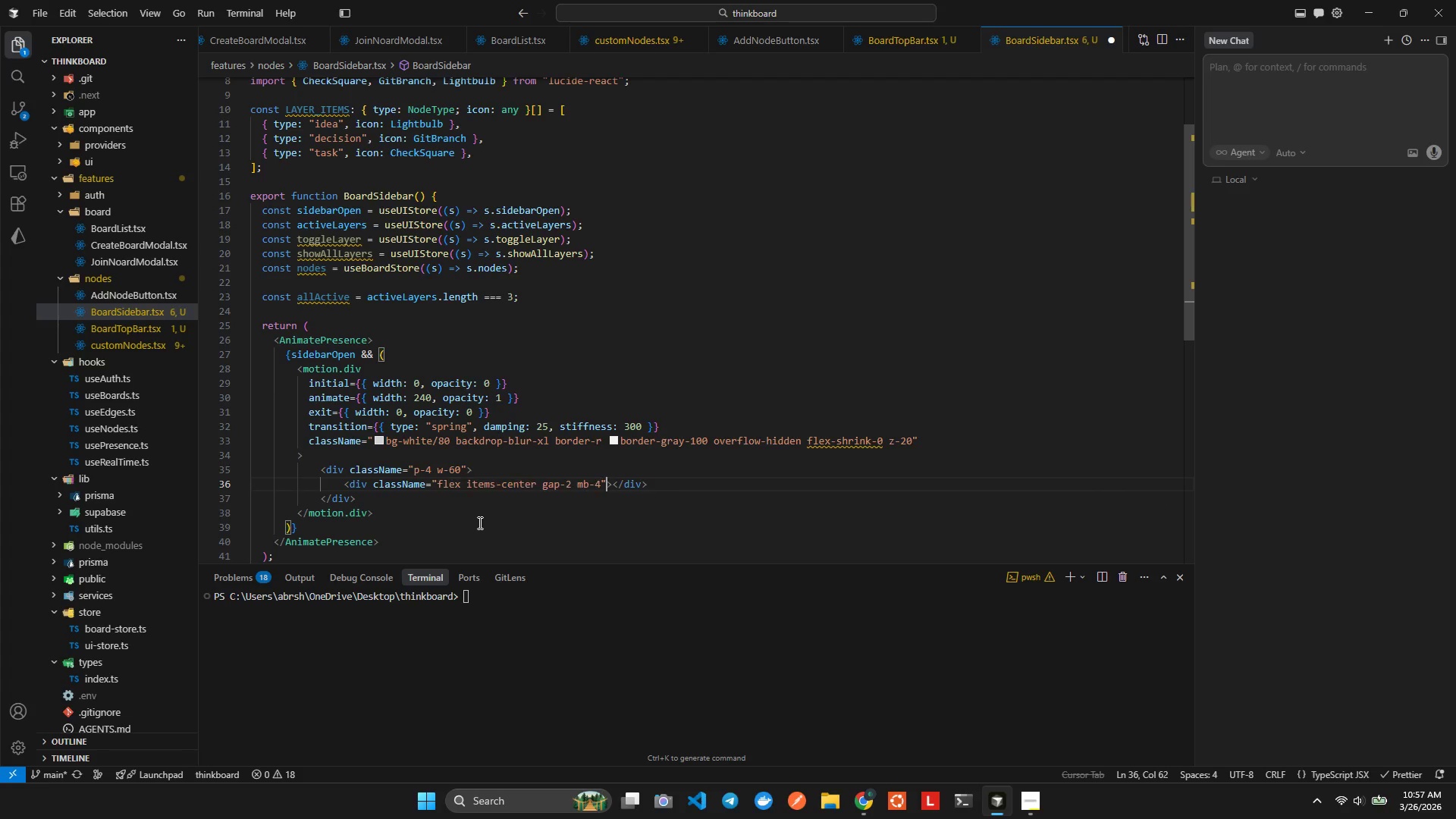 
key(ArrowRight)
 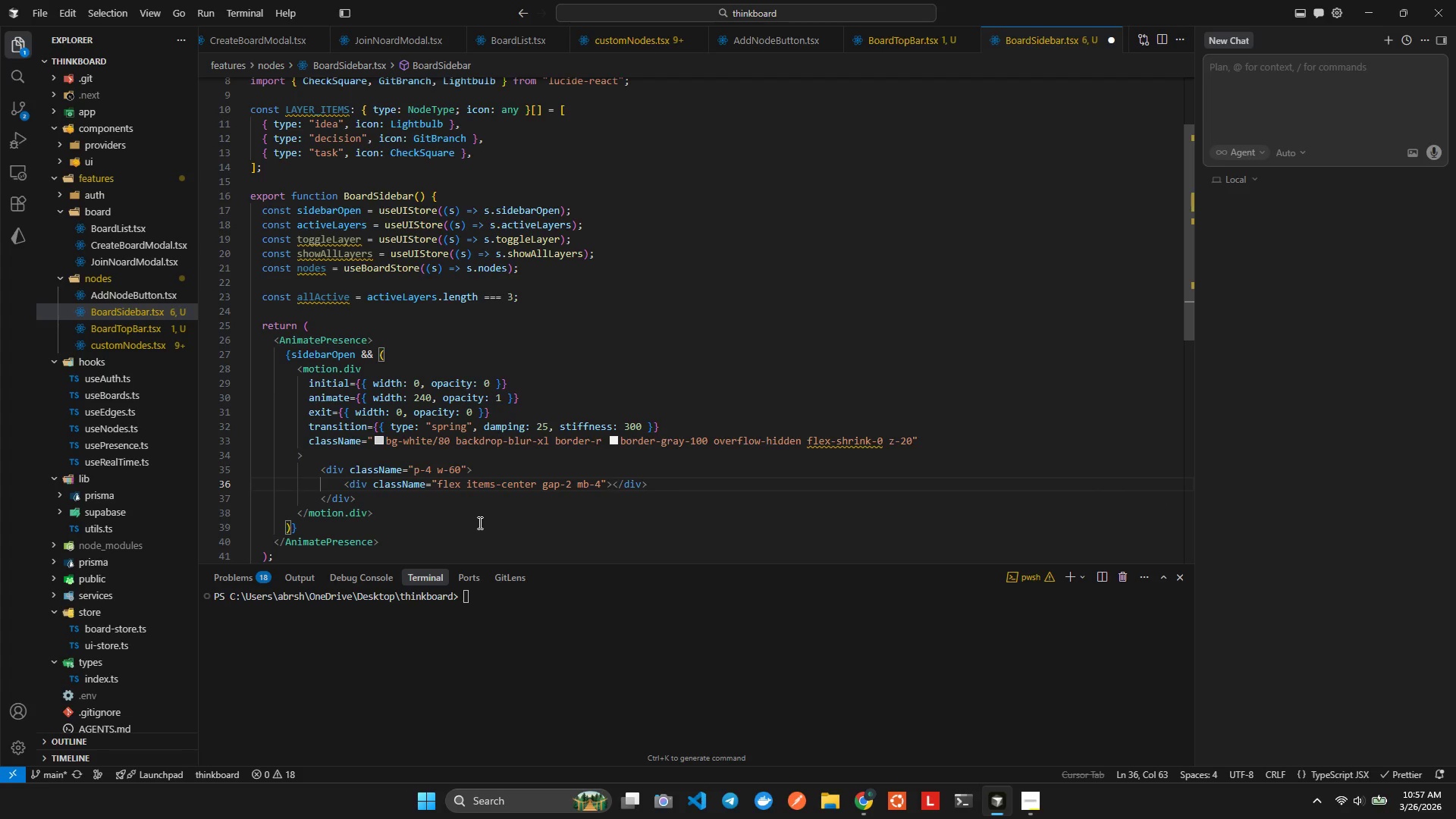 
key(Enter)
 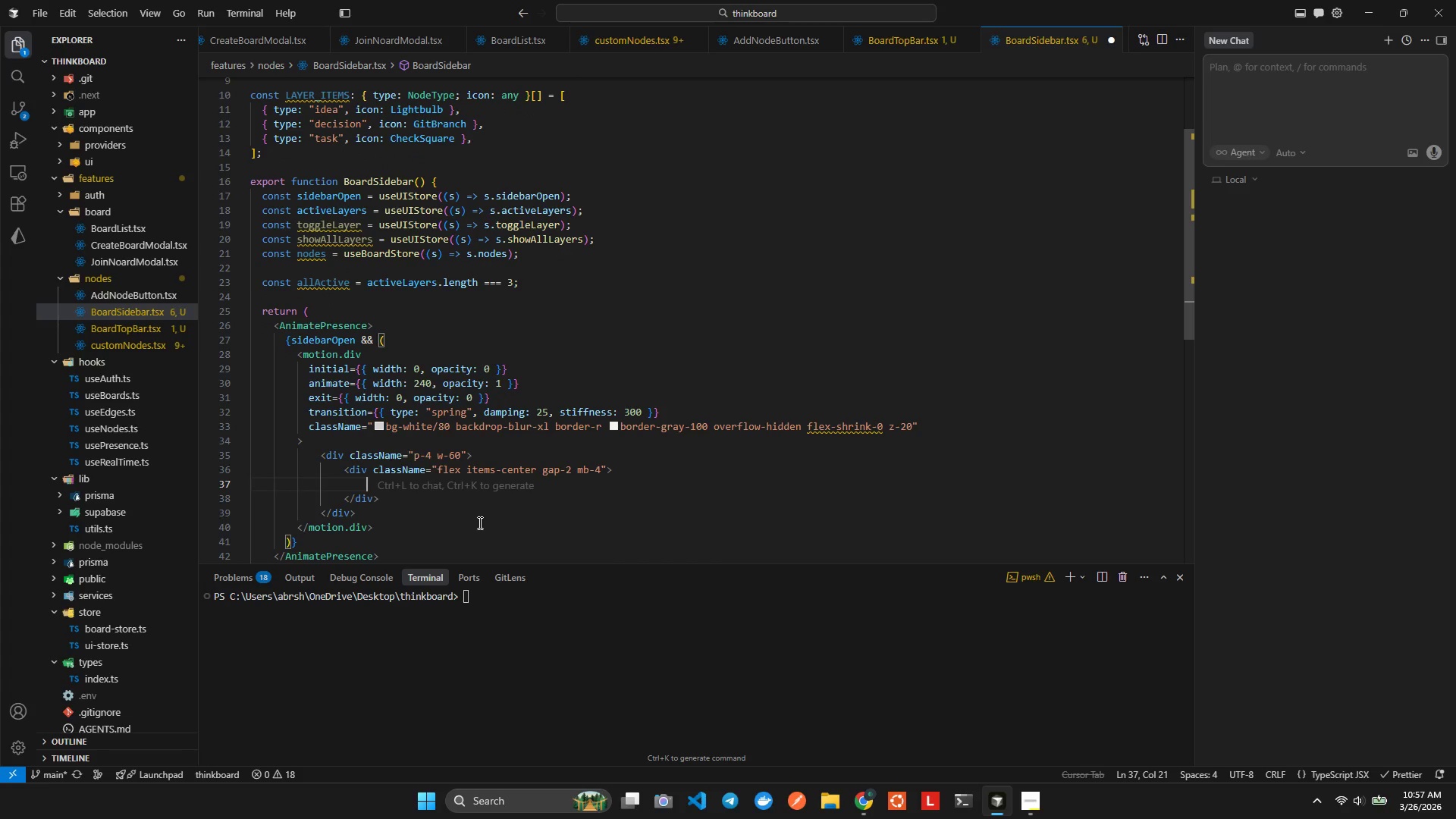 
type(<Layer)
 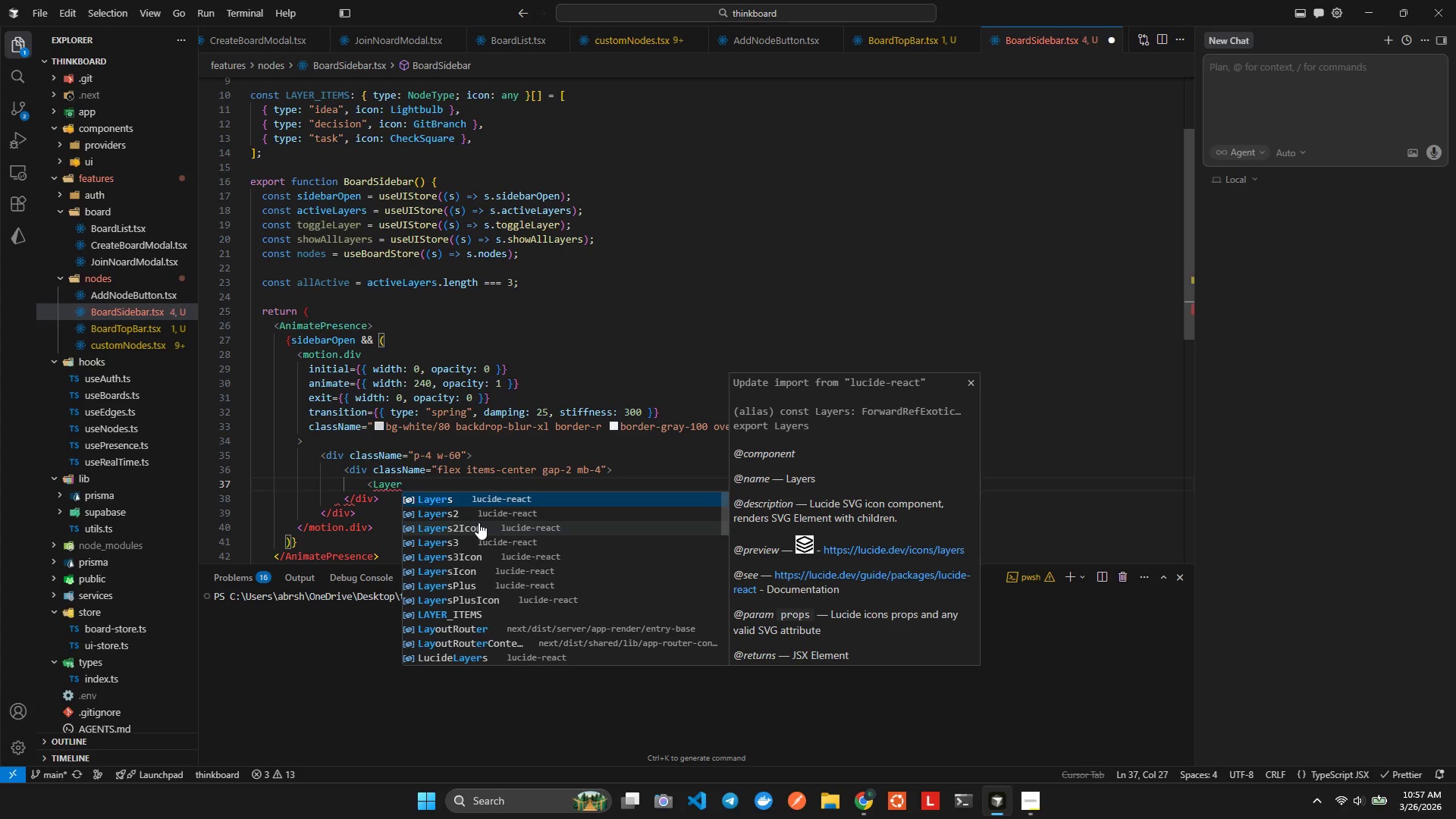 
key(Enter)
 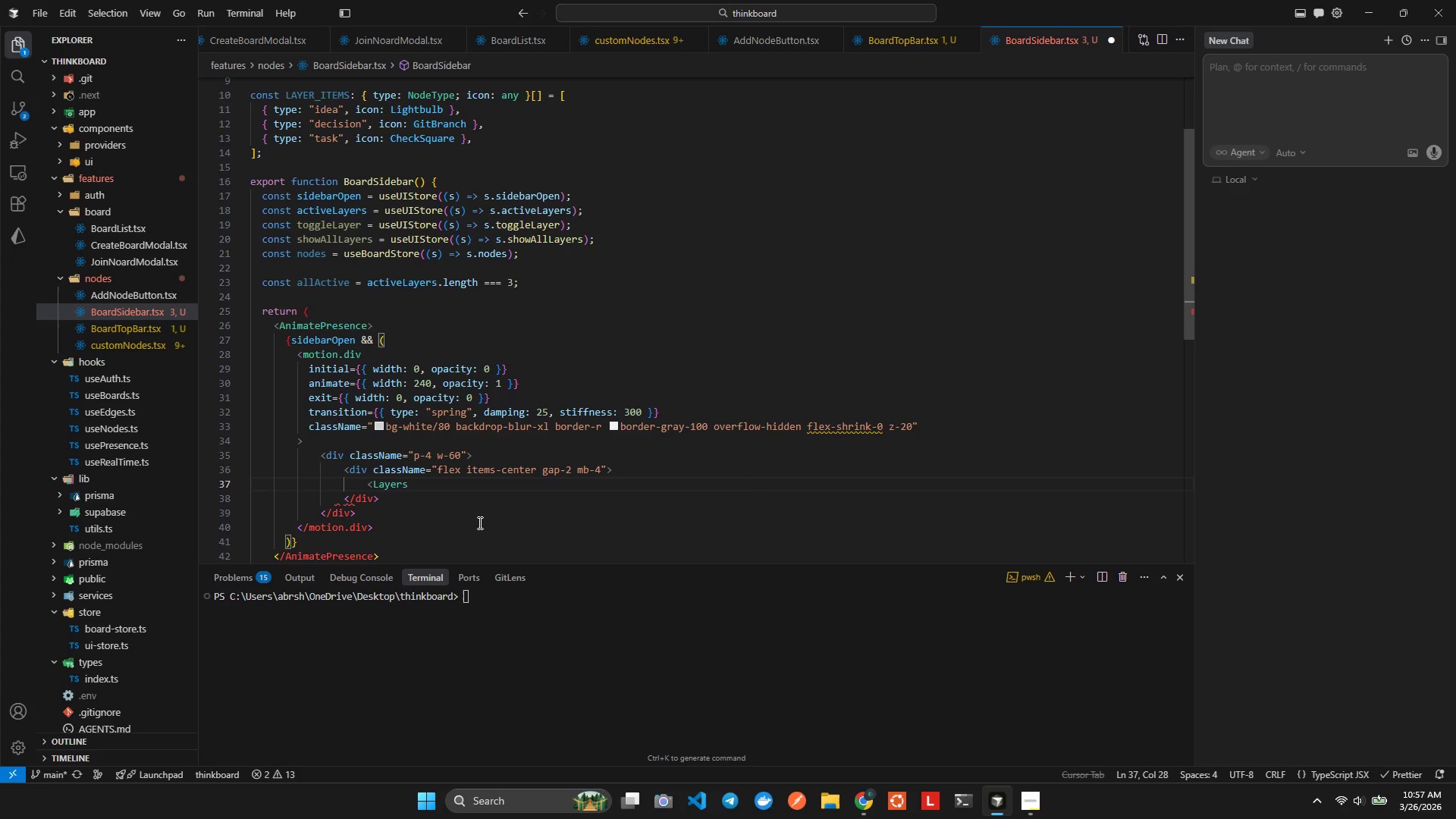 
type( siz)
 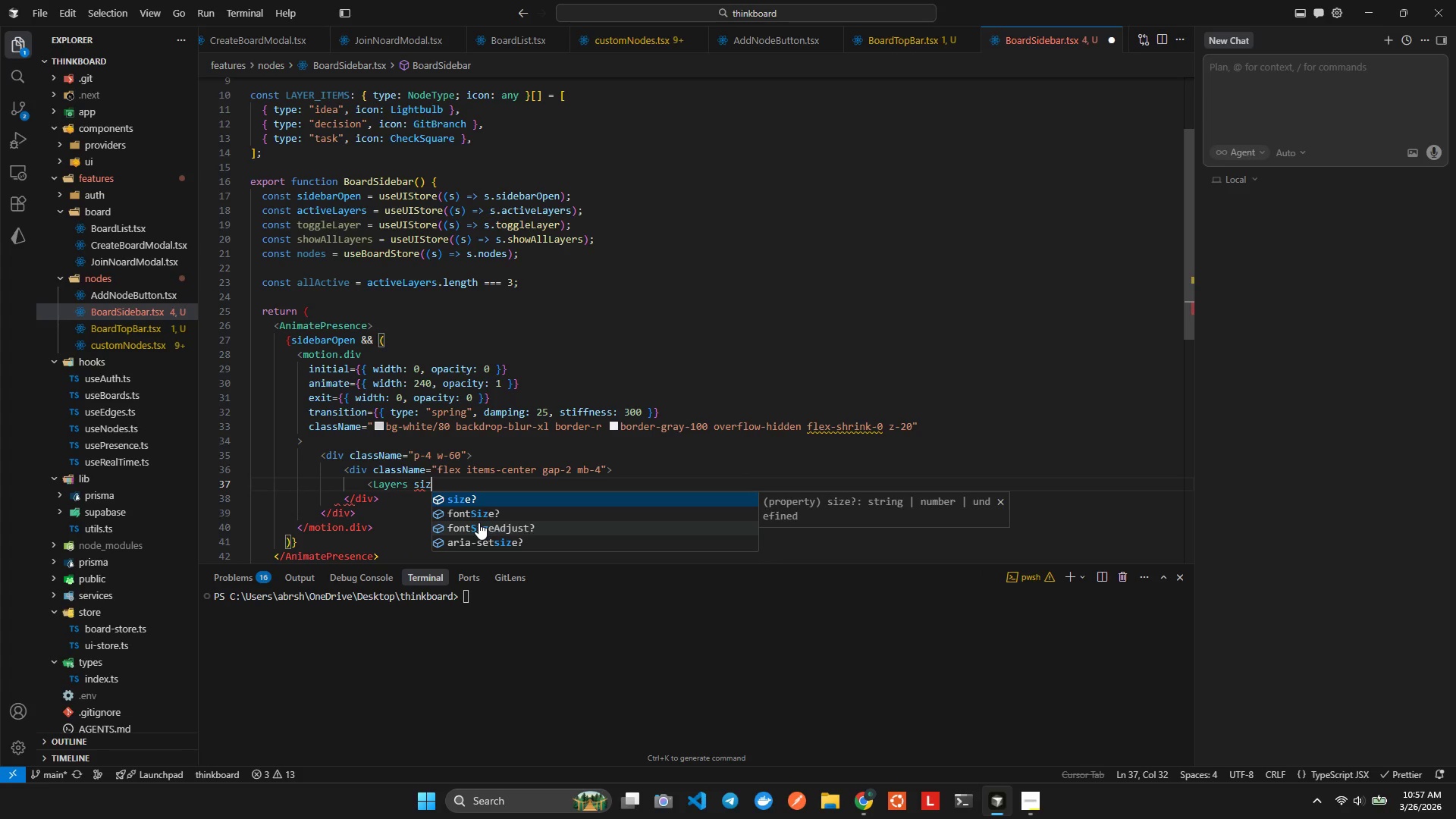 
key(Enter)
 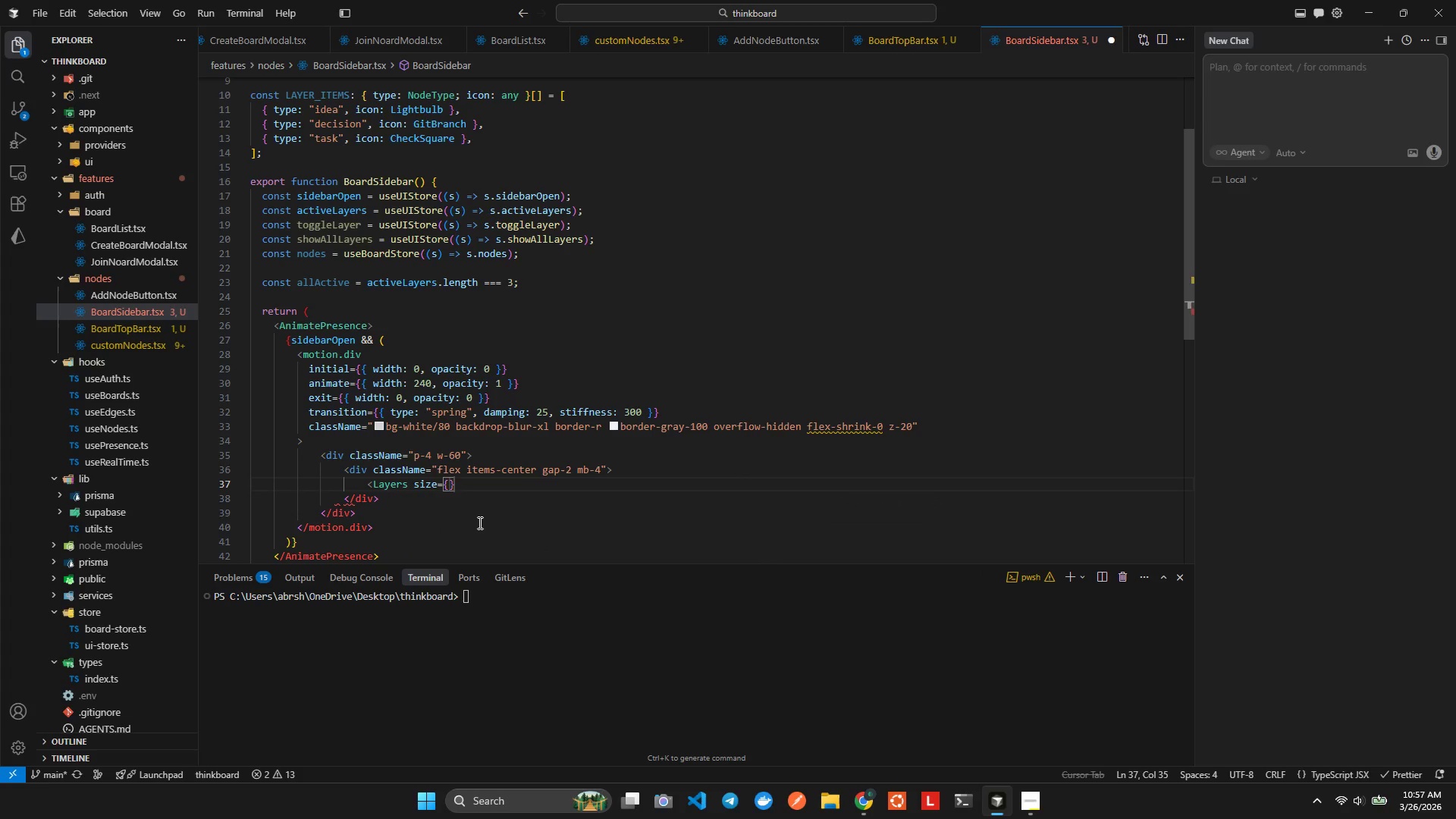 
type(16)
 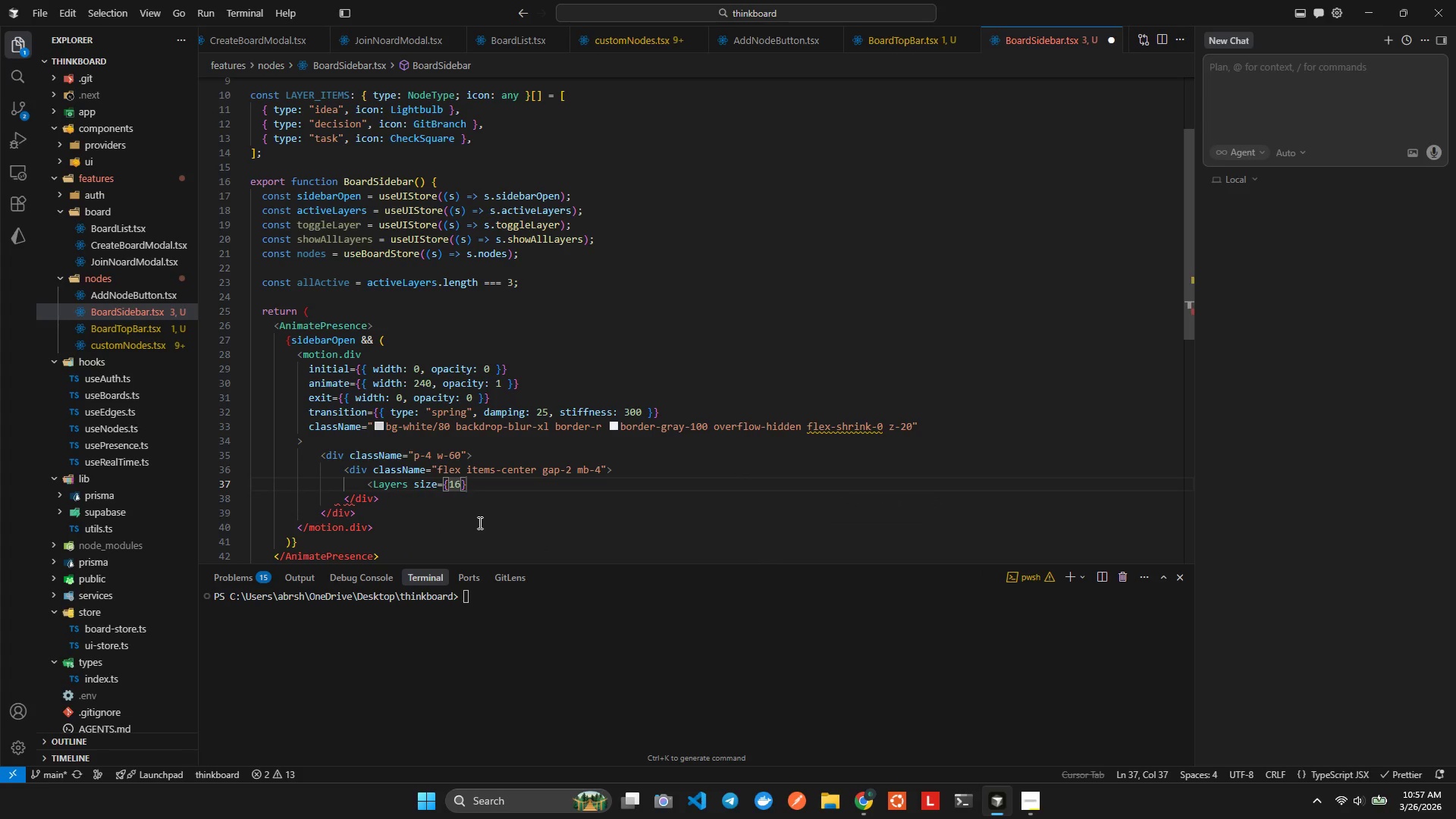 
key(ArrowRight)
 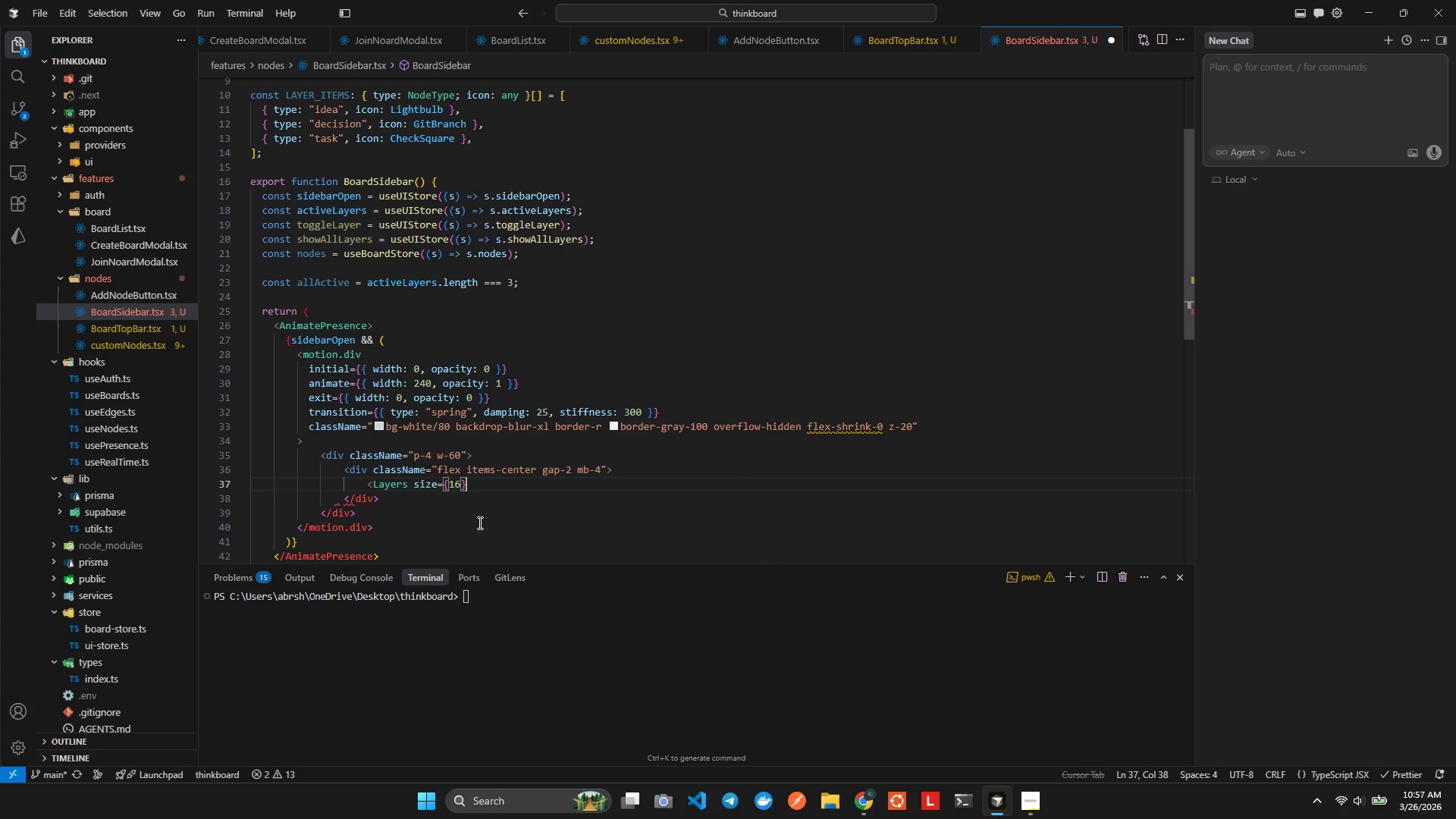 
type( clas)
 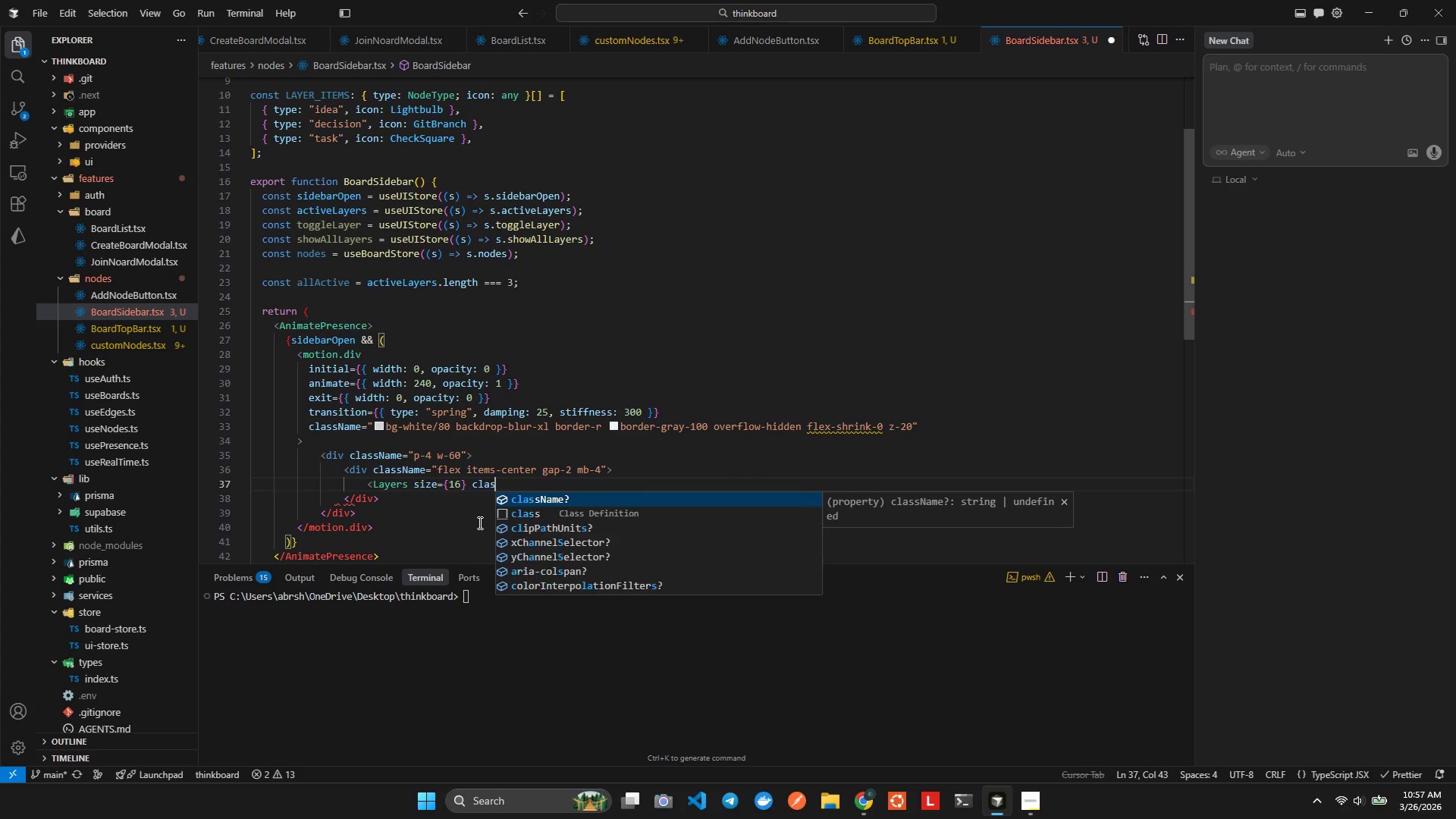 
key(Enter)
 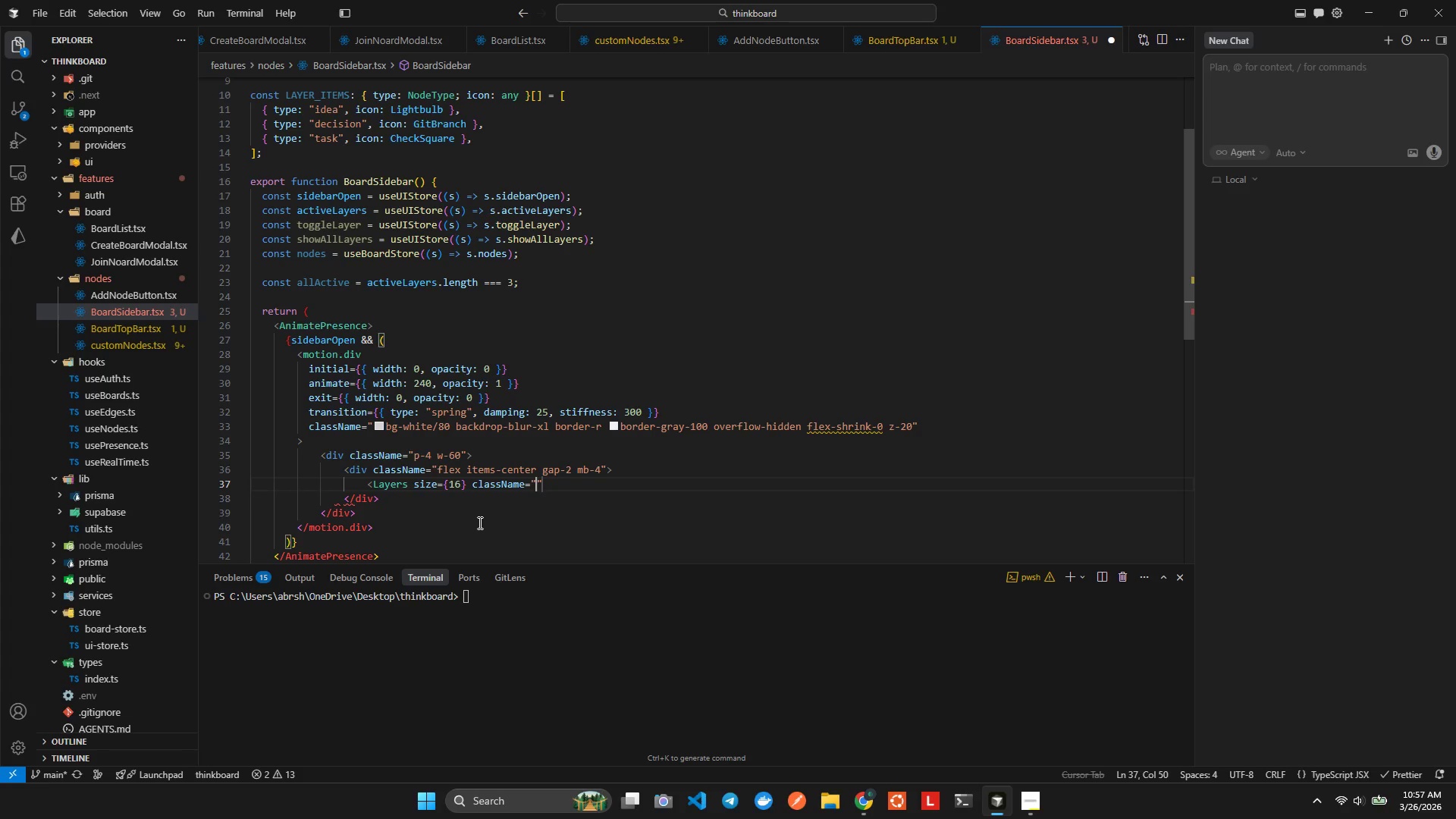 
type(textgra)
 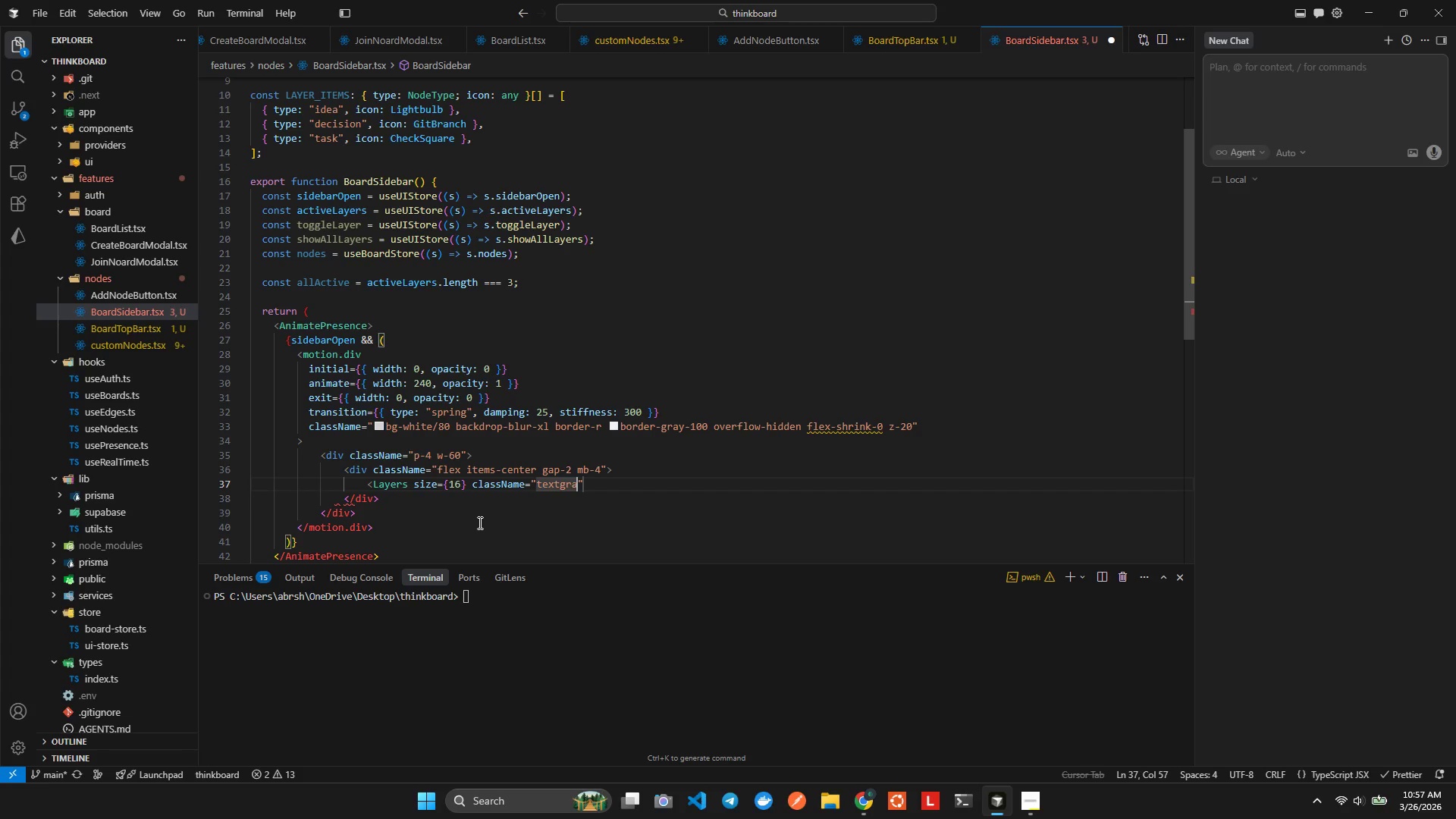 
key(Control+ControlLeft)
 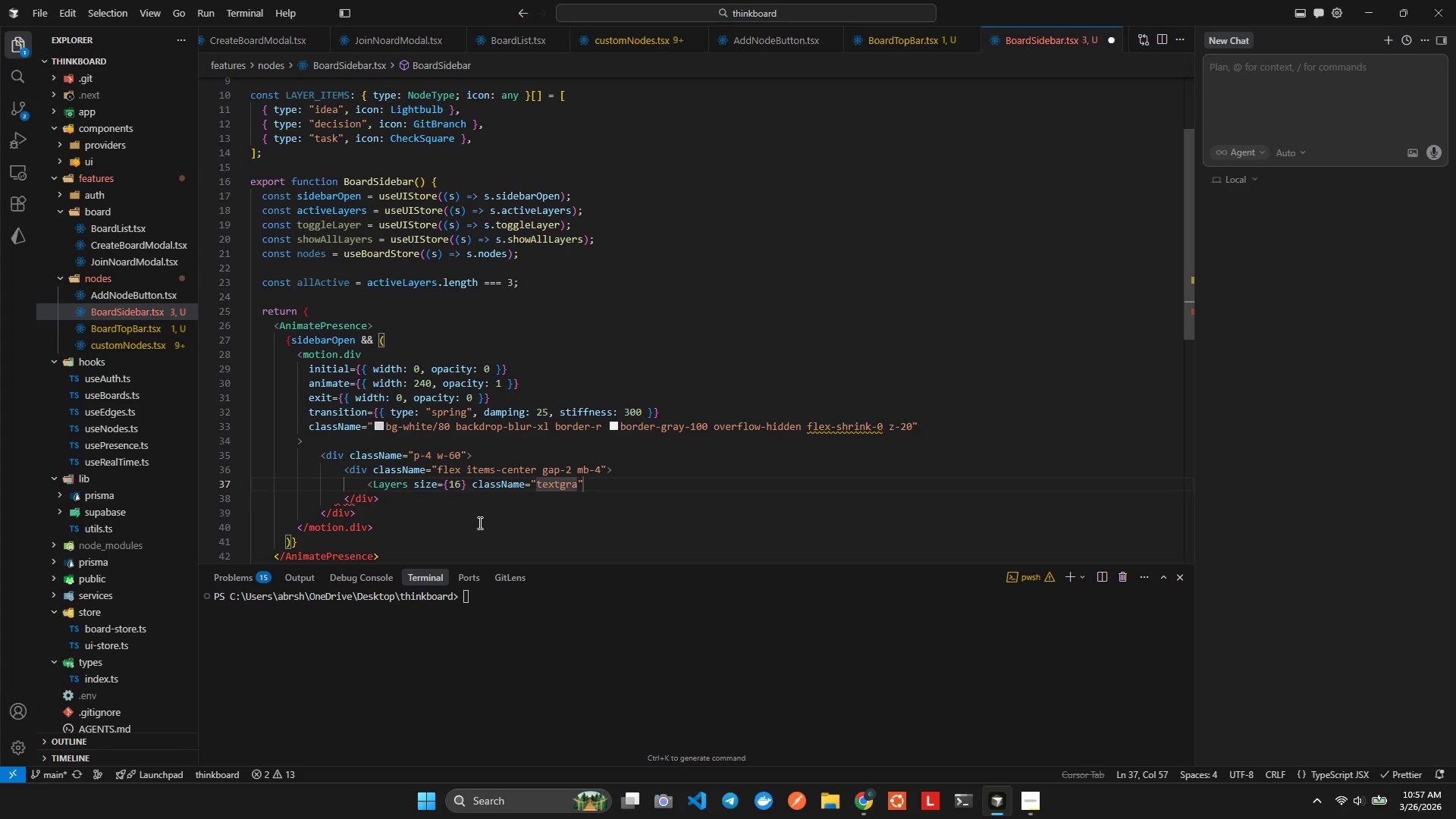 
key(Control+Space)
 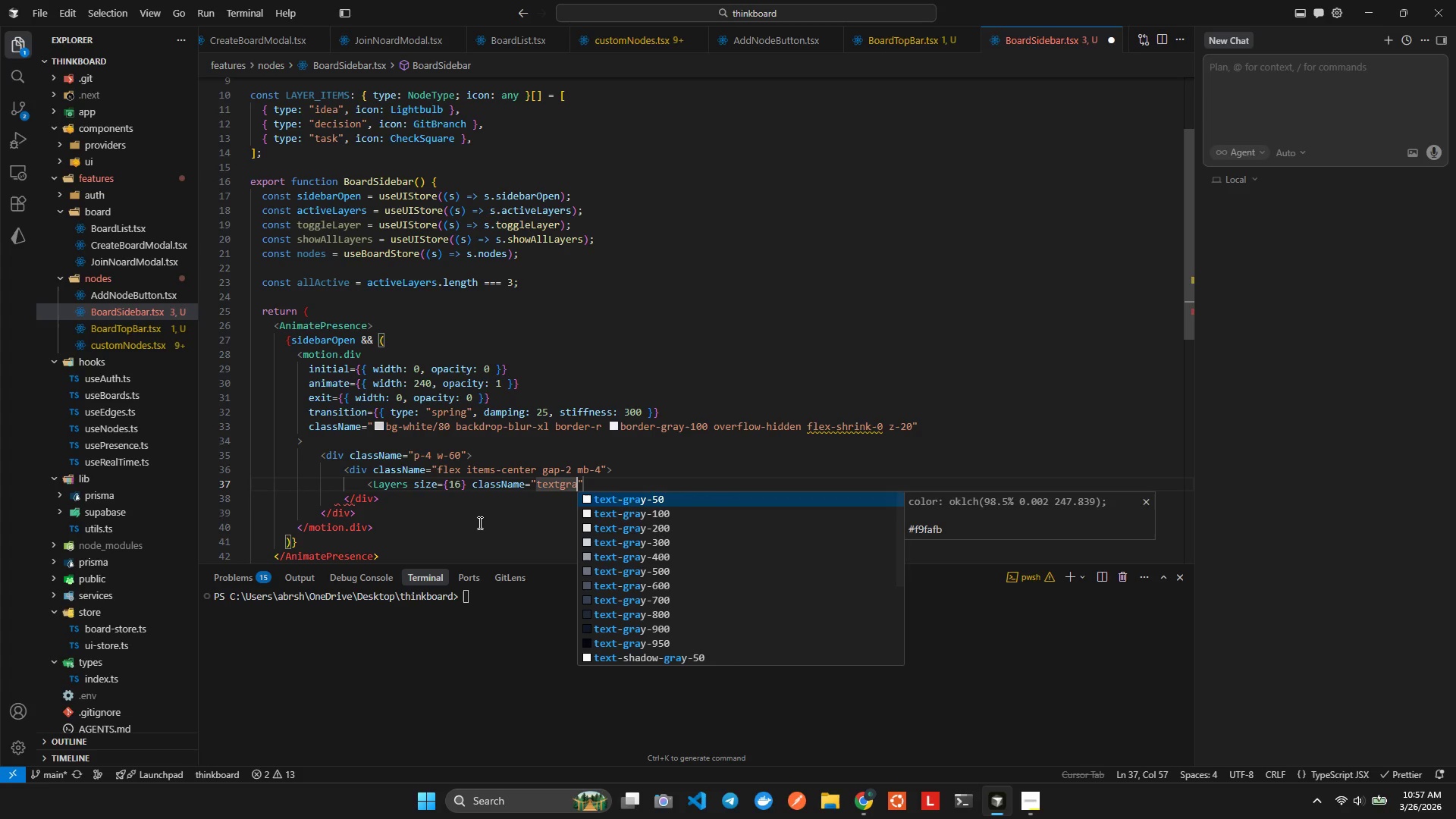 
type(500)
 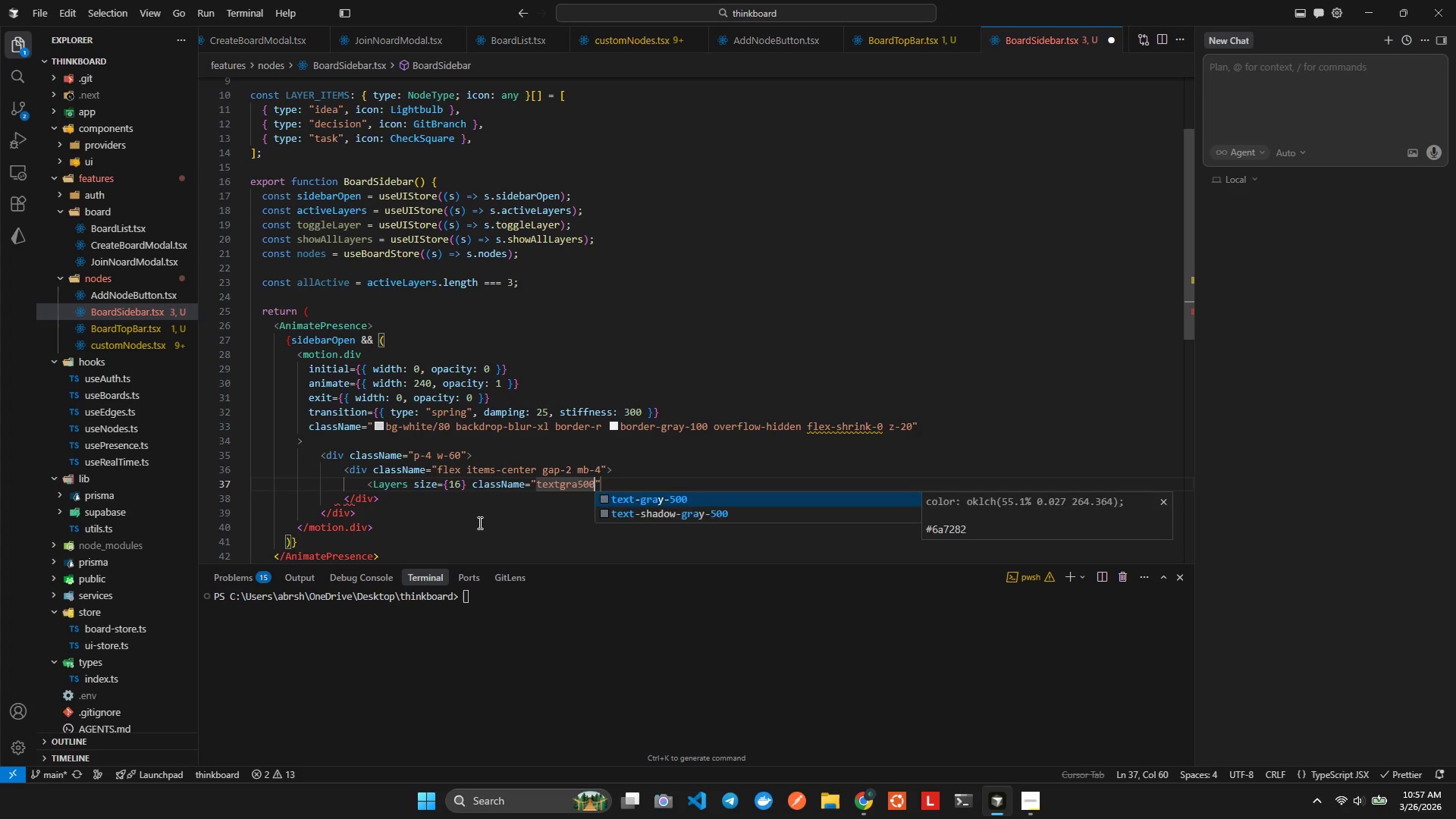 
key(Enter)
 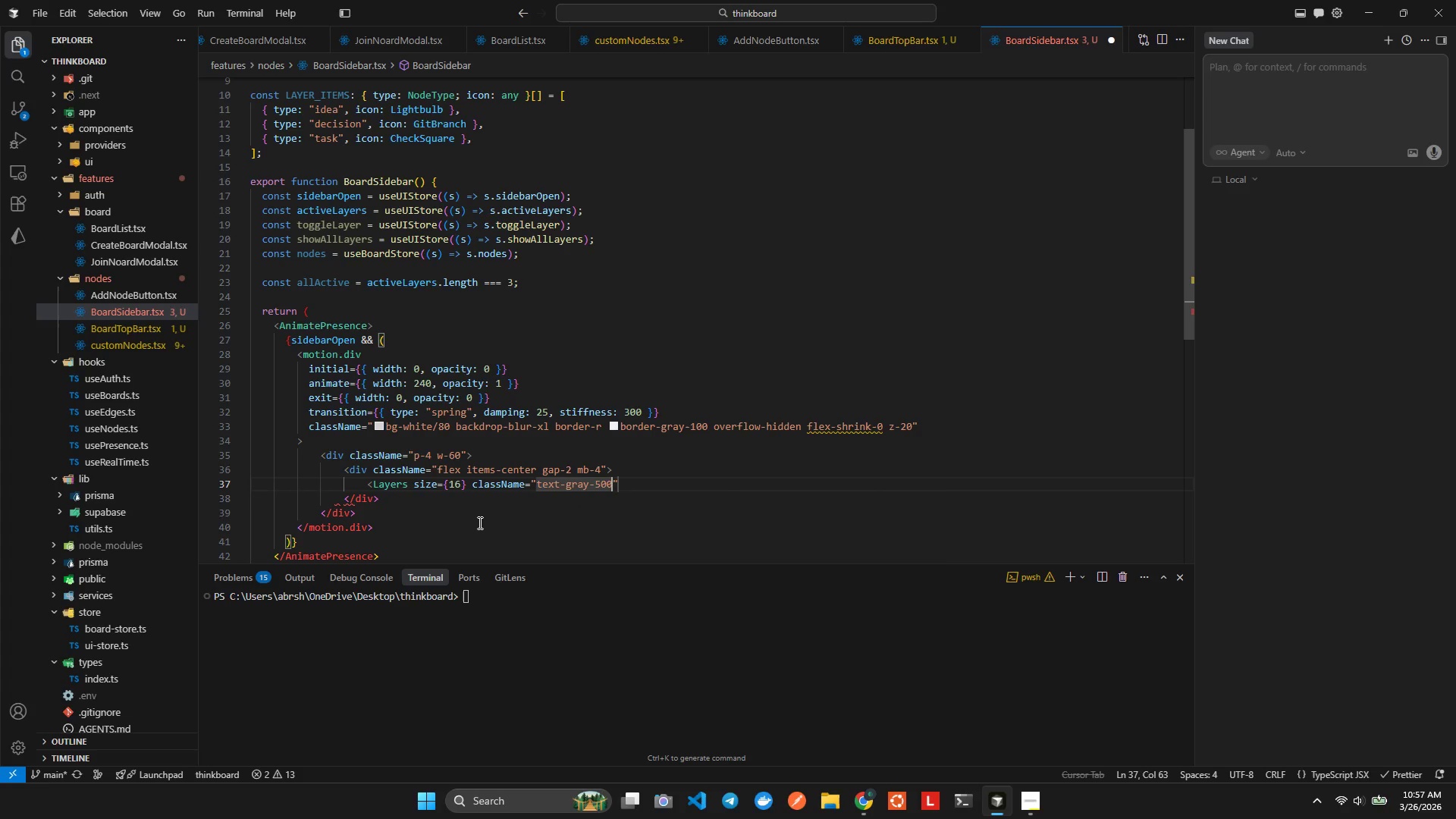 
key(Space)
 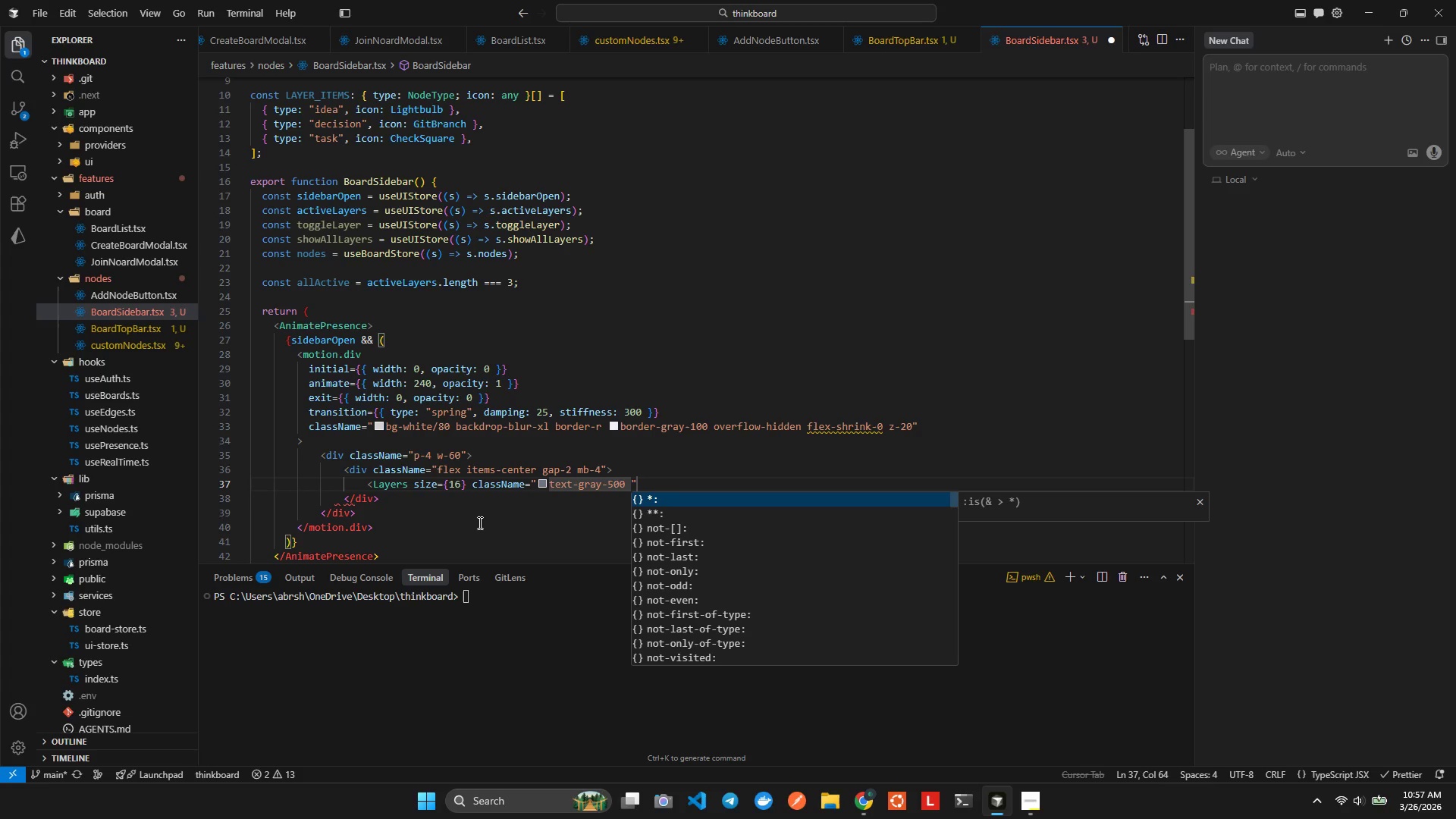 
key(Backspace)
 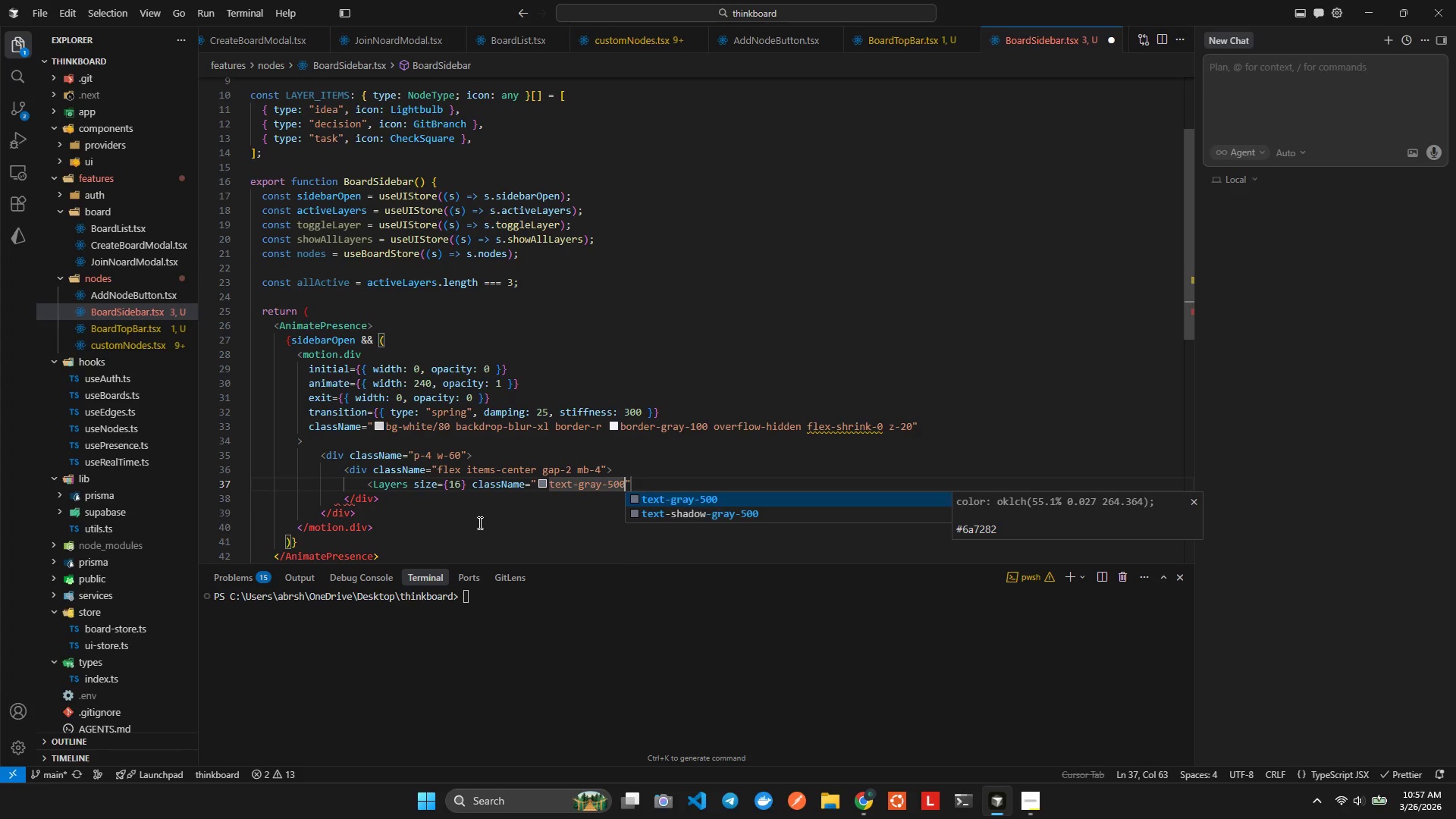 
key(ArrowRight)
 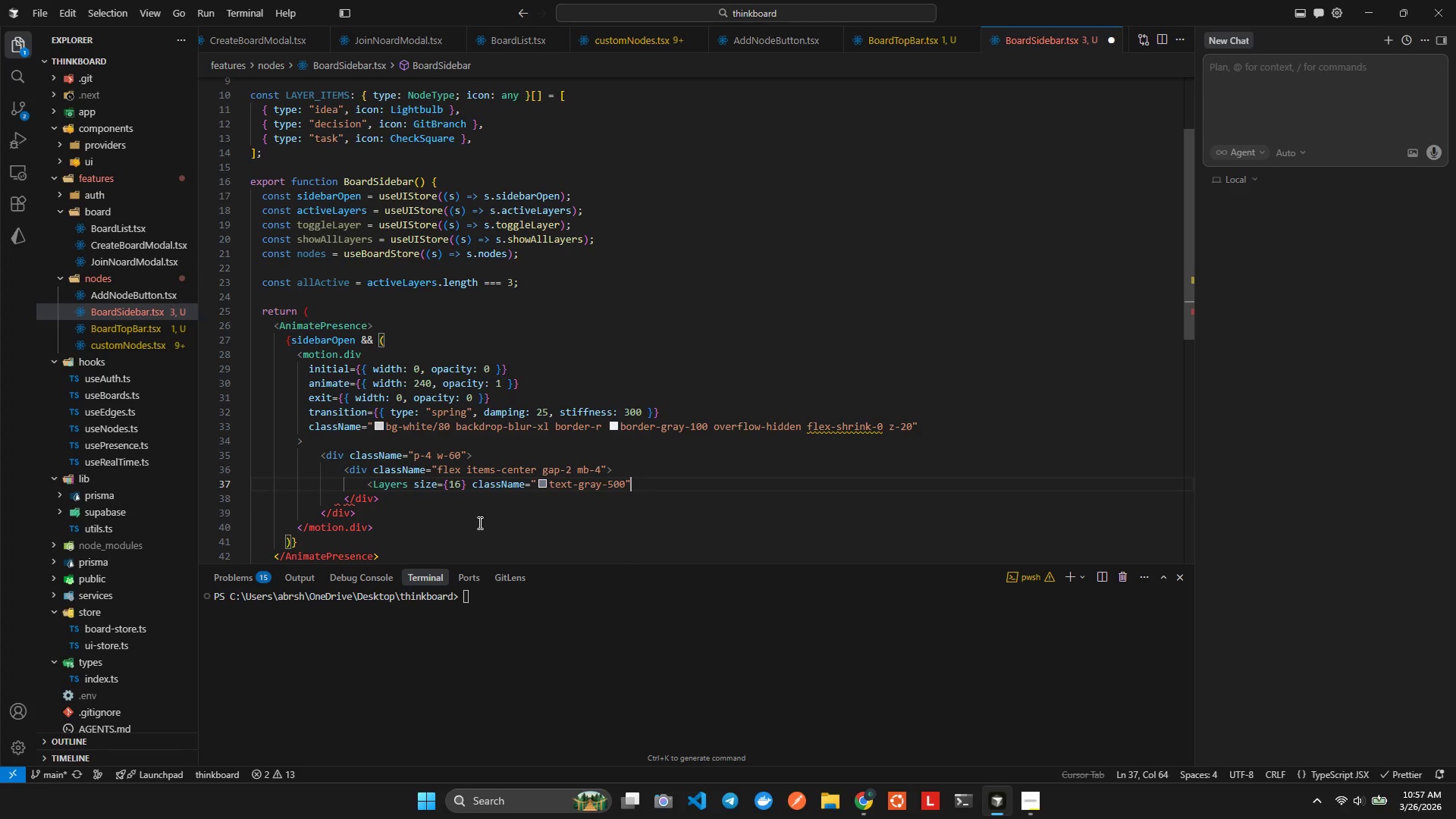 
key(Space)
 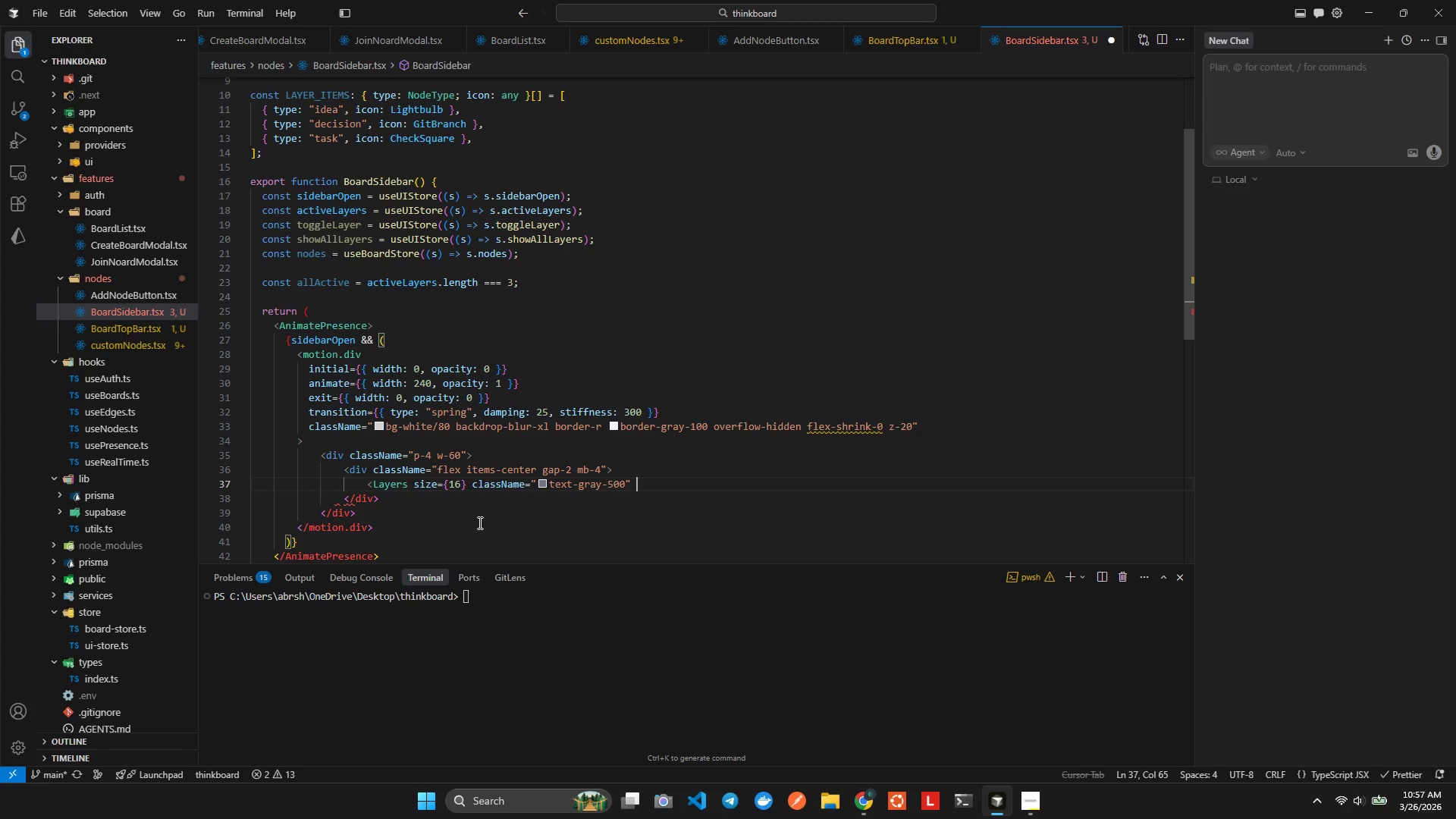 
key(NumpadDivide)
 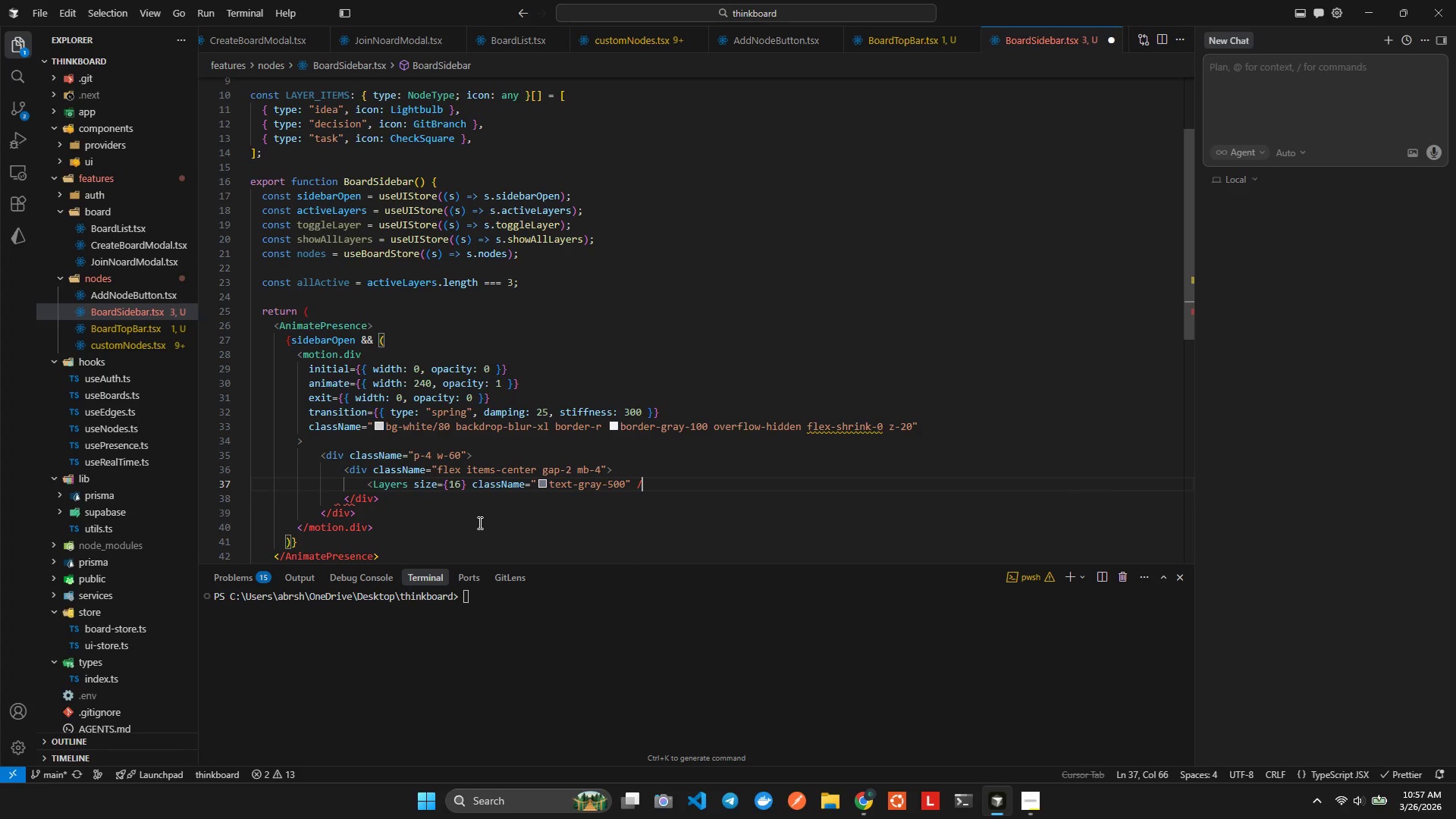 
key(Shift+Period)
 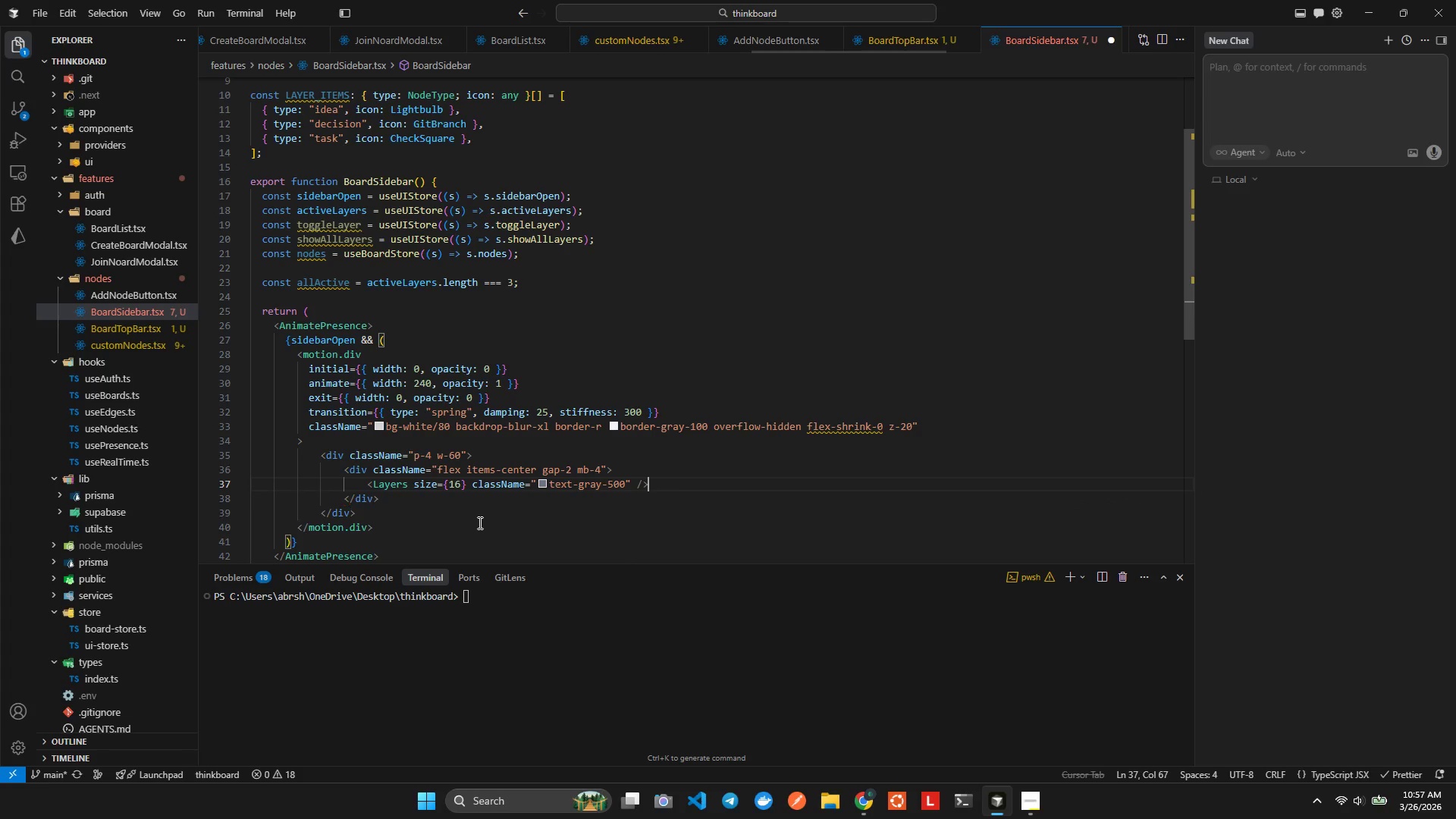 
key(Alt+Shift+AltLeft)
 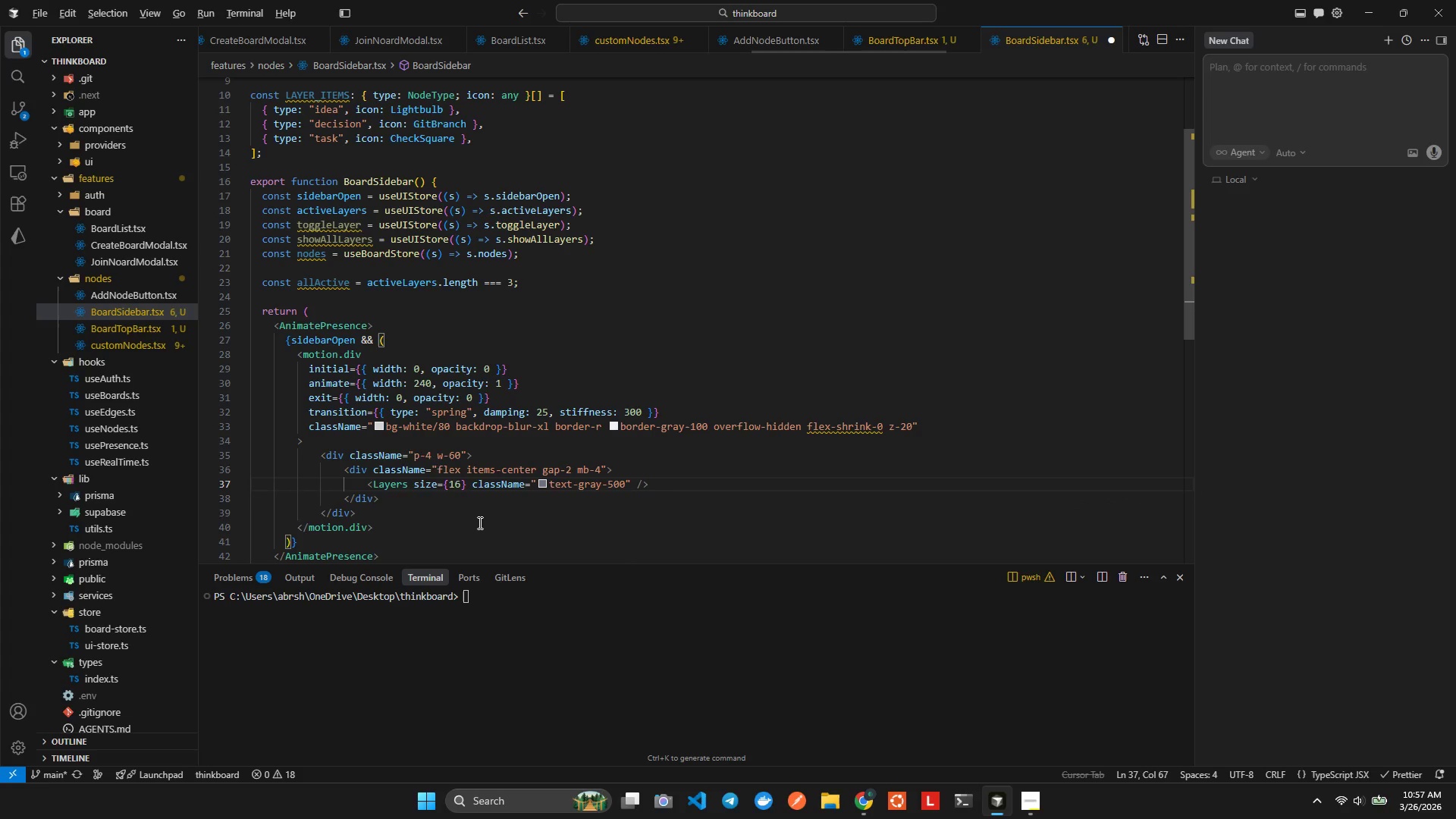 
key(Shift+ShiftLeft)
 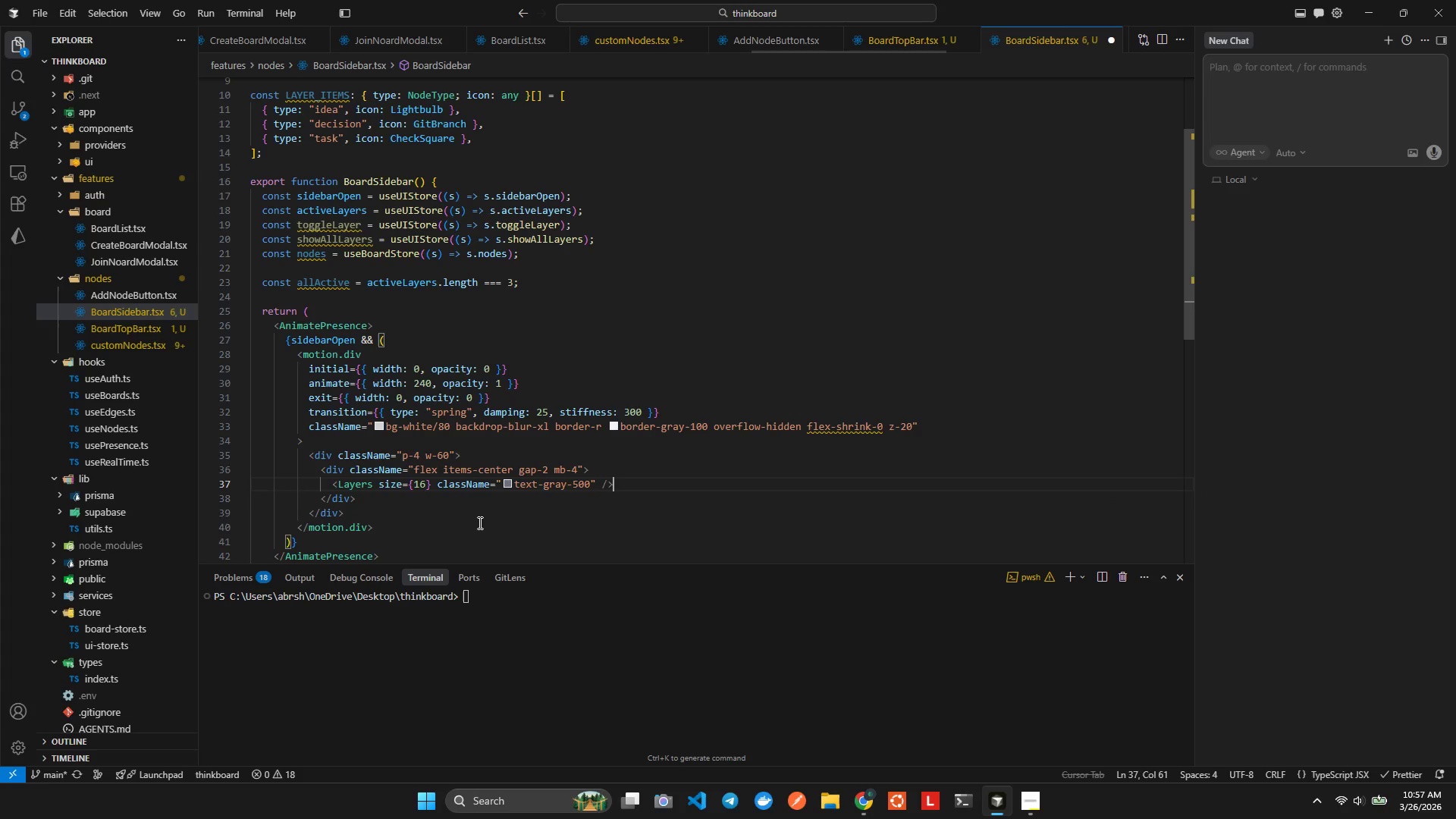 
key(Alt+Shift+F)
 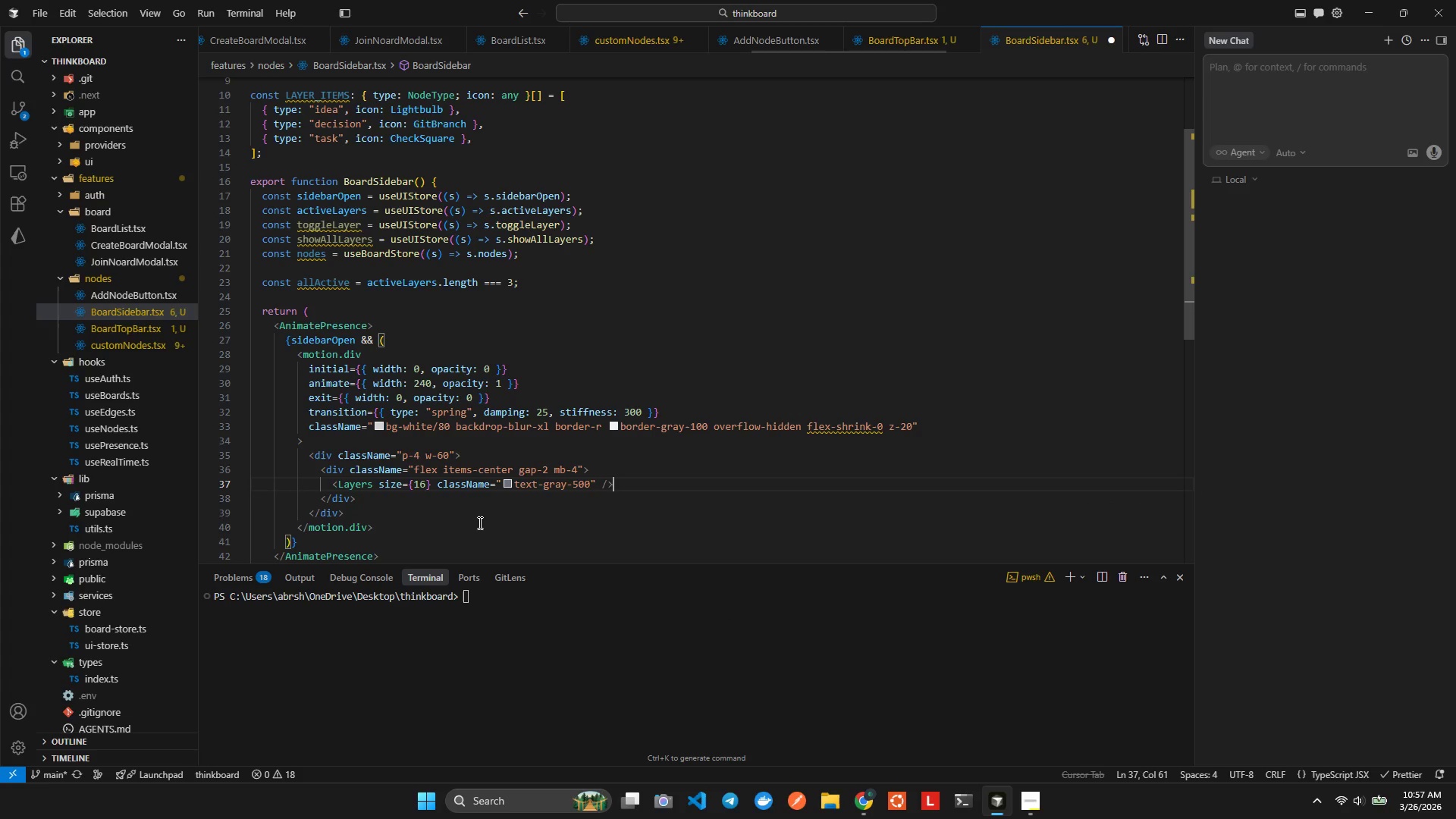 
key(ArrowRight)
 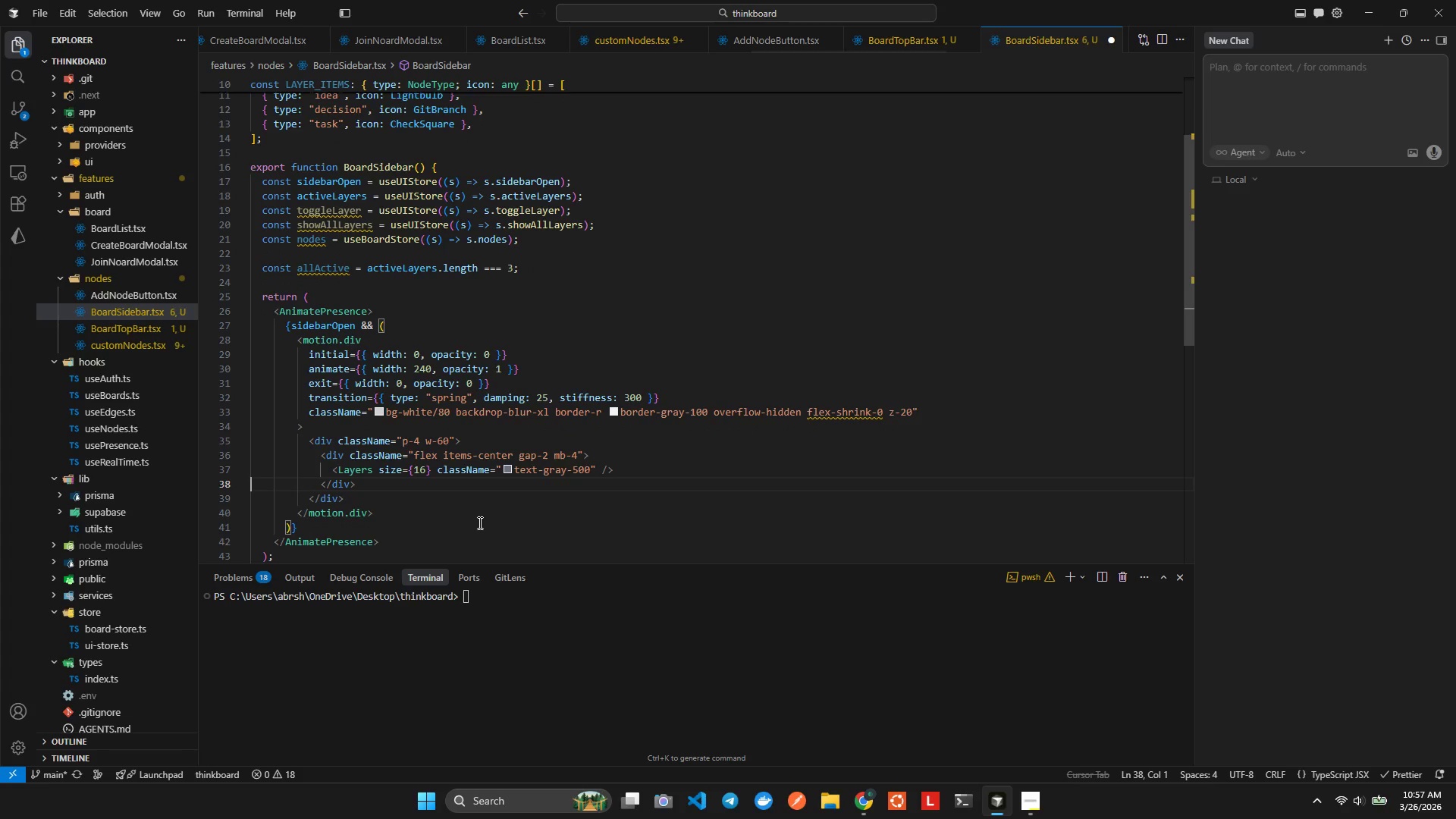 
key(ArrowLeft)
 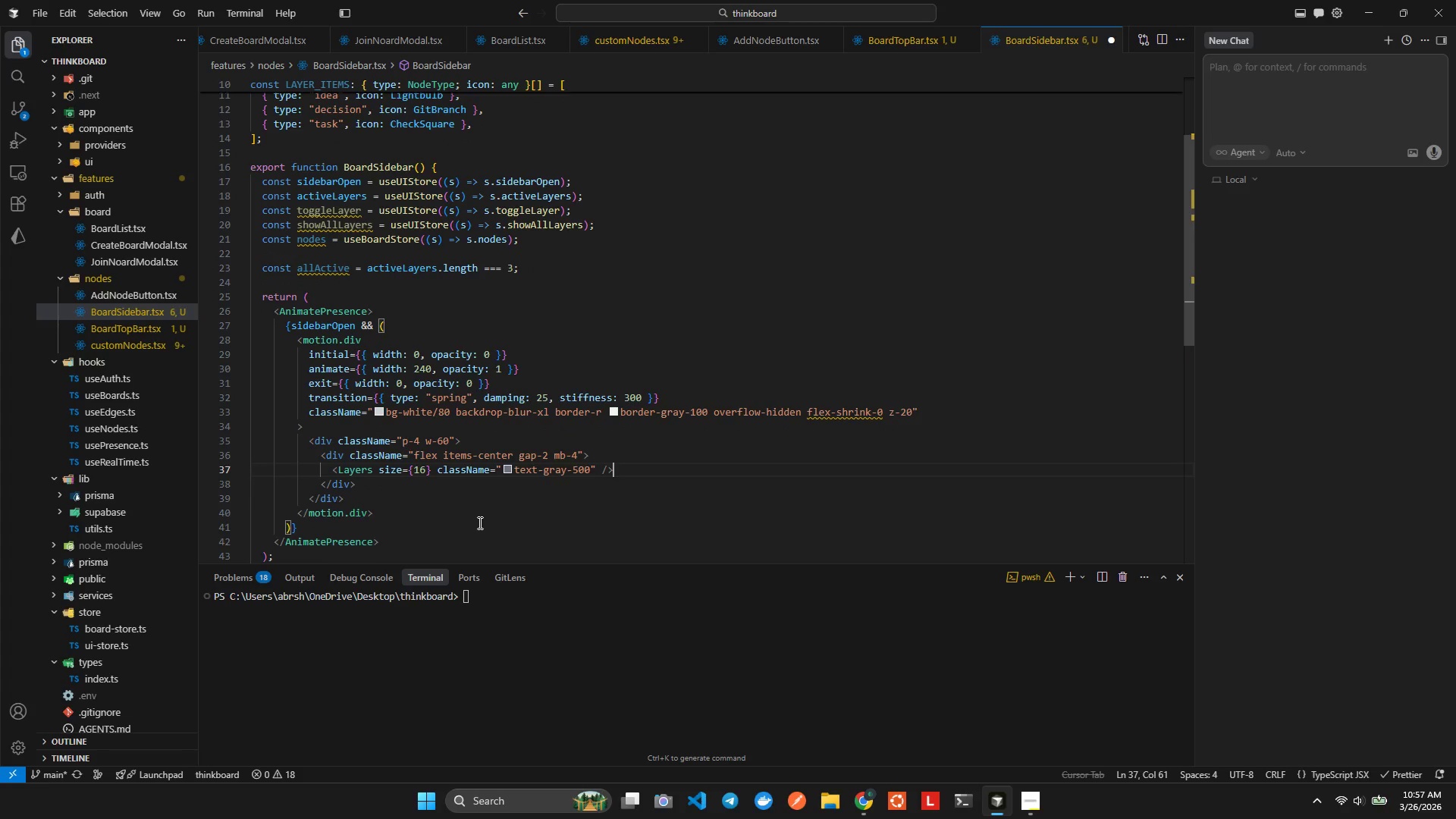 
key(Enter)
 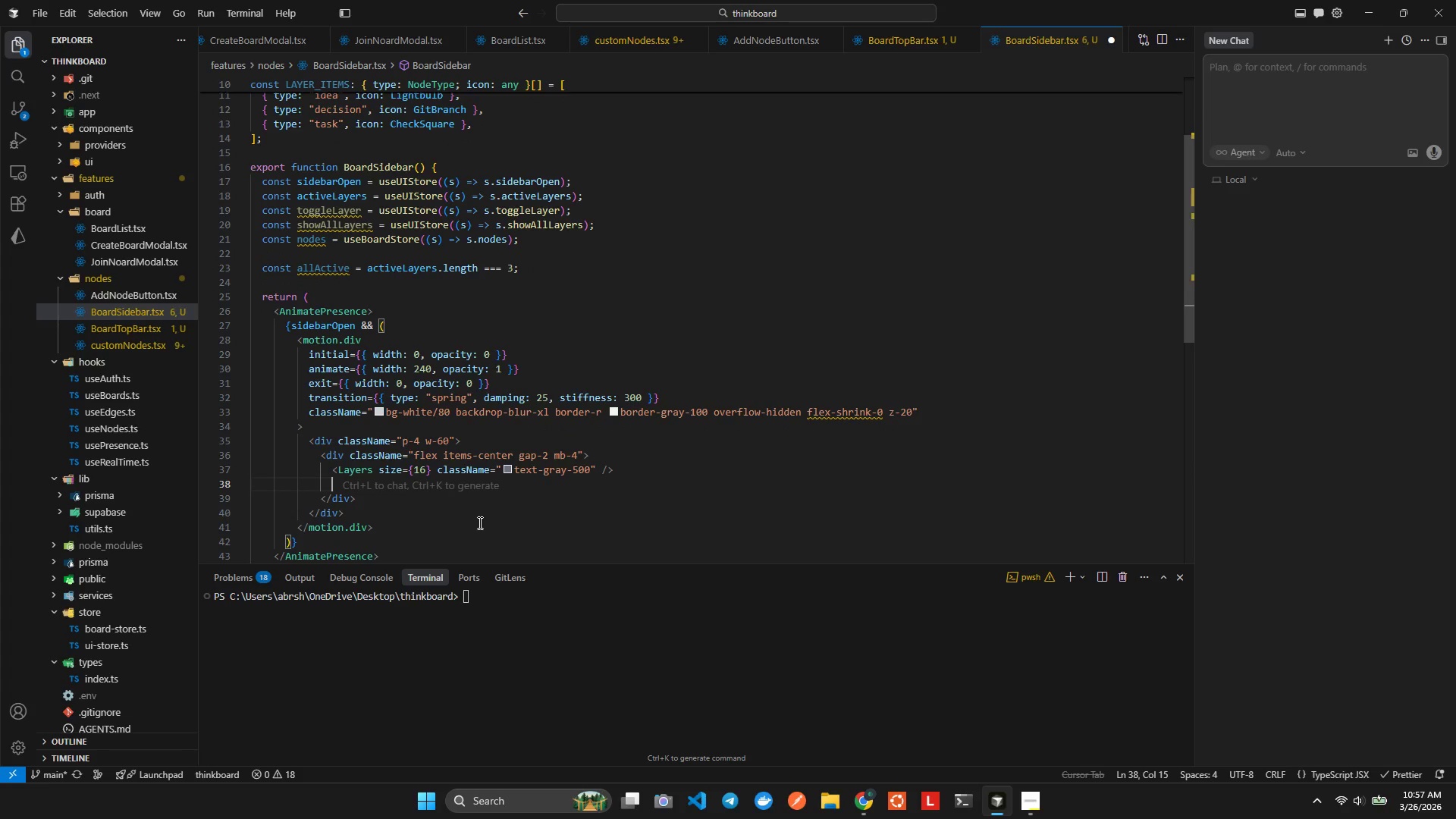 
type(h3)
key(Backspace)
type(2)
 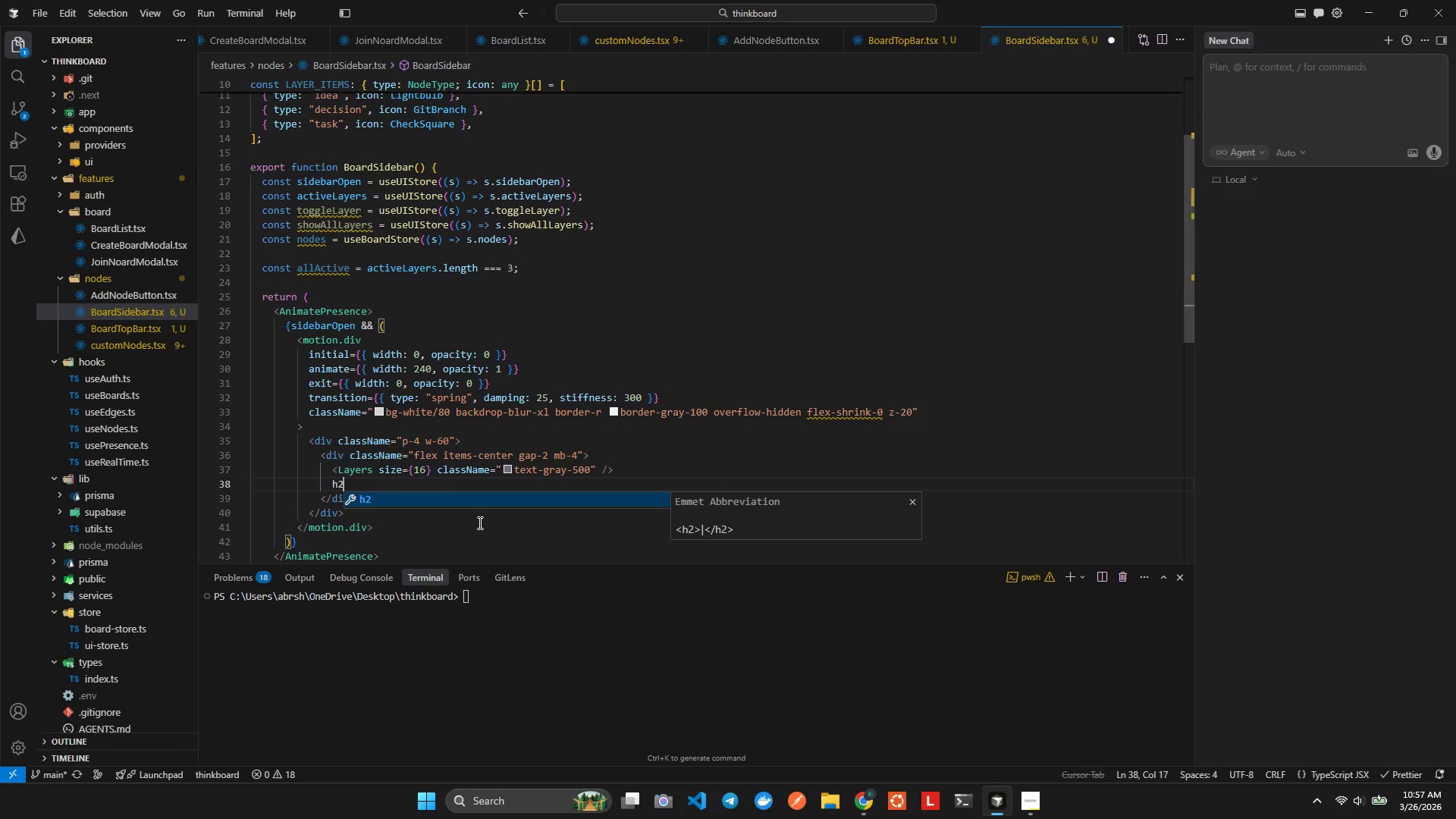 
key(Enter)
 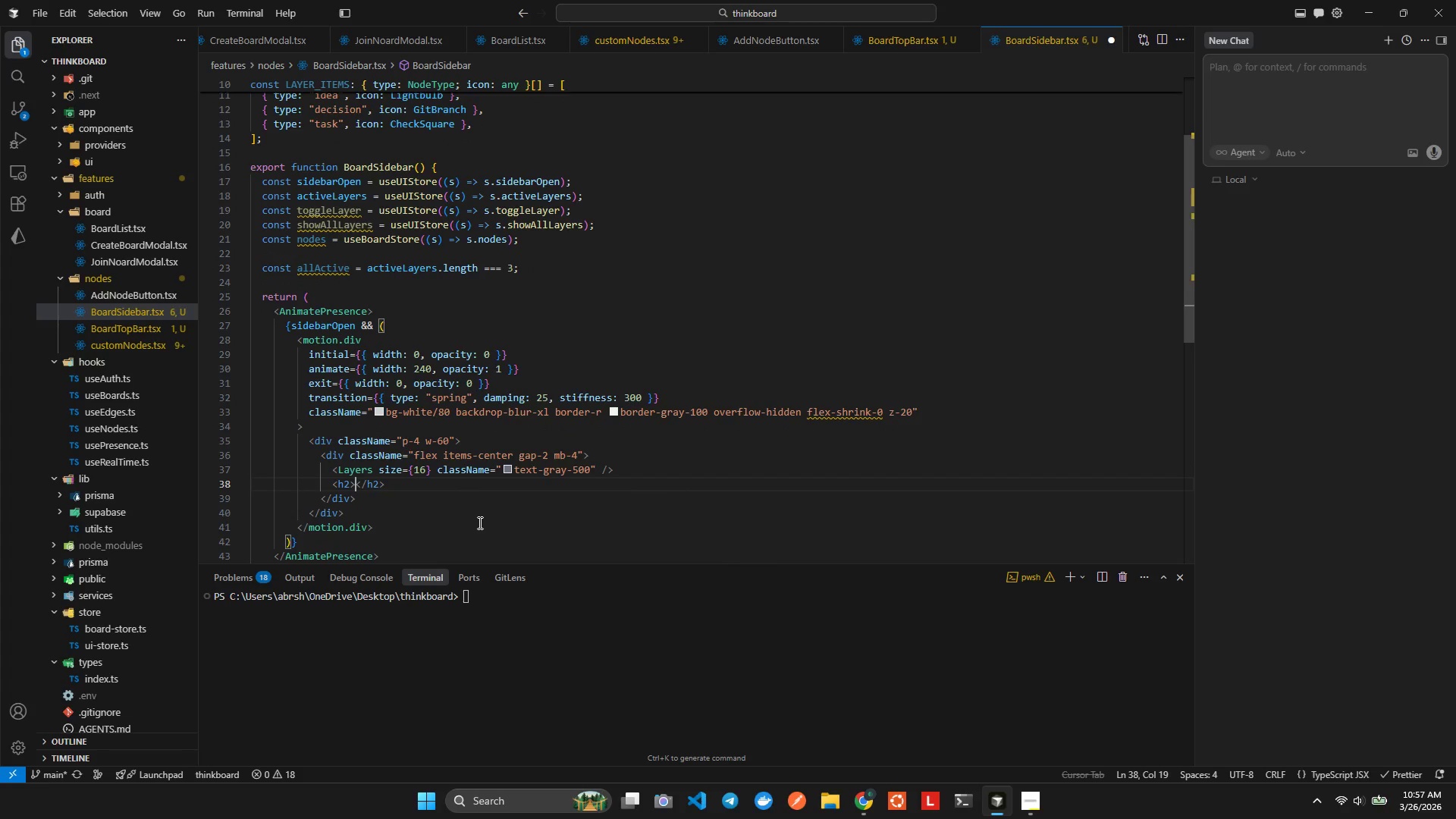 
key(ArrowLeft)
 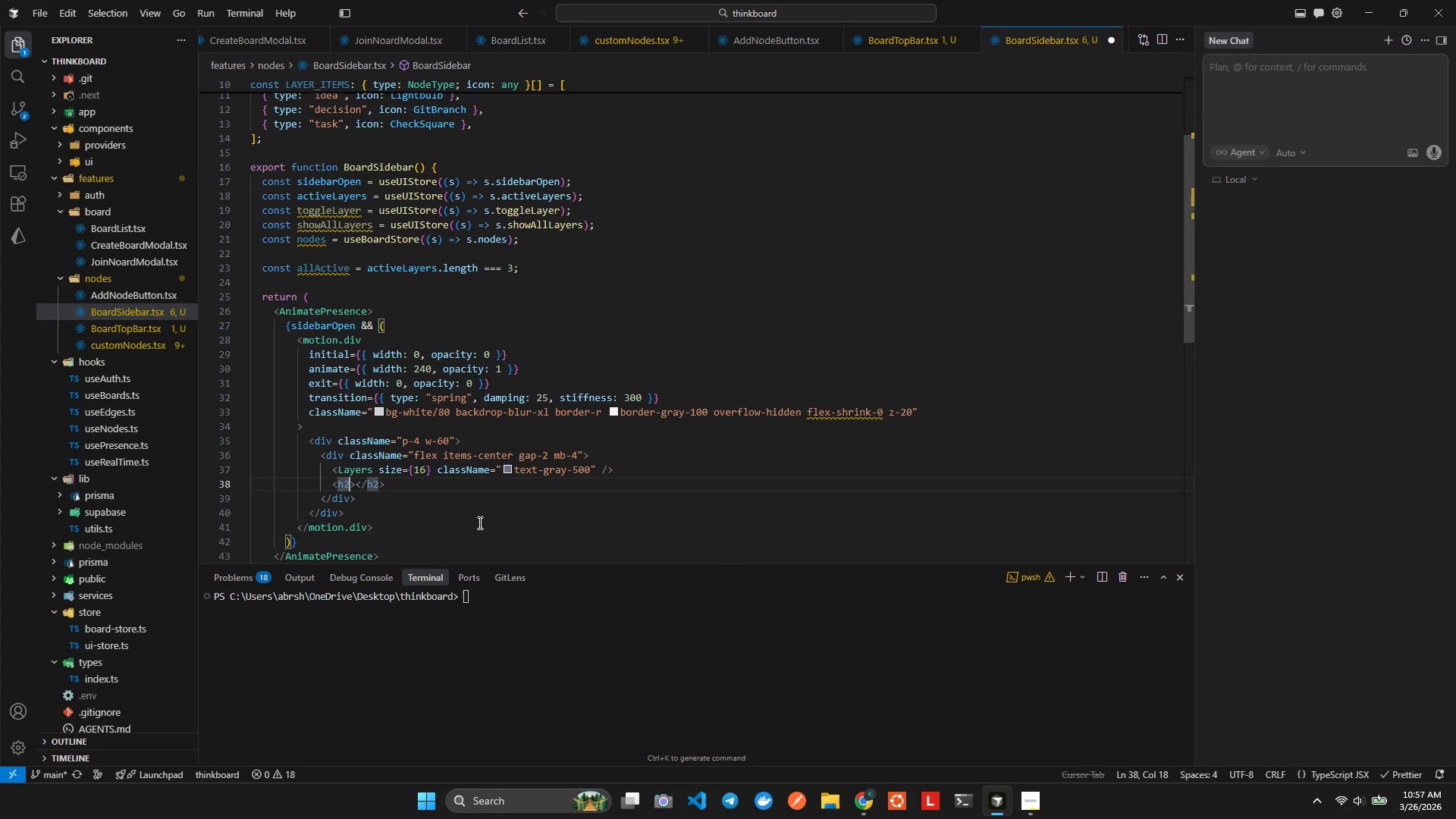 
type( clas)
 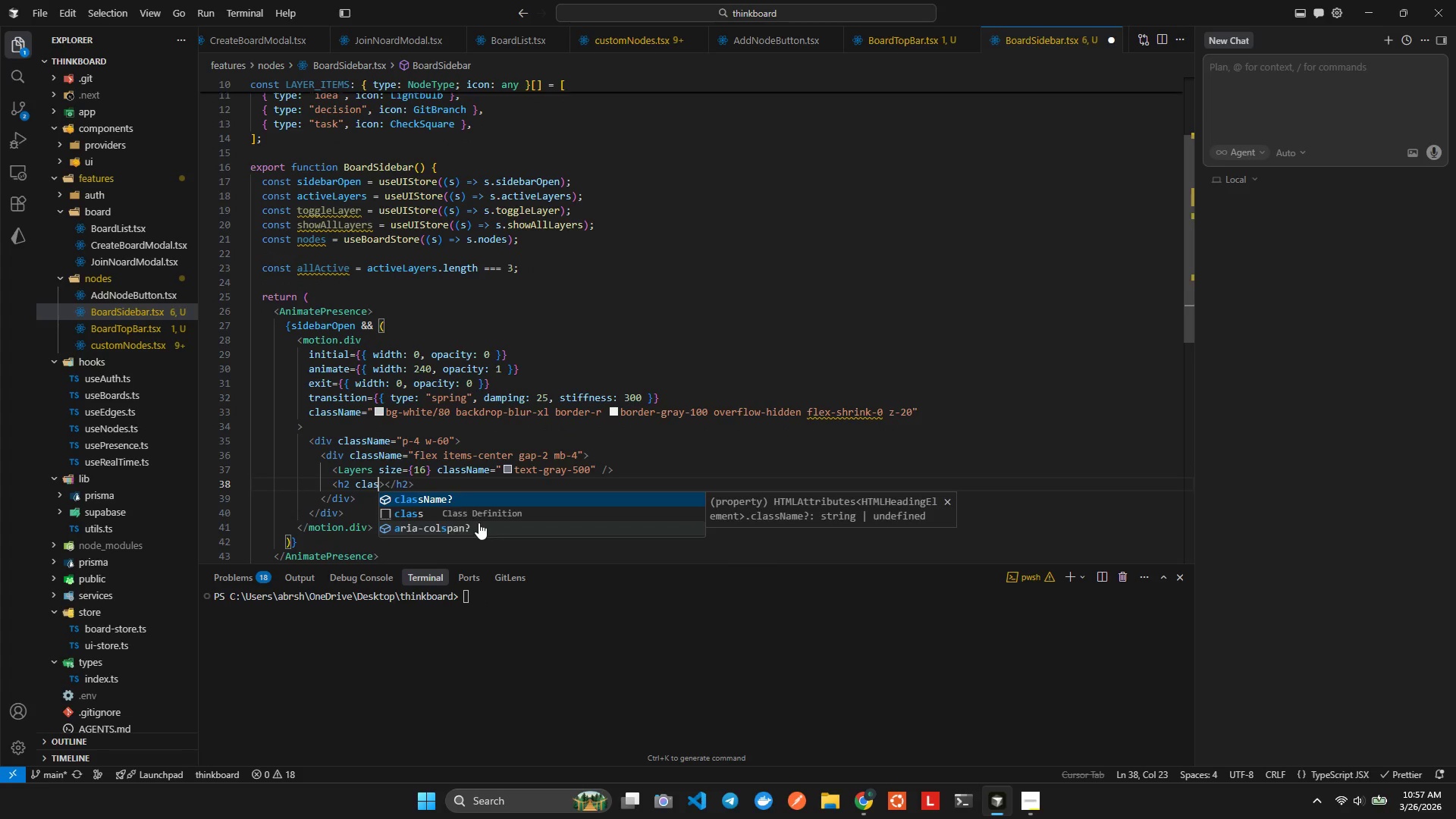 
key(Enter)
 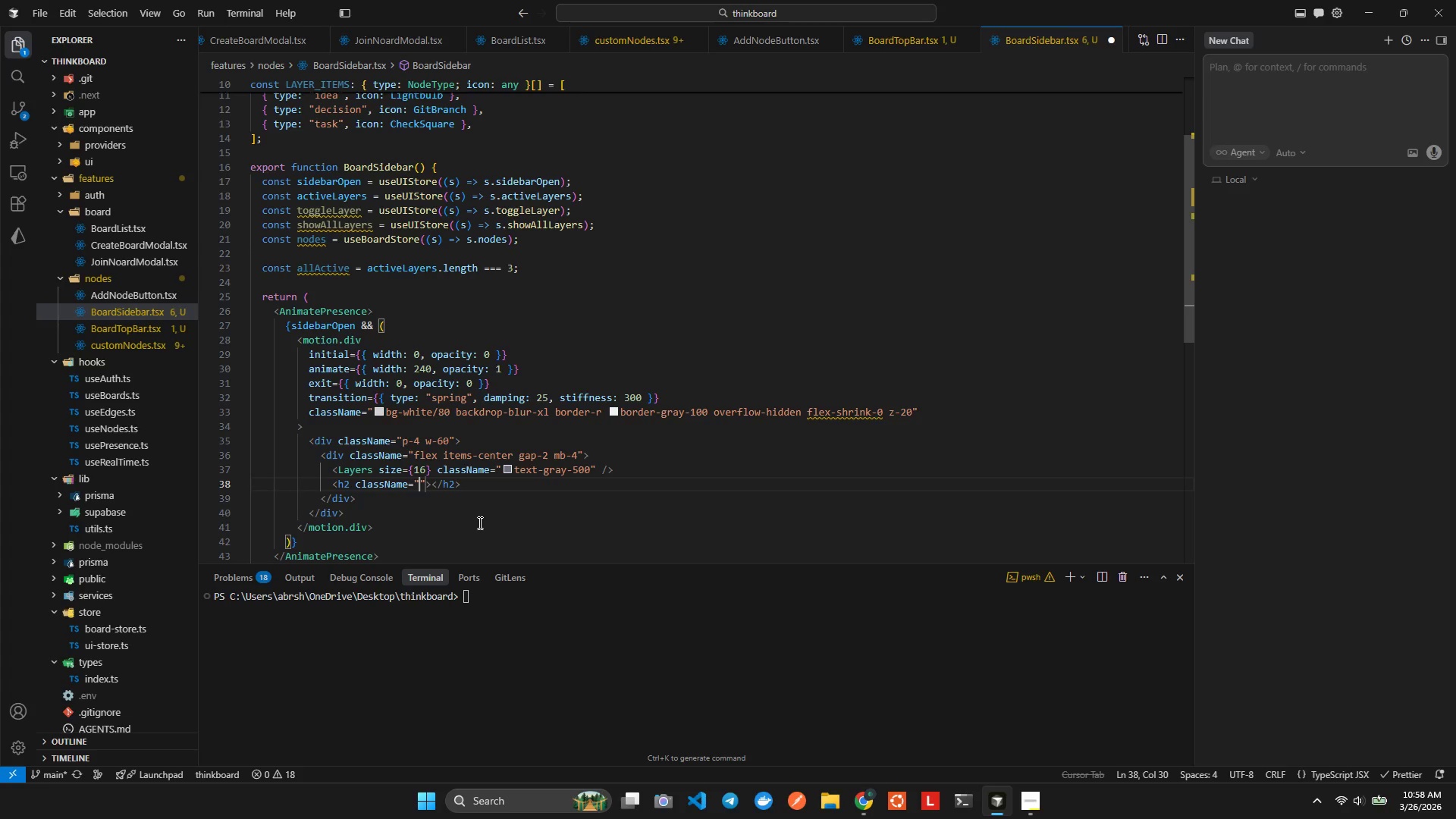 
wait(6.83)
 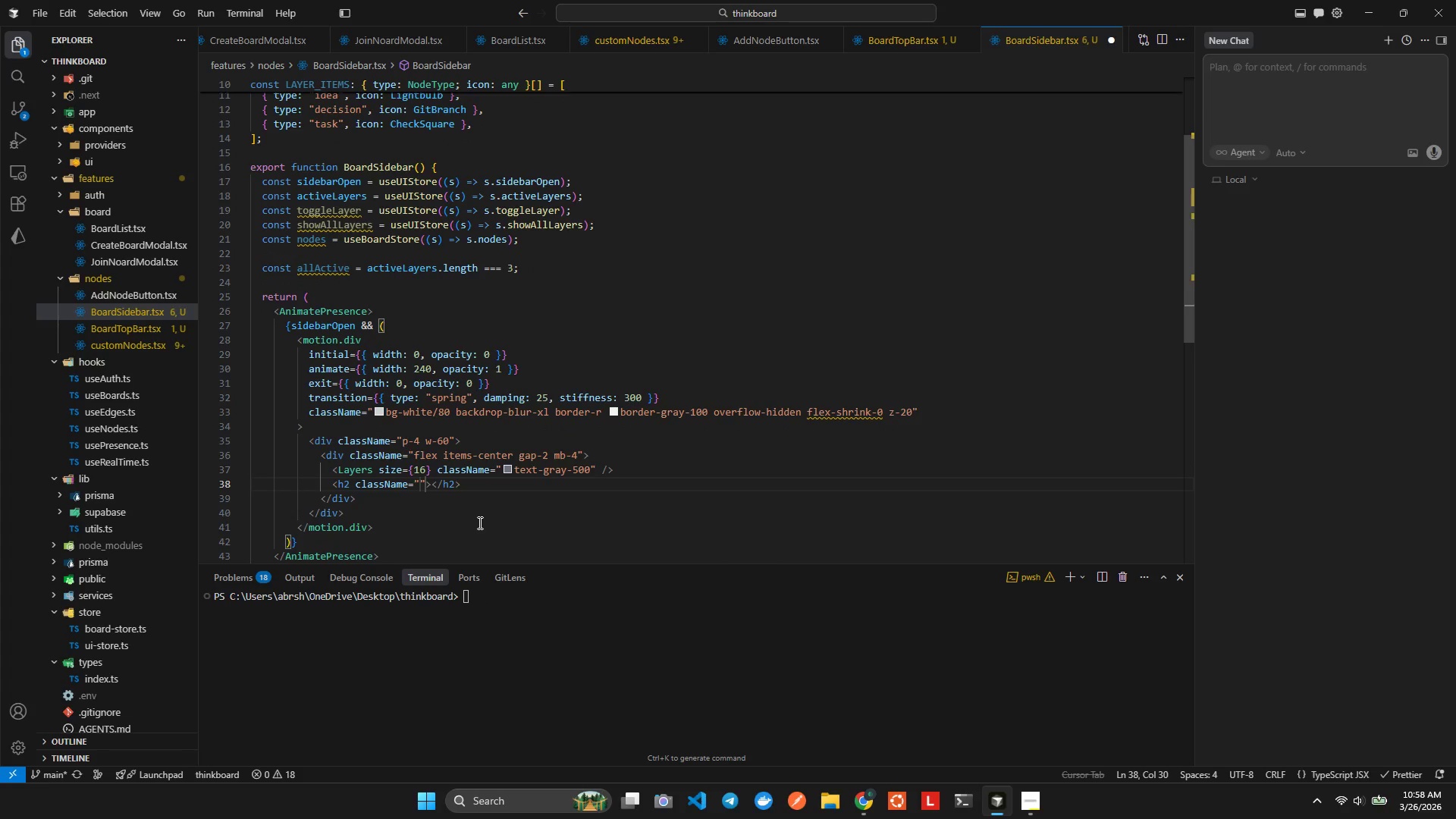 
type(text)
 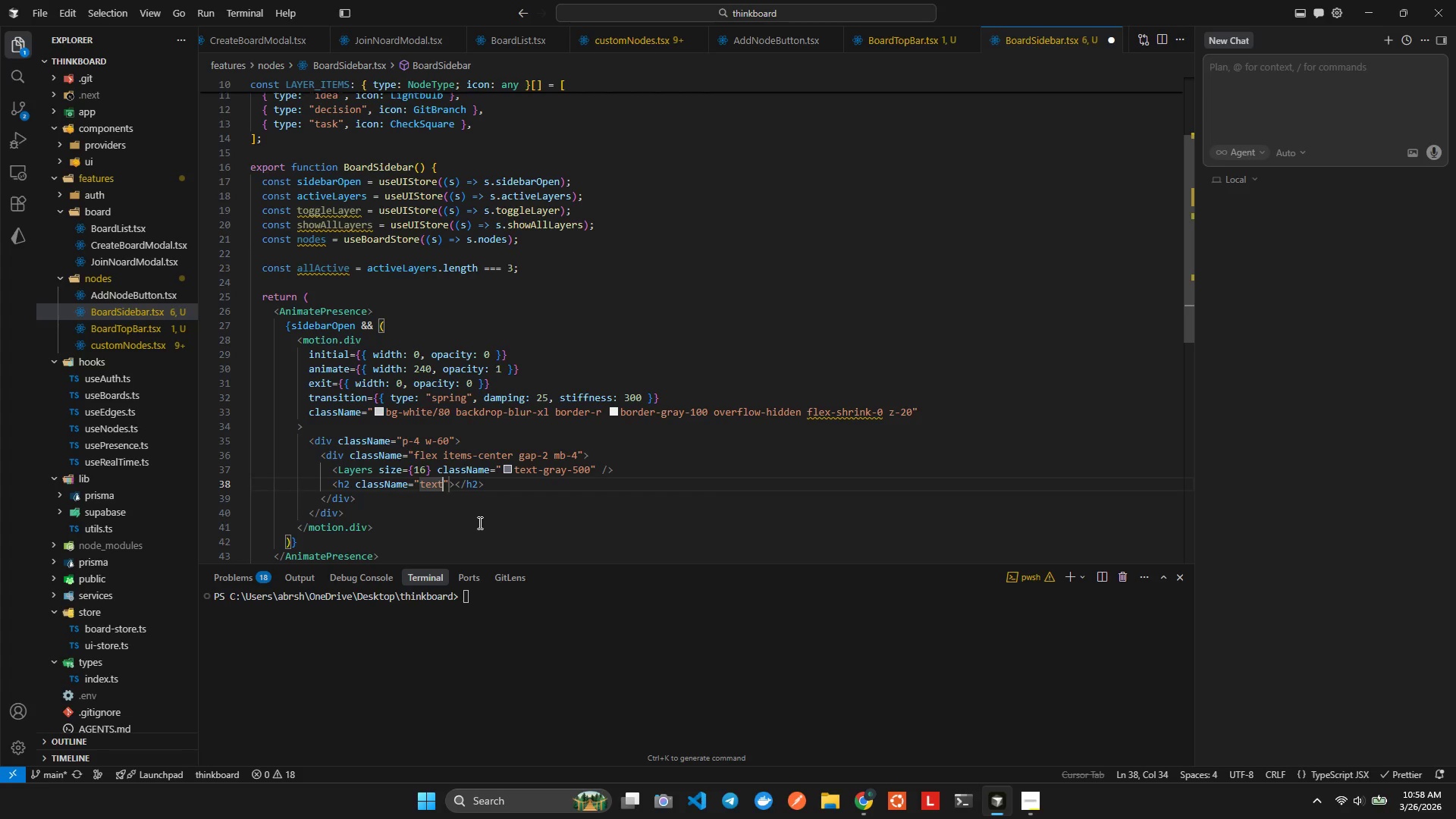 
key(Control+Space)
 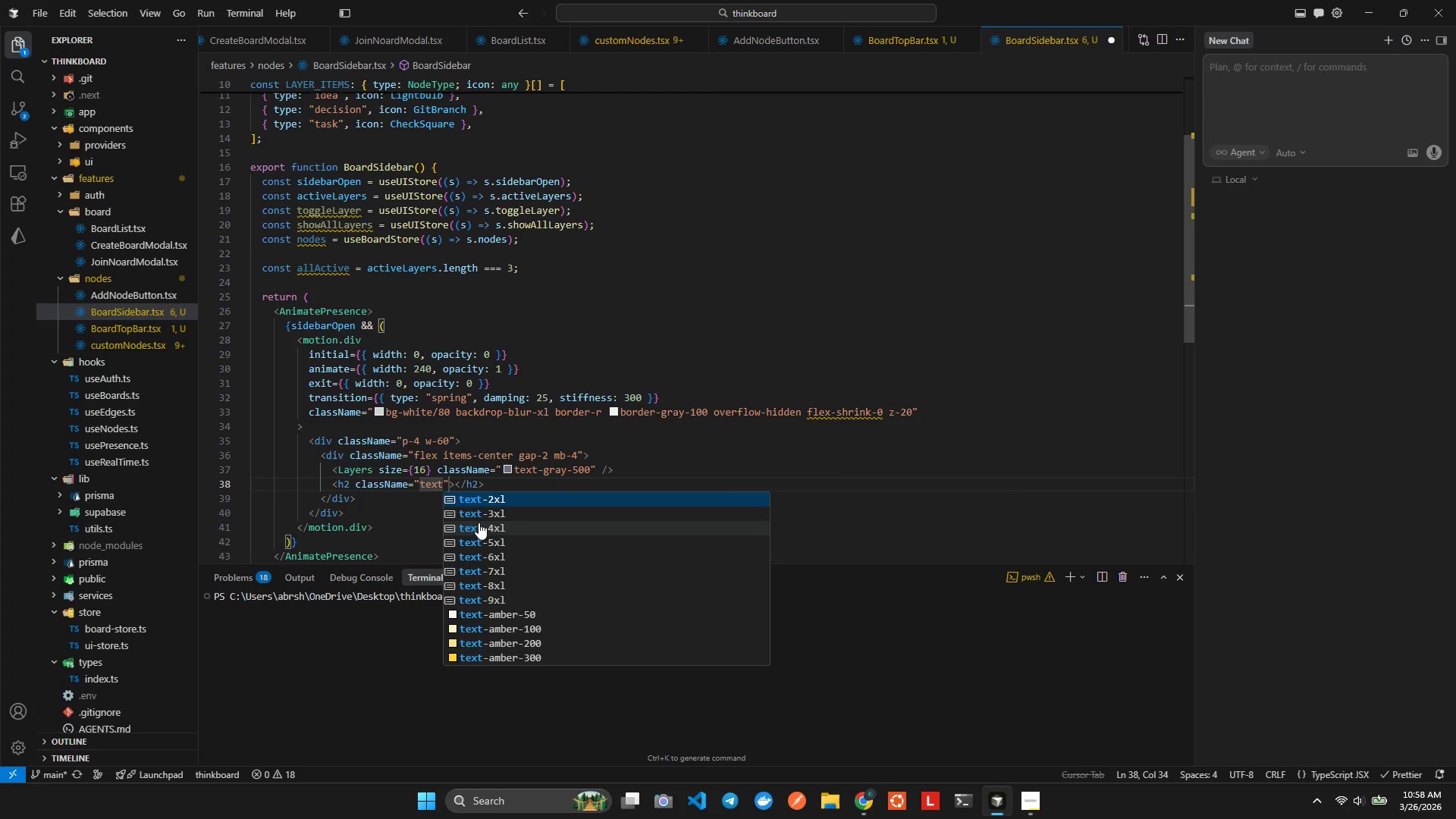 
type(sm)
 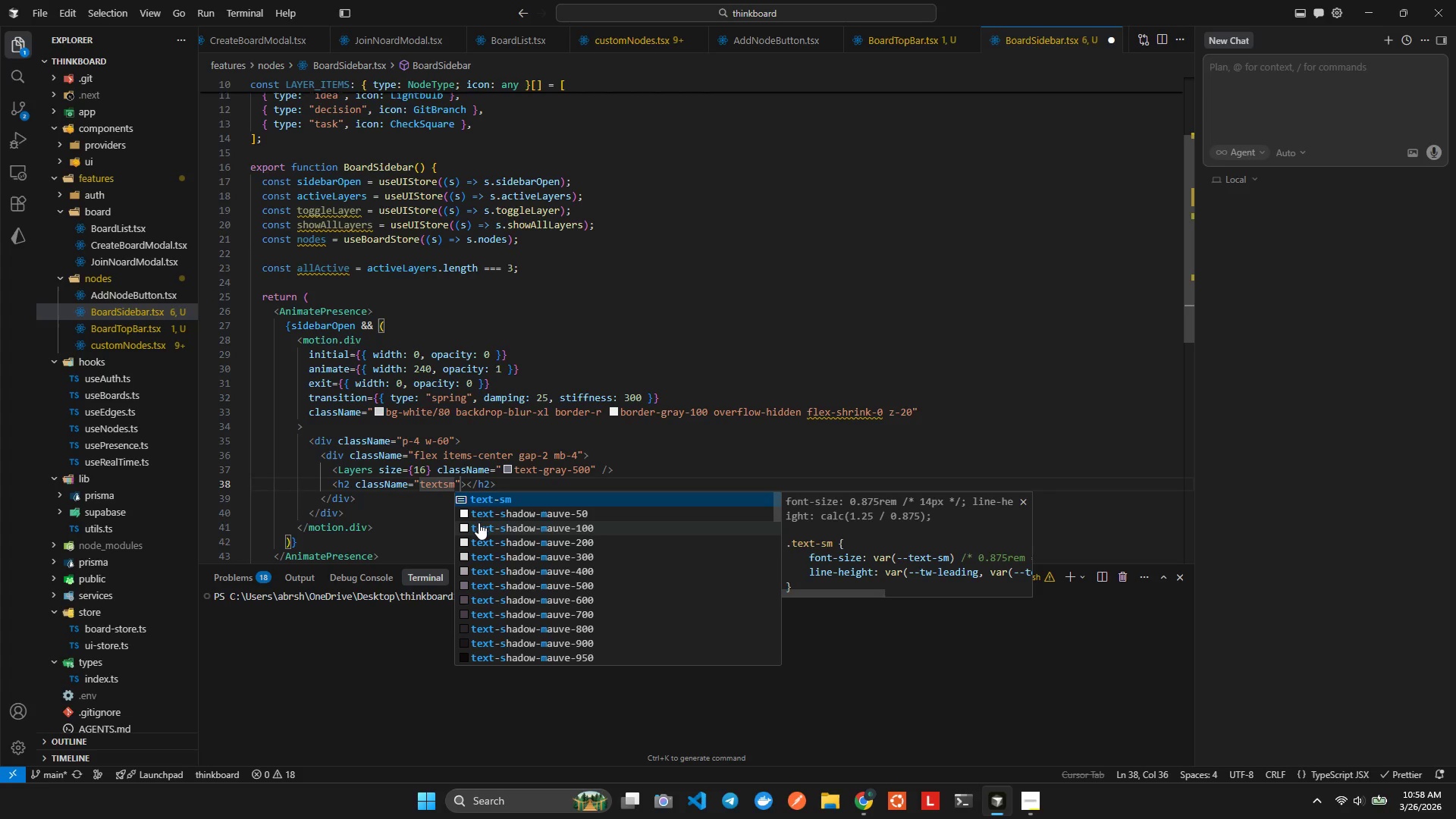 
key(Enter)
 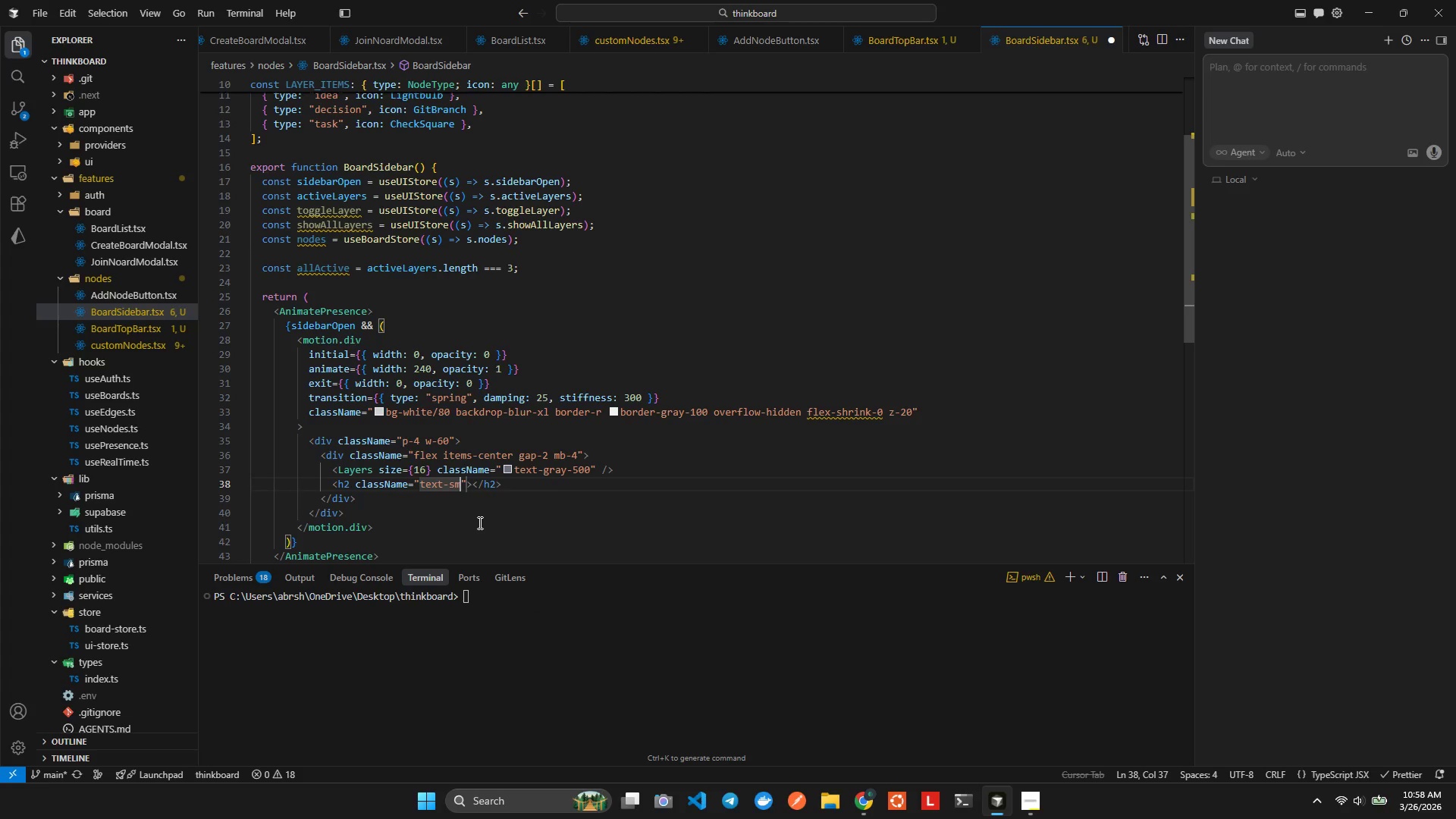 
type( fontsemi)
 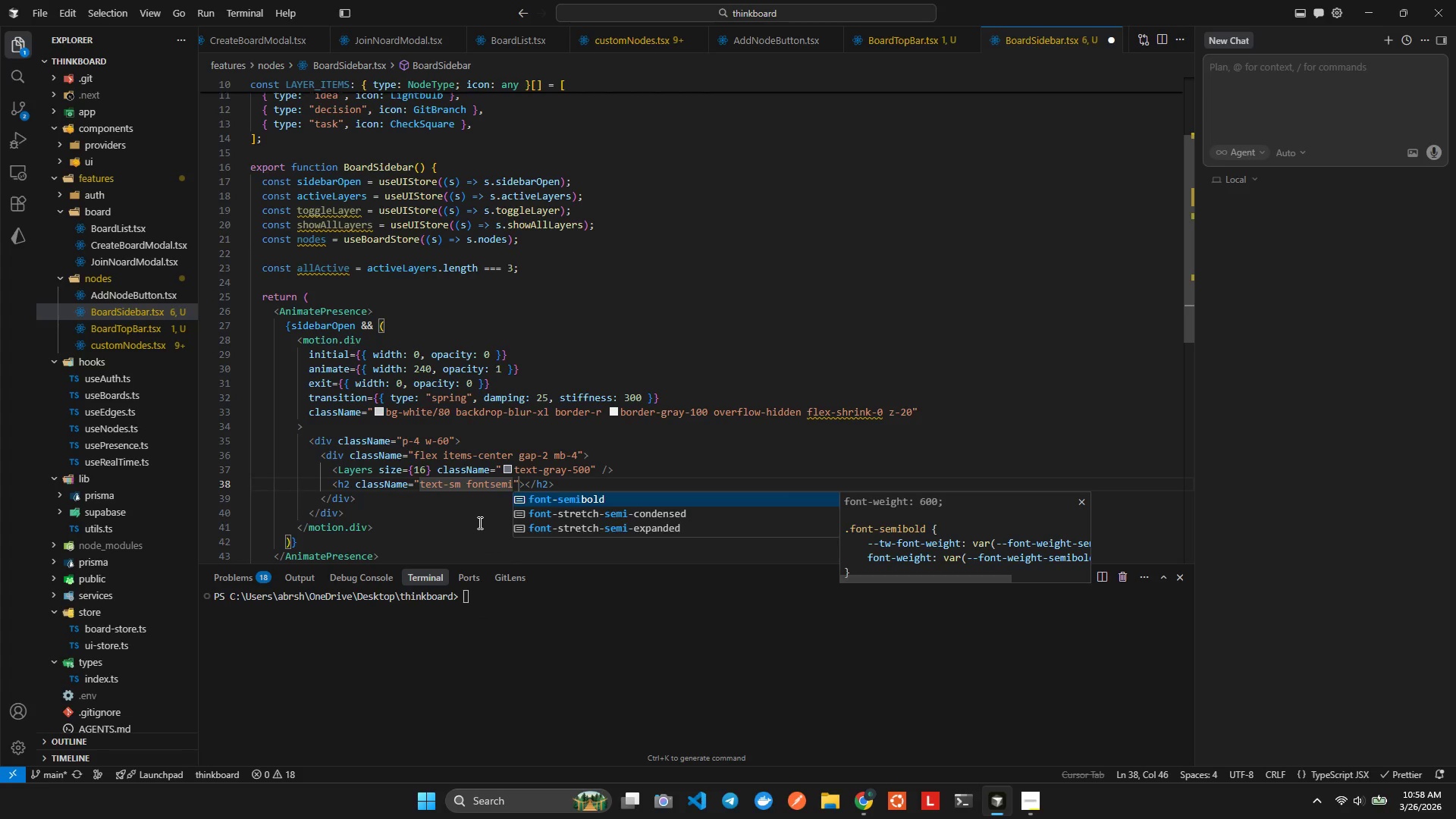 
key(Enter)
 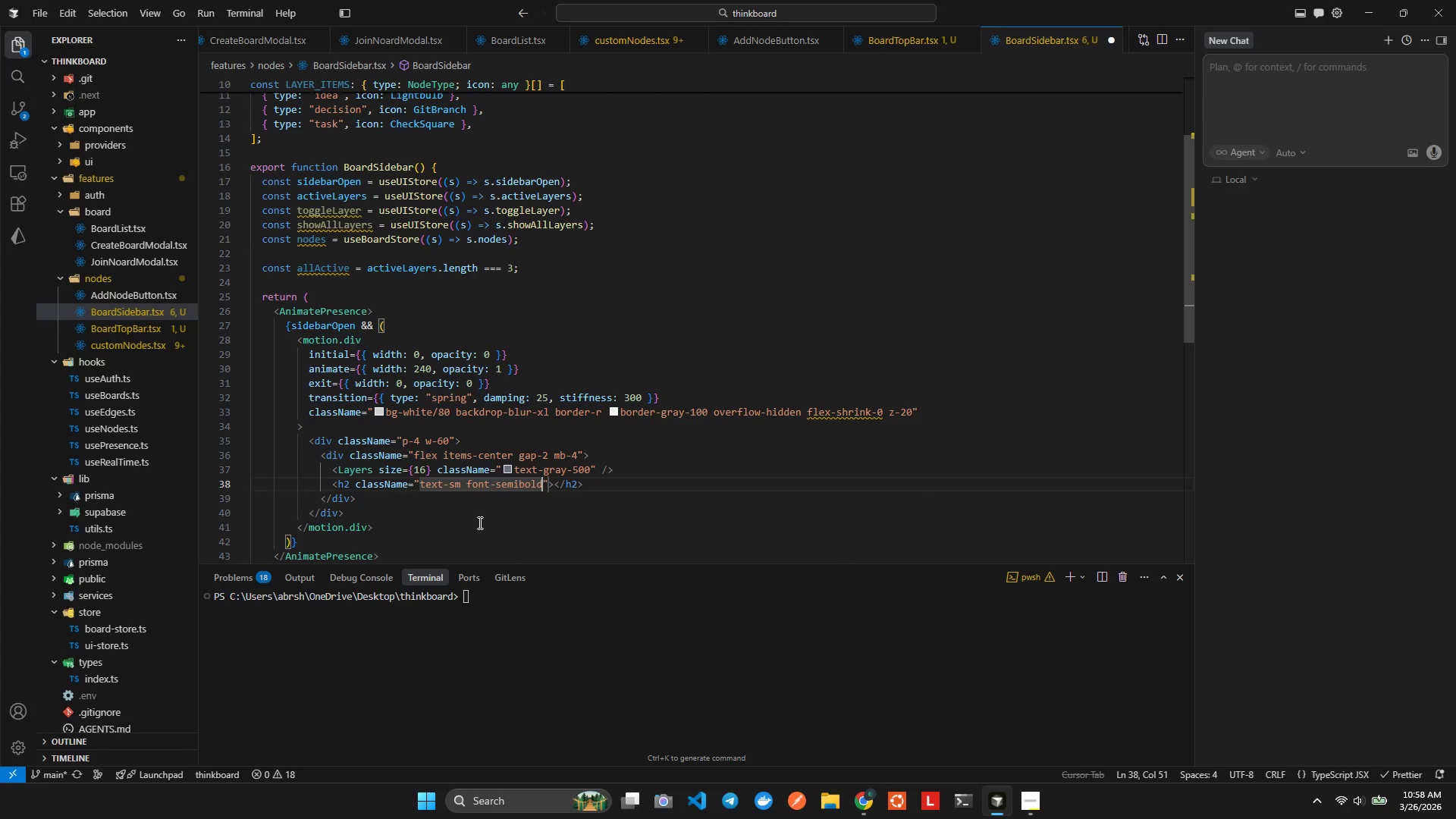 
type( txgra70)
 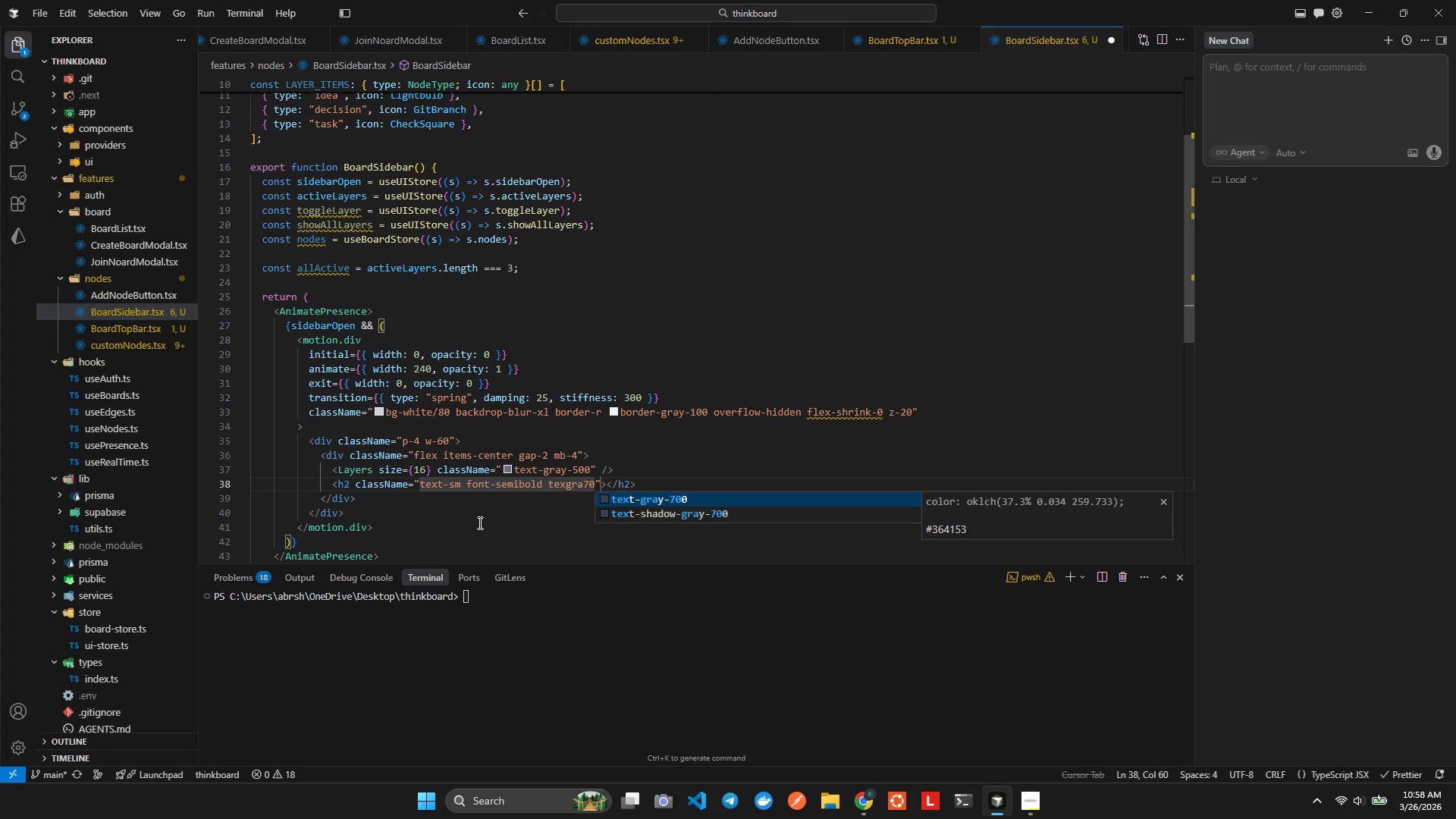 
hold_key(key=E, duration=0.31)
 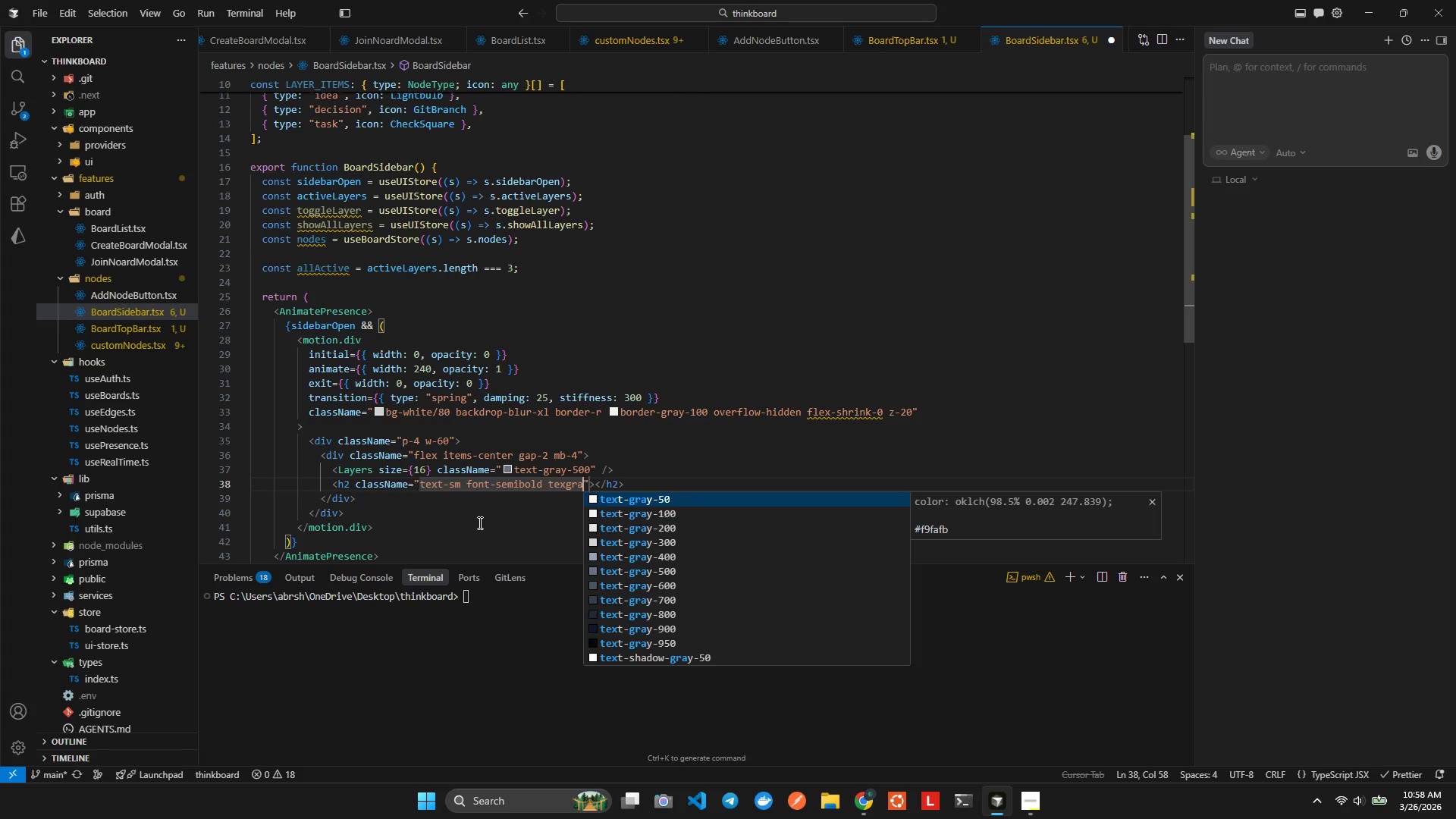 
key(Enter)
 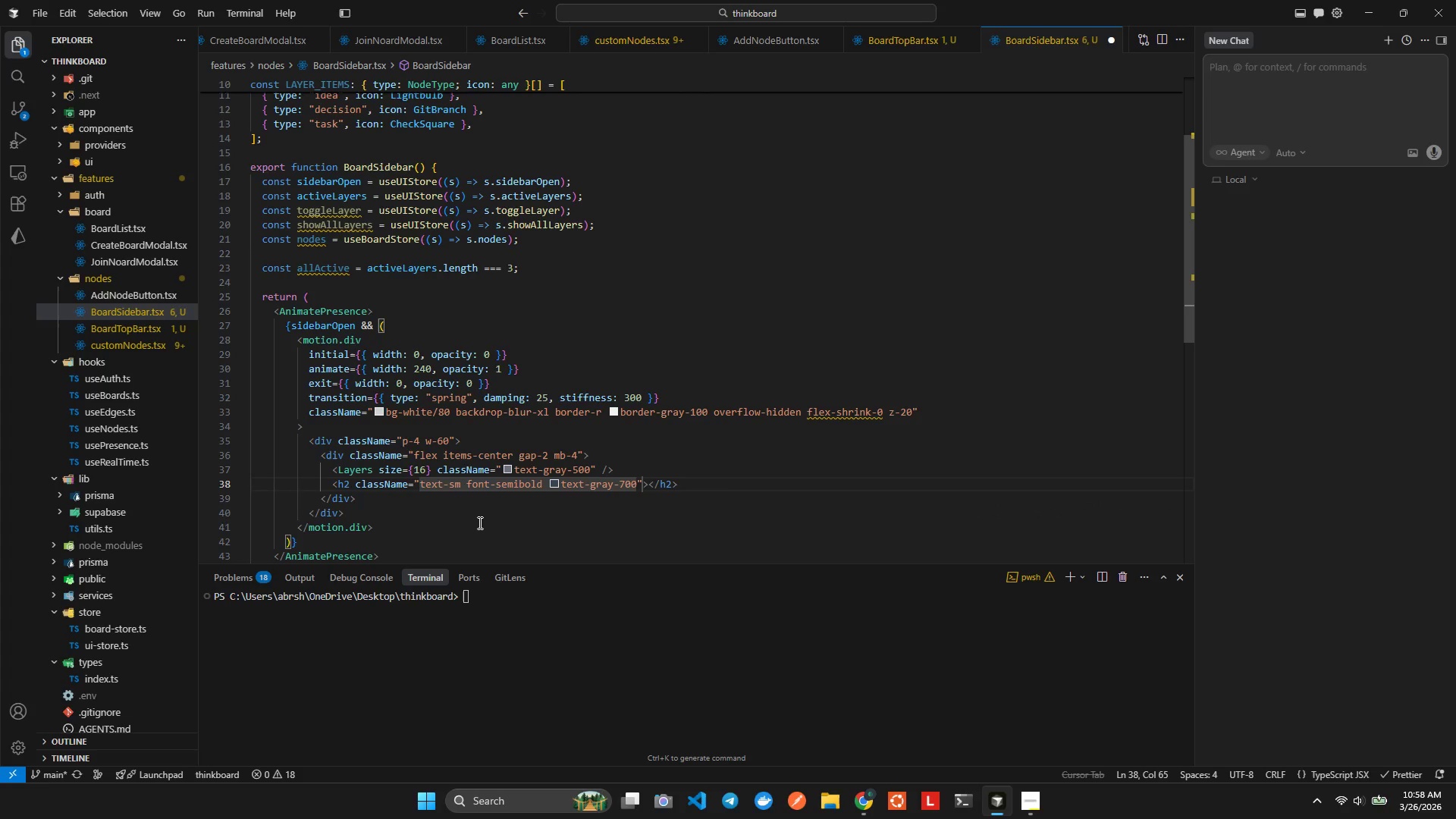 
key(Space)
 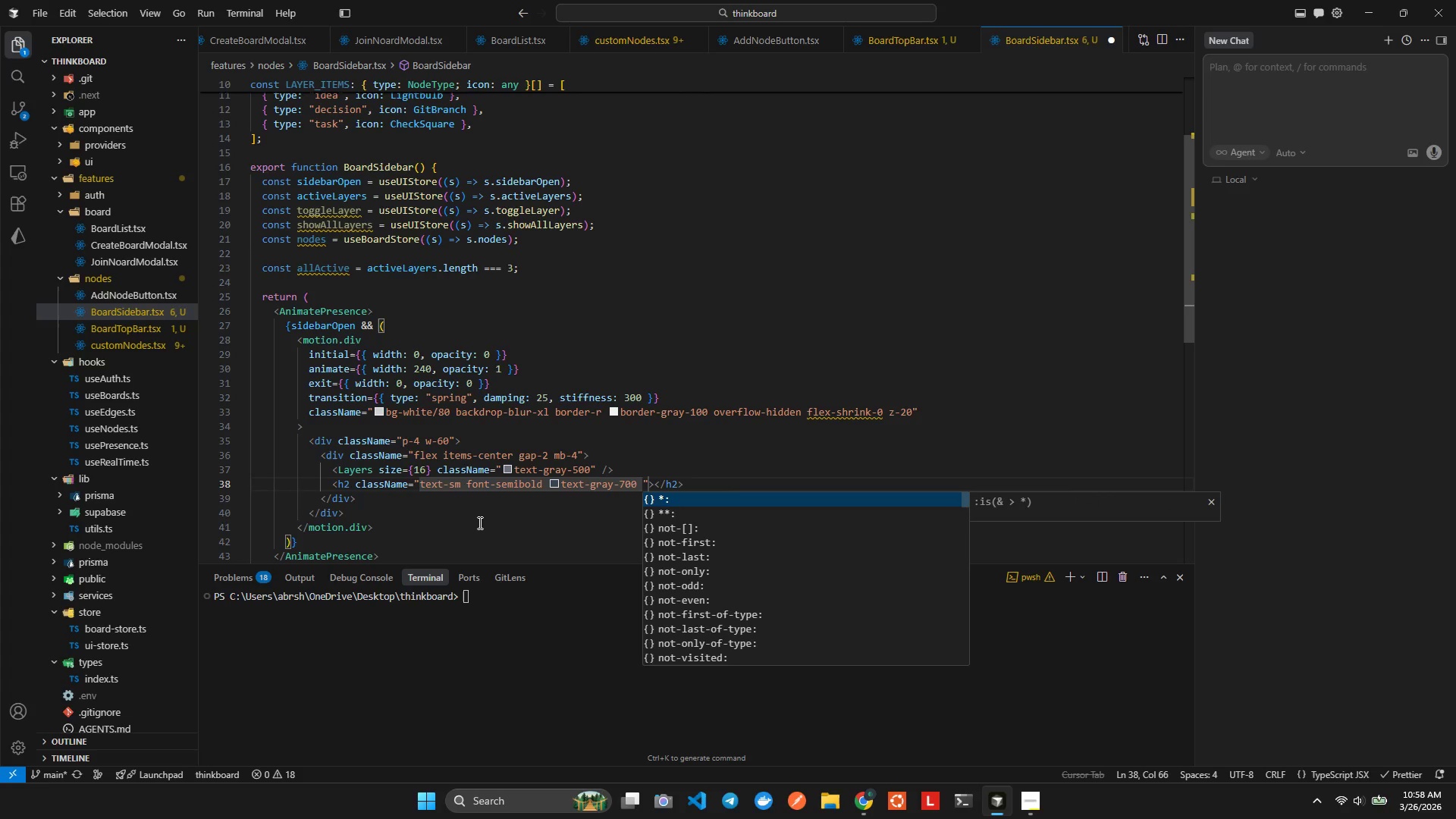 
key(Backspace)
 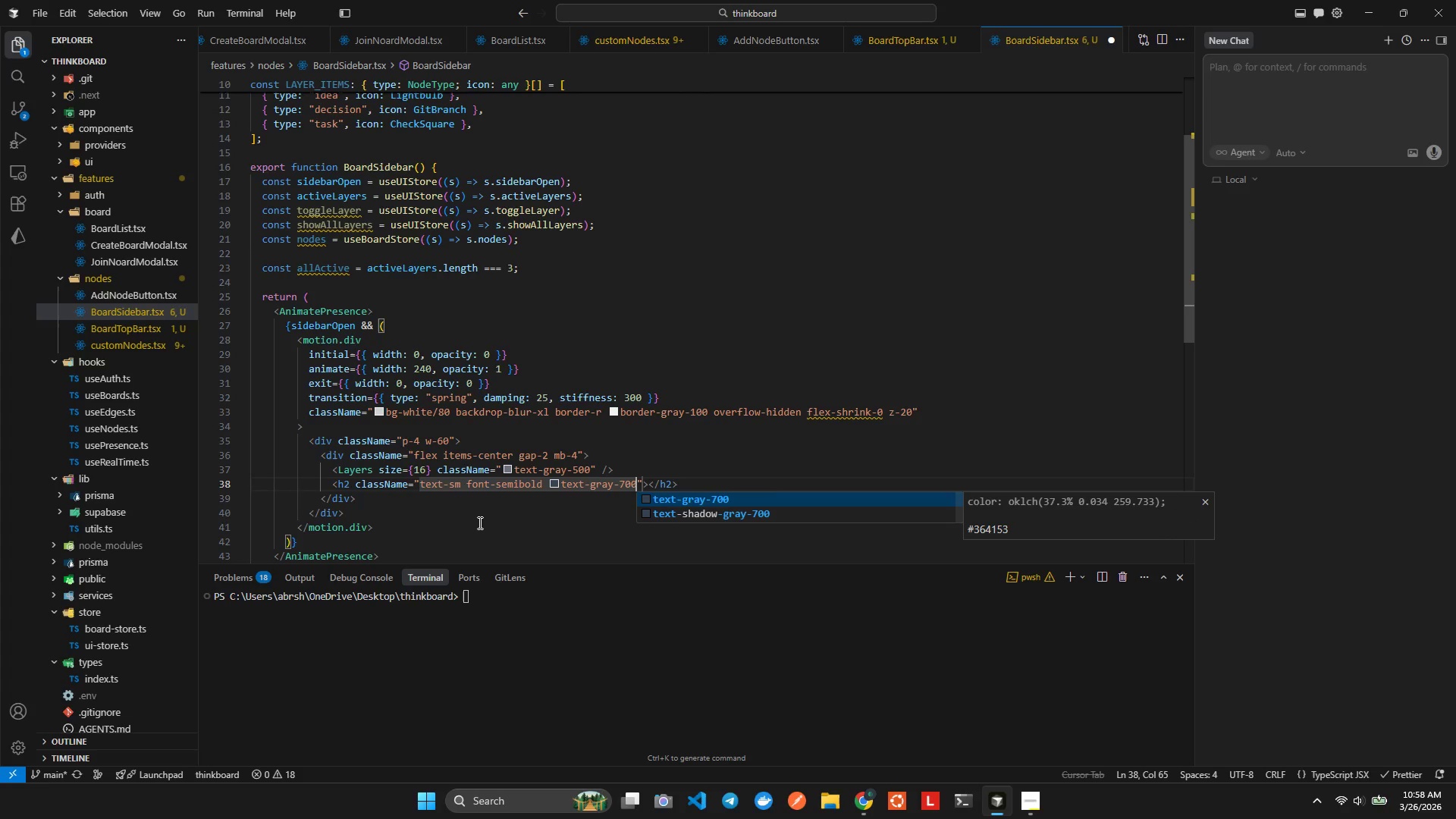 
key(ArrowRight)
 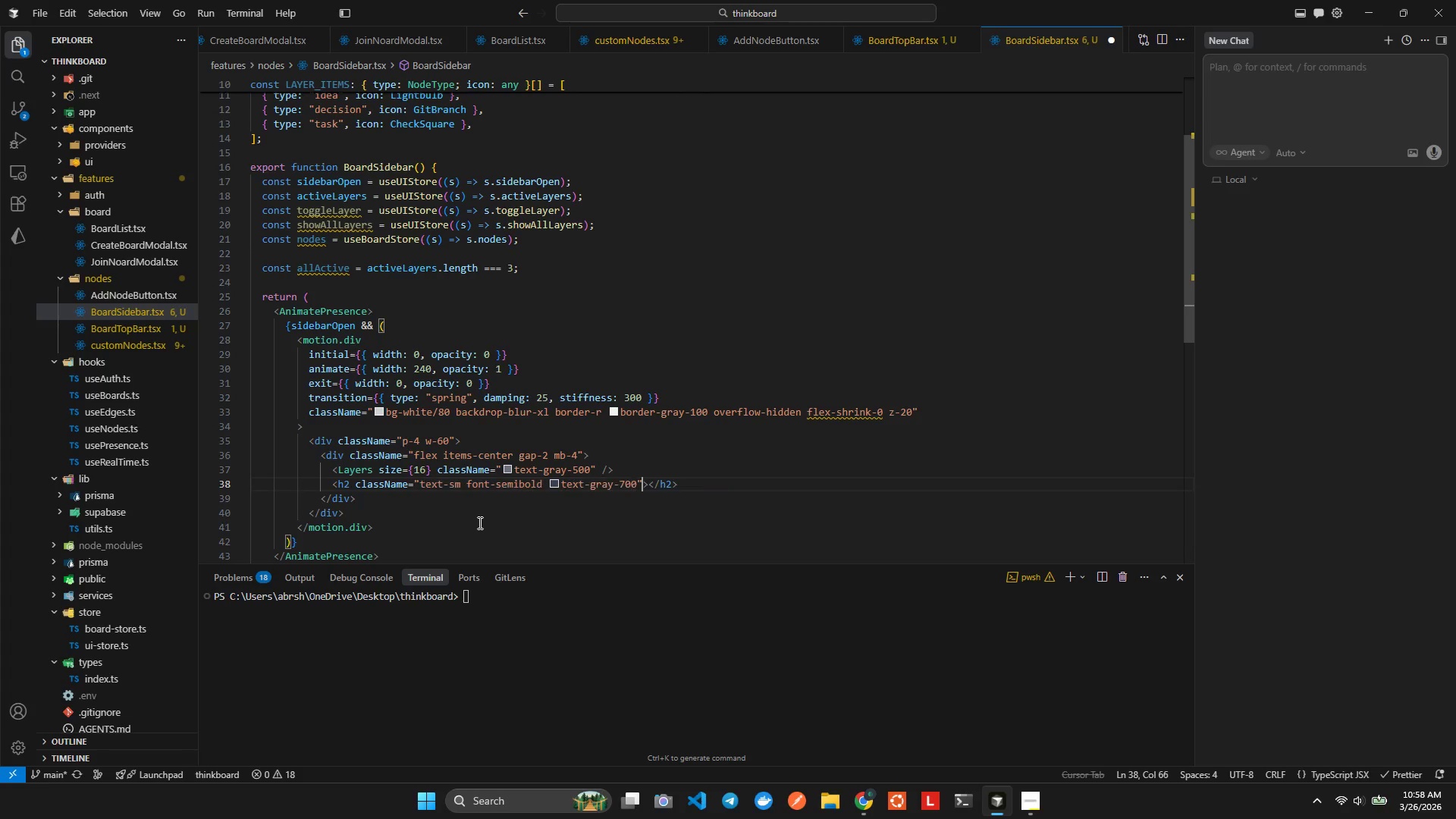 
key(ArrowRight)
 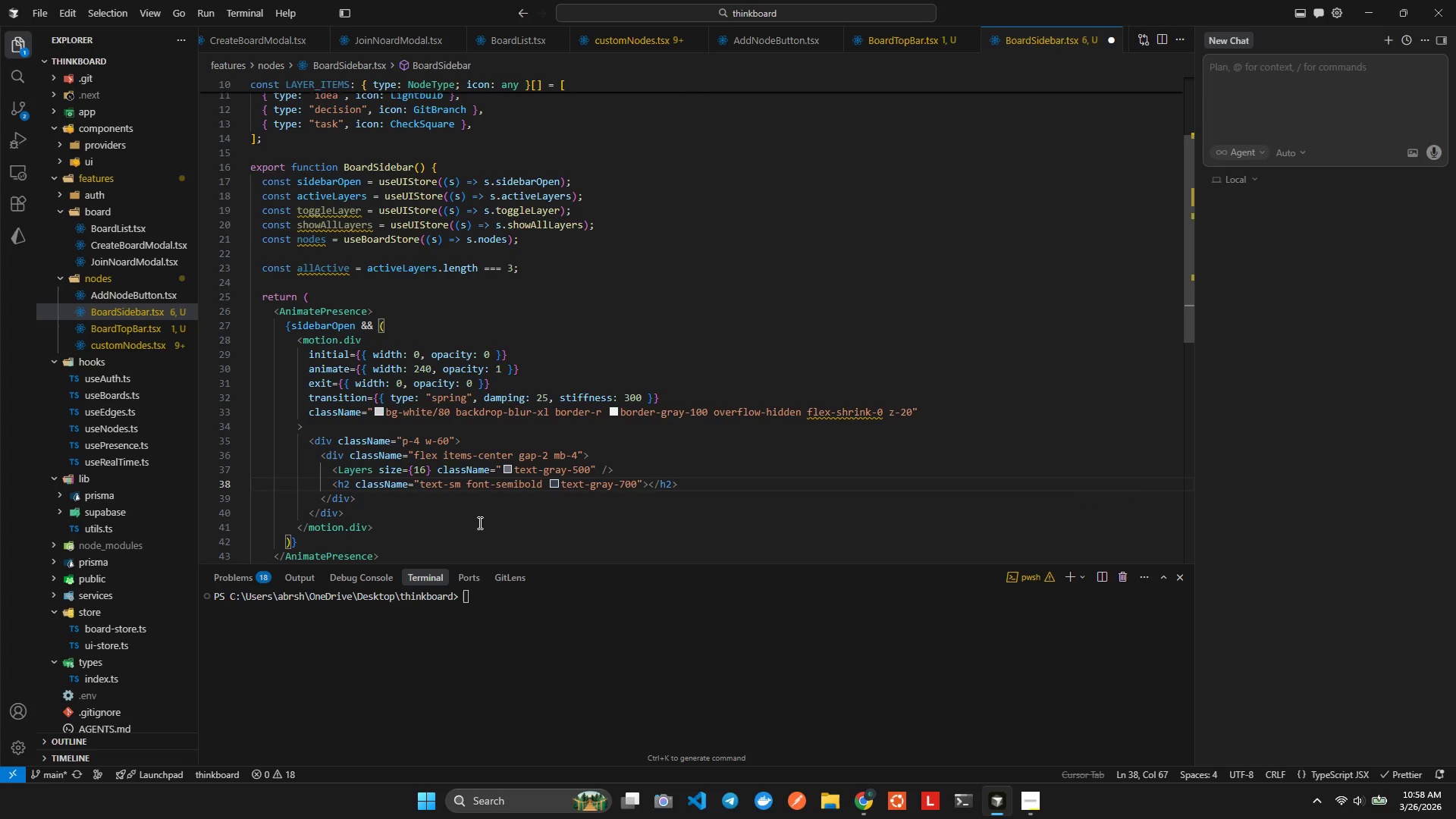 
type(Logix)
key(Backspace)
type(c Layers)
 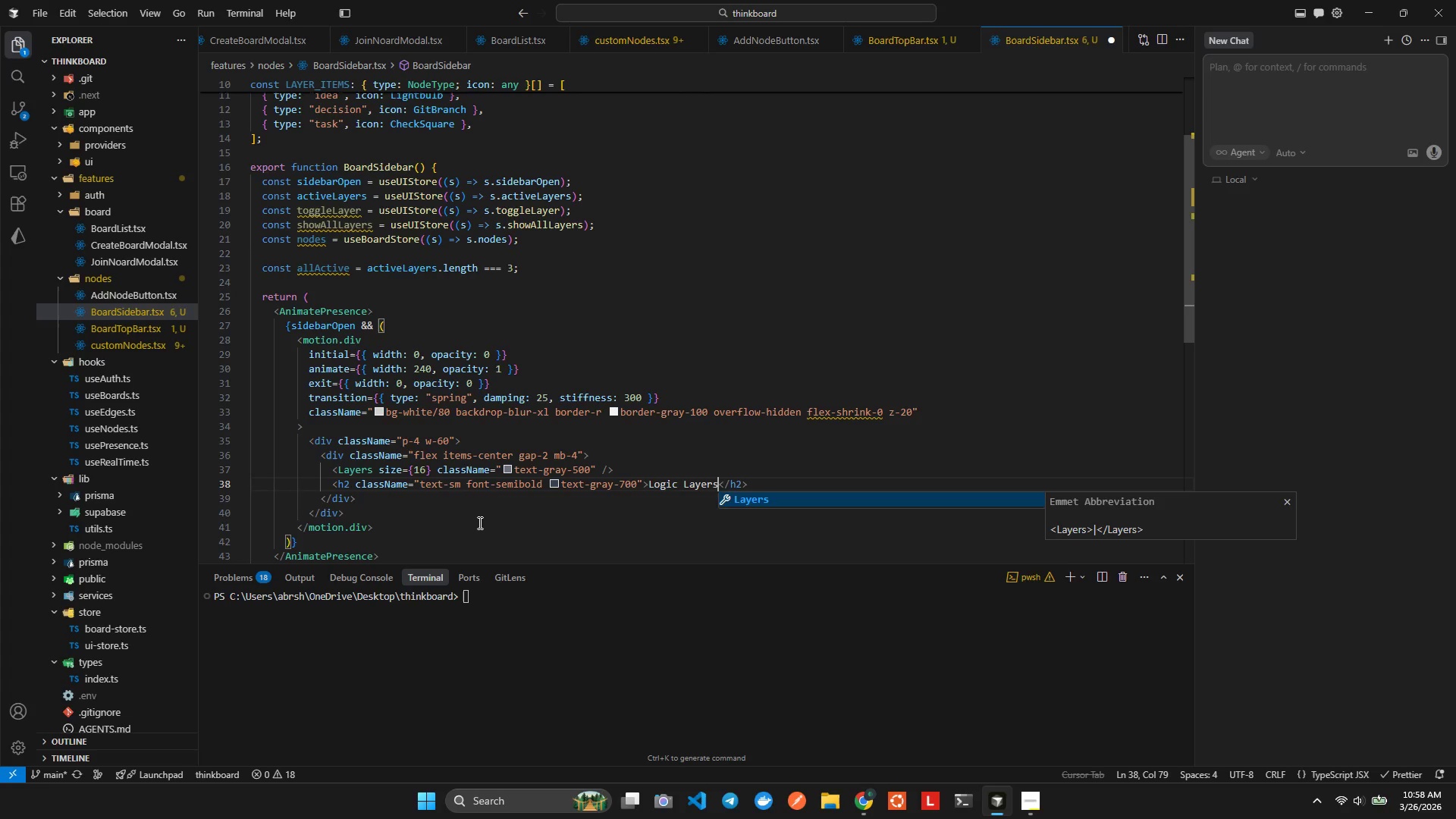 
 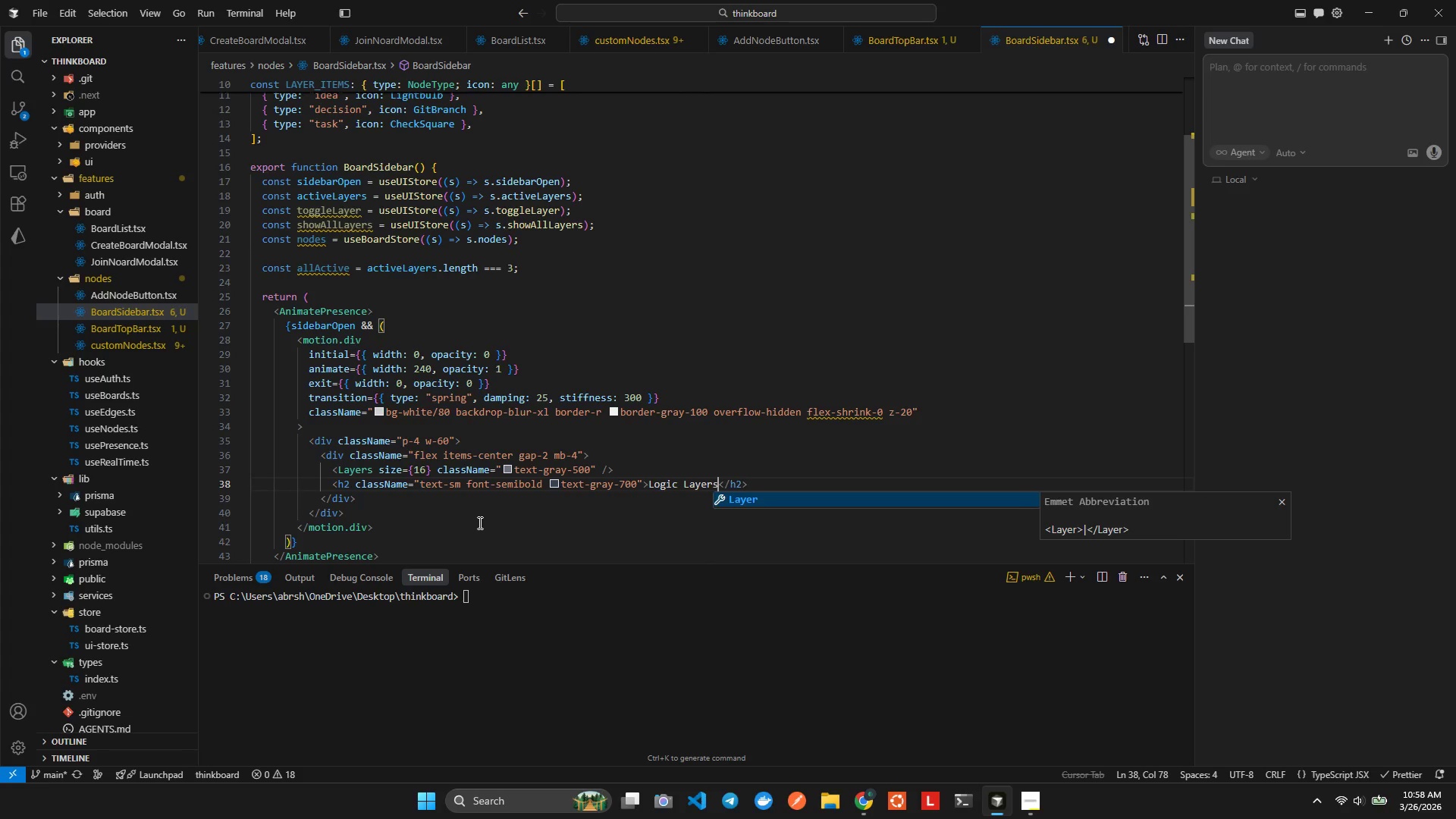 
key(Alt+Shift+ShiftLeft)
 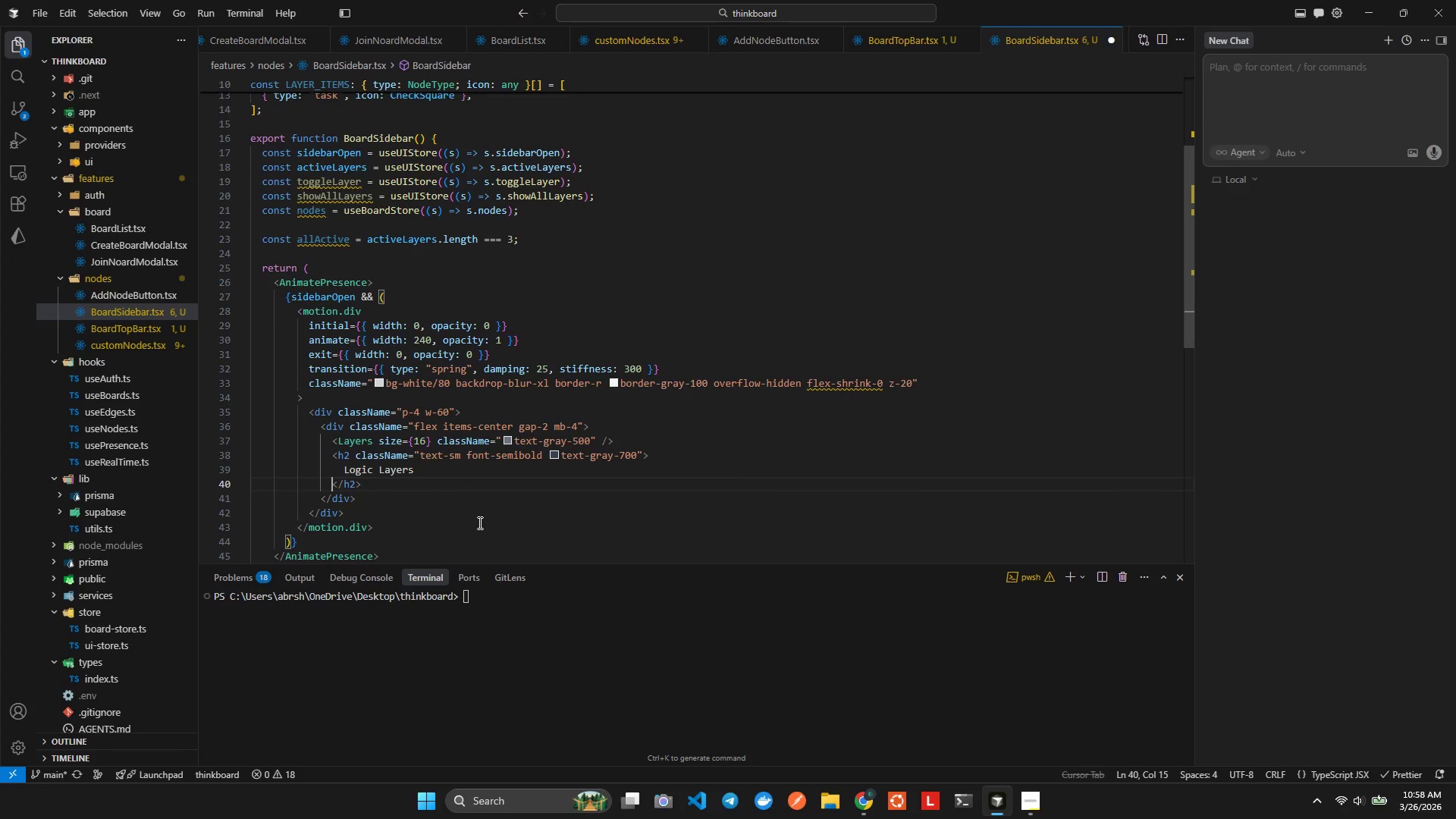 
key(Alt+AltLeft)
 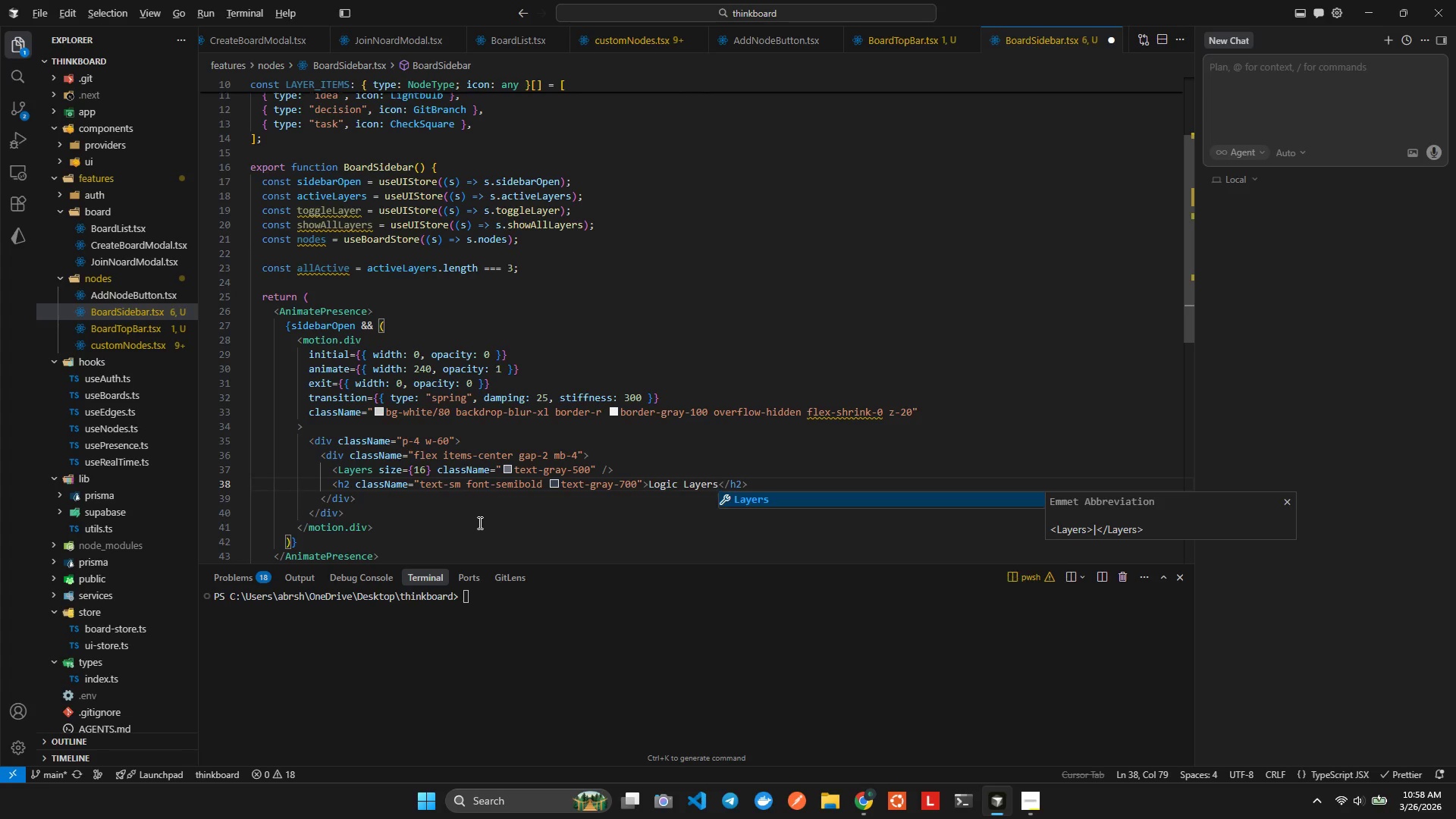 
key(Alt+Shift+F)
 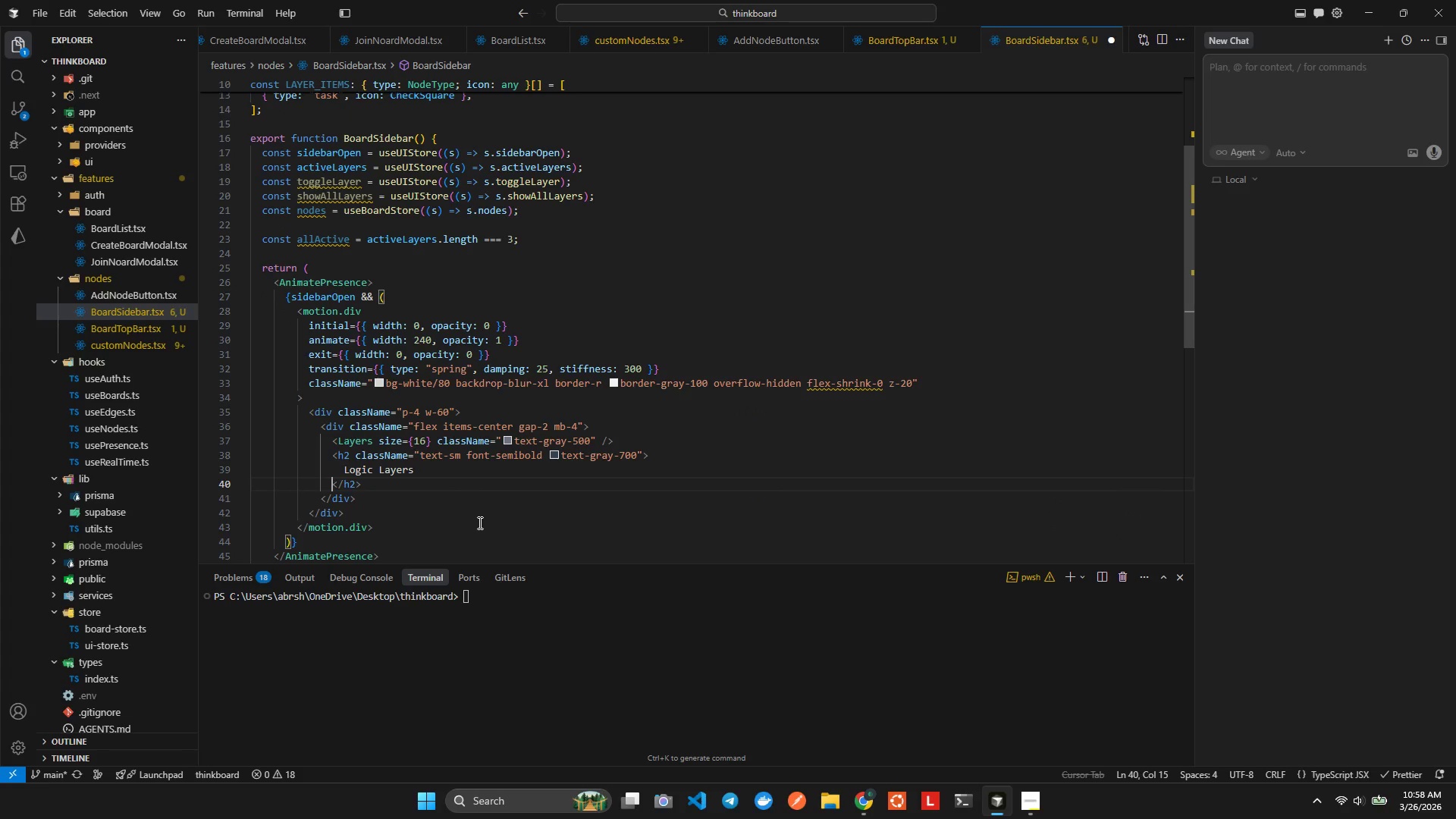 
key(ArrowRight)
 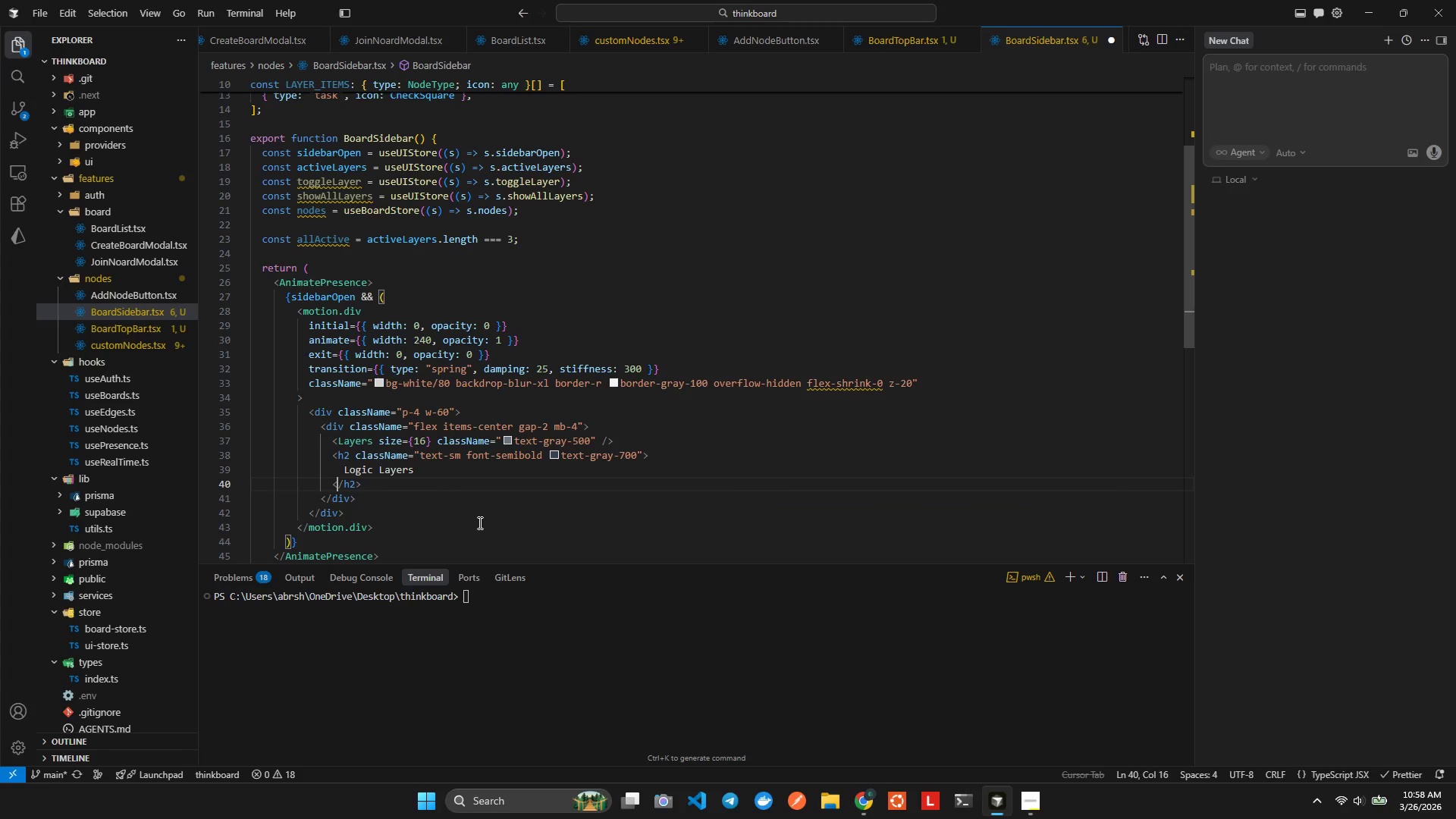 
key(ArrowRight)
 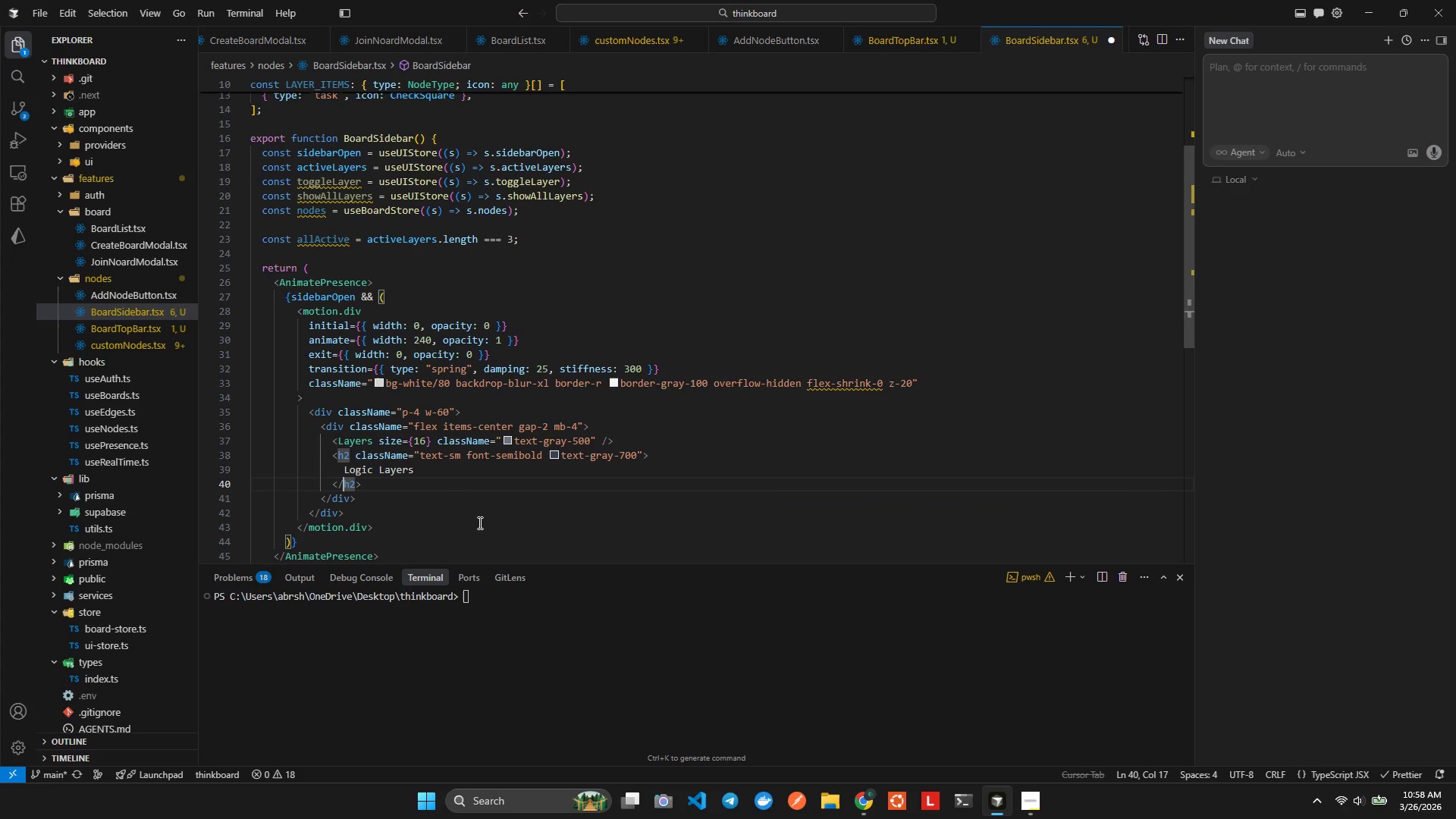 
key(ArrowRight)
 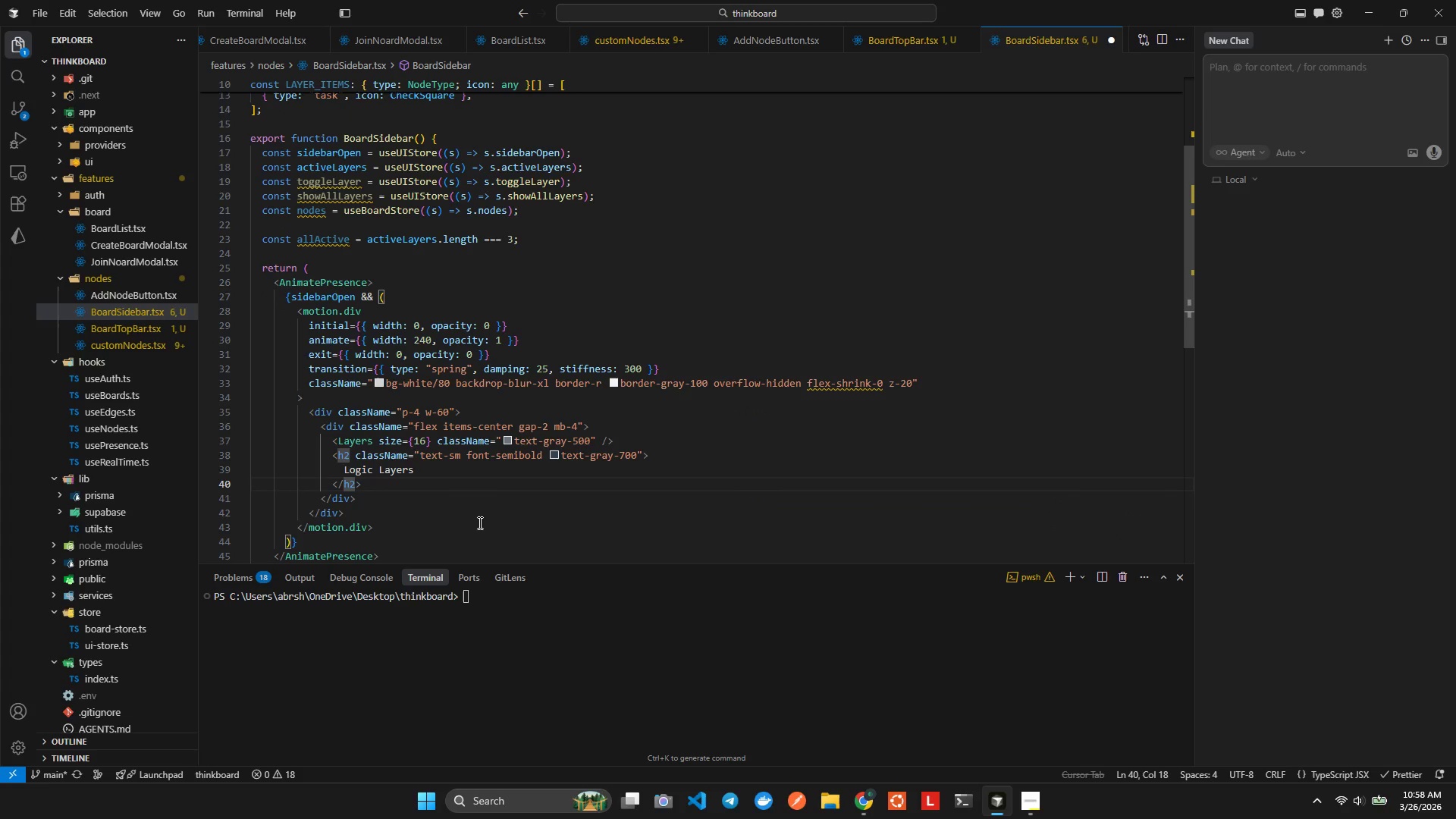 
key(ArrowRight)
 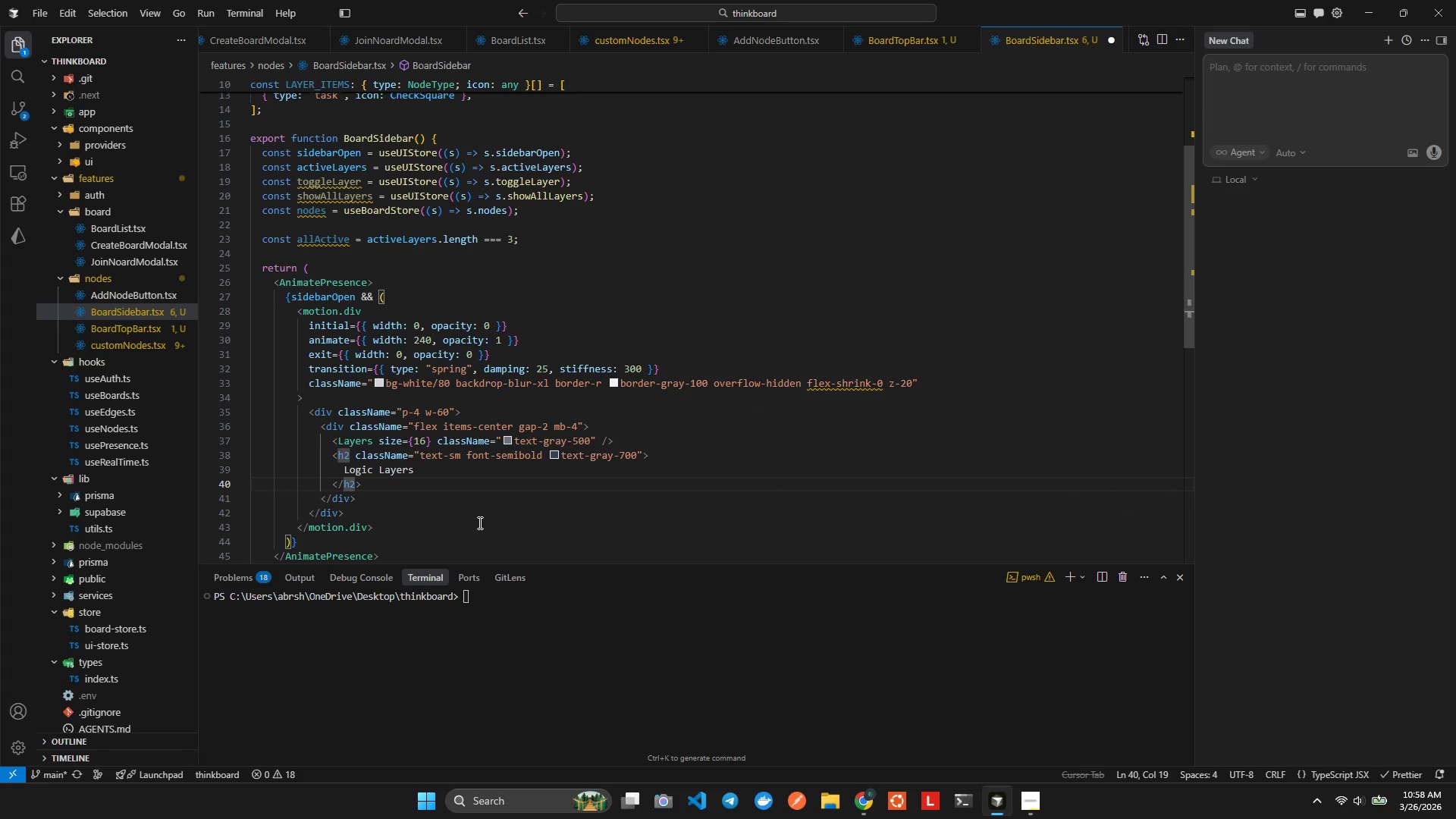 
key(ArrowDown)
 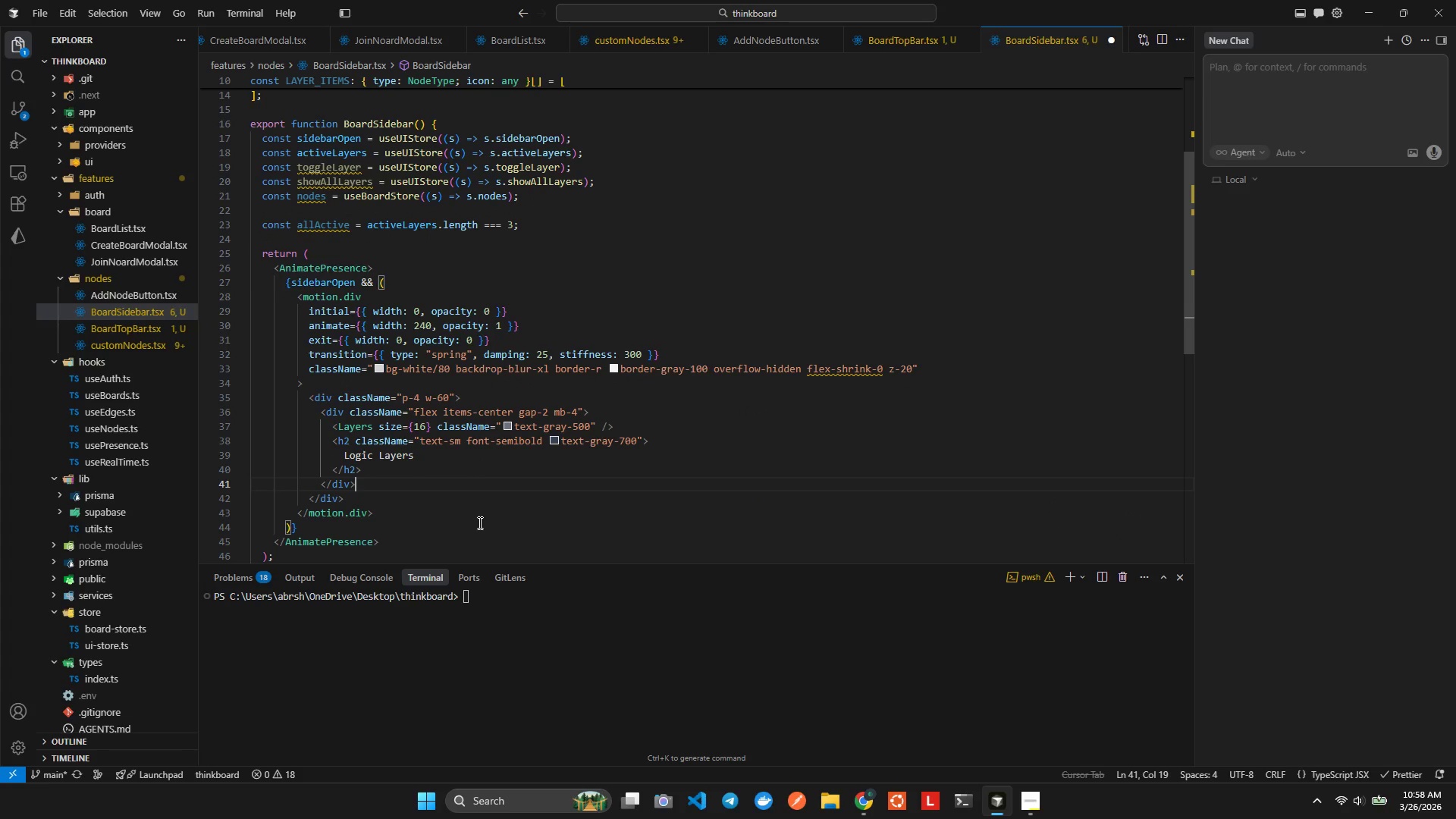 
key(ArrowLeft)
 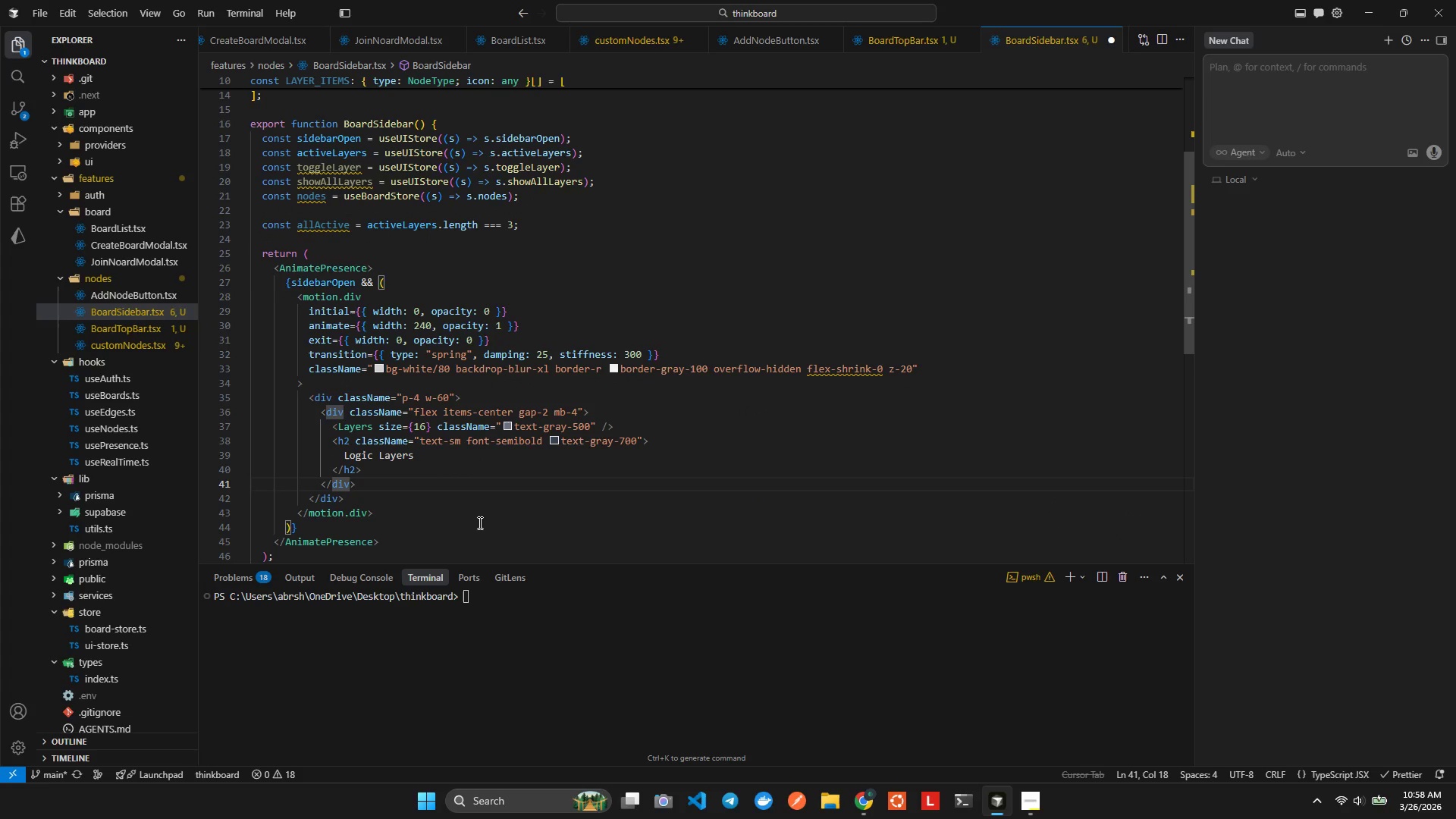 
key(ArrowRight)
 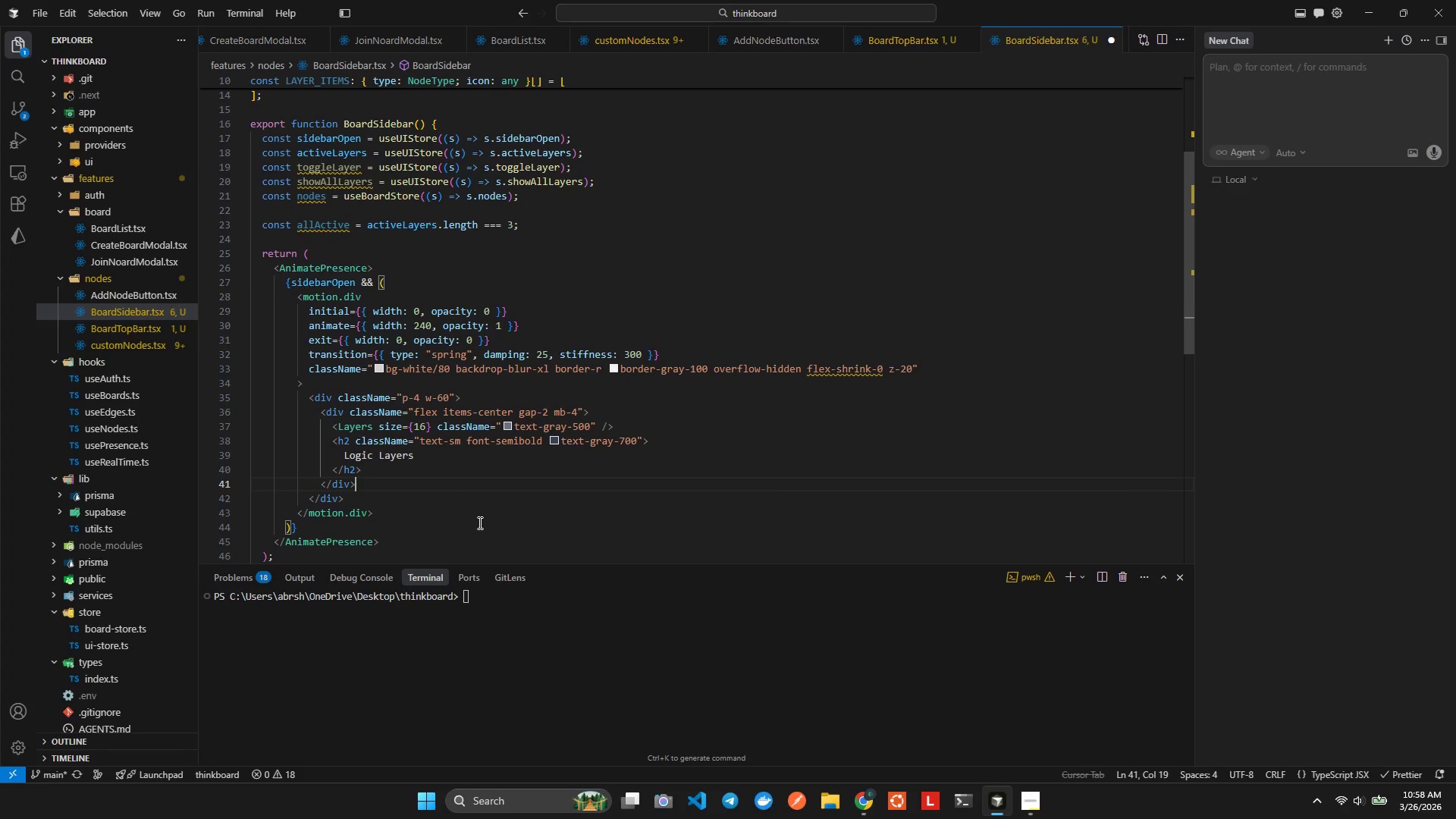 
key(Enter)
 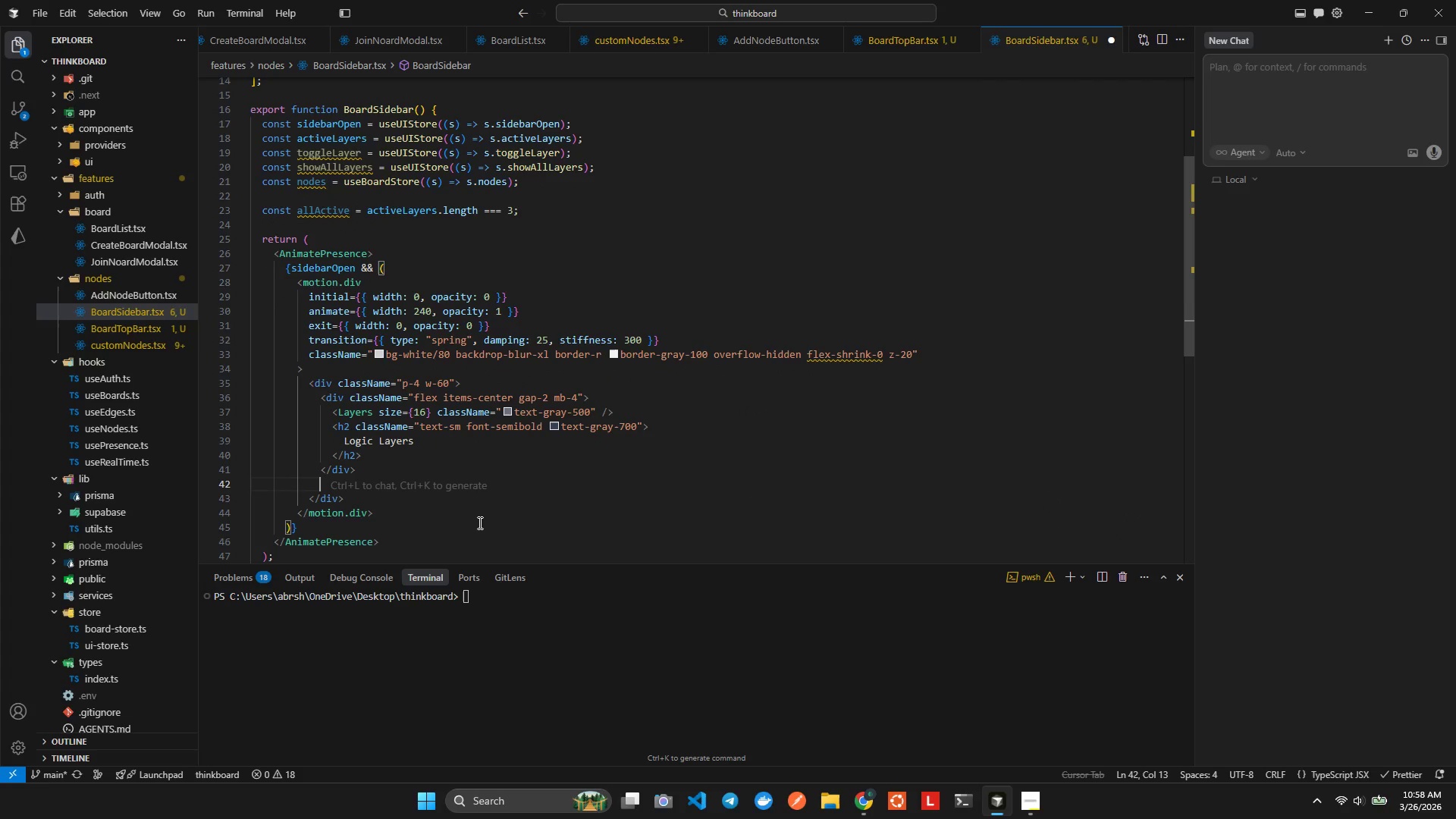 
key(Enter)
 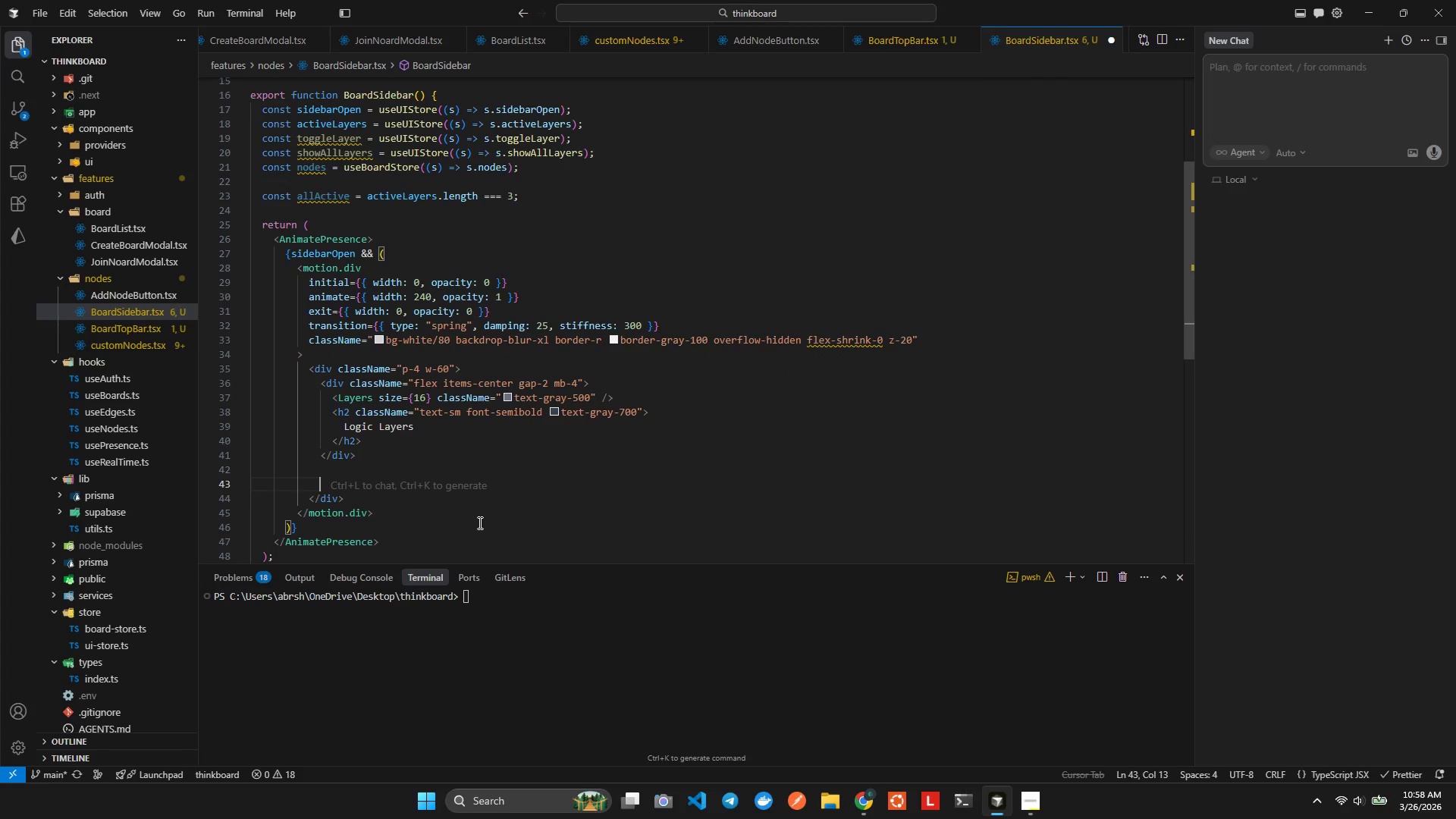 
type(<button>)
 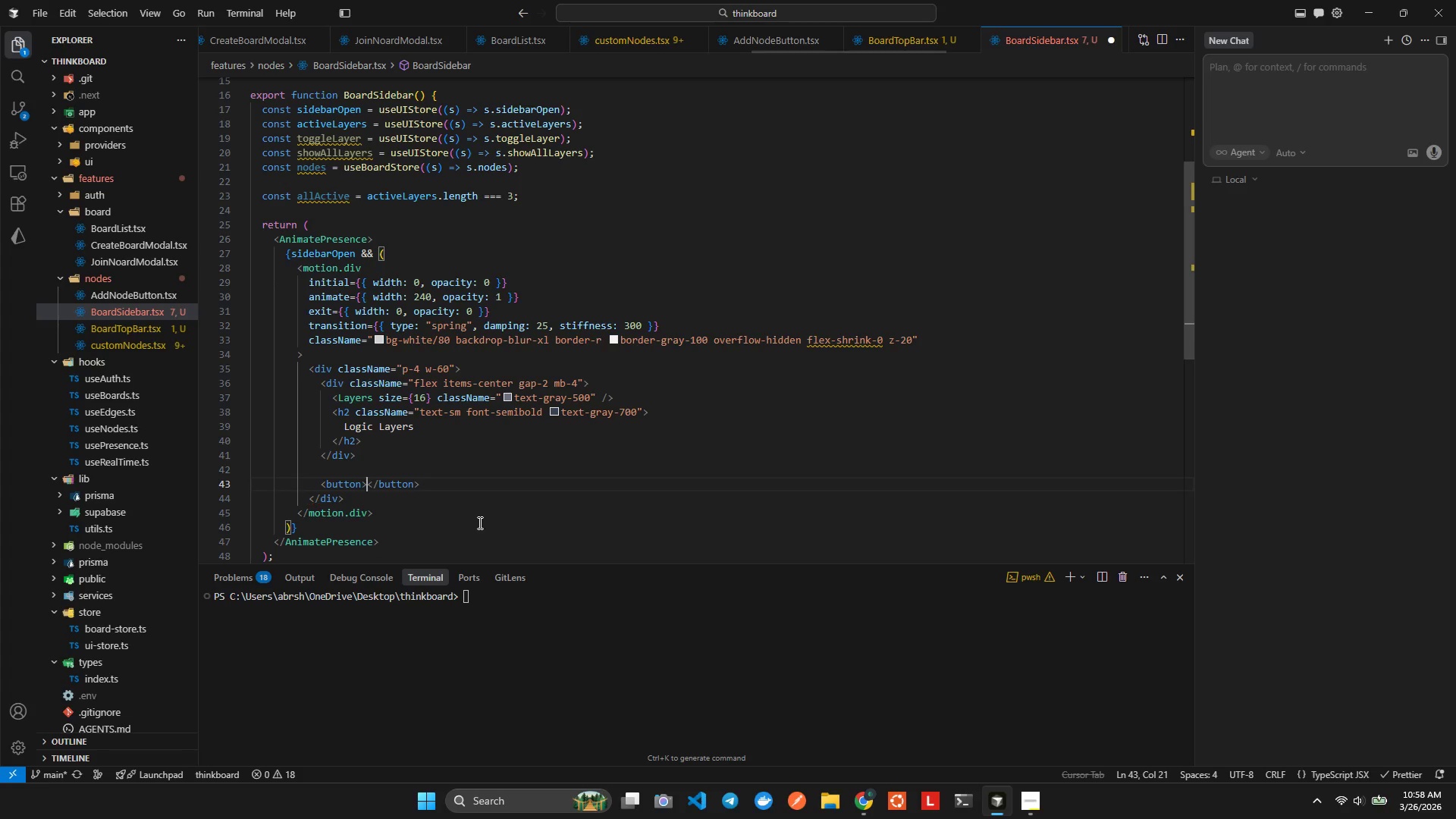 
key(Enter)
 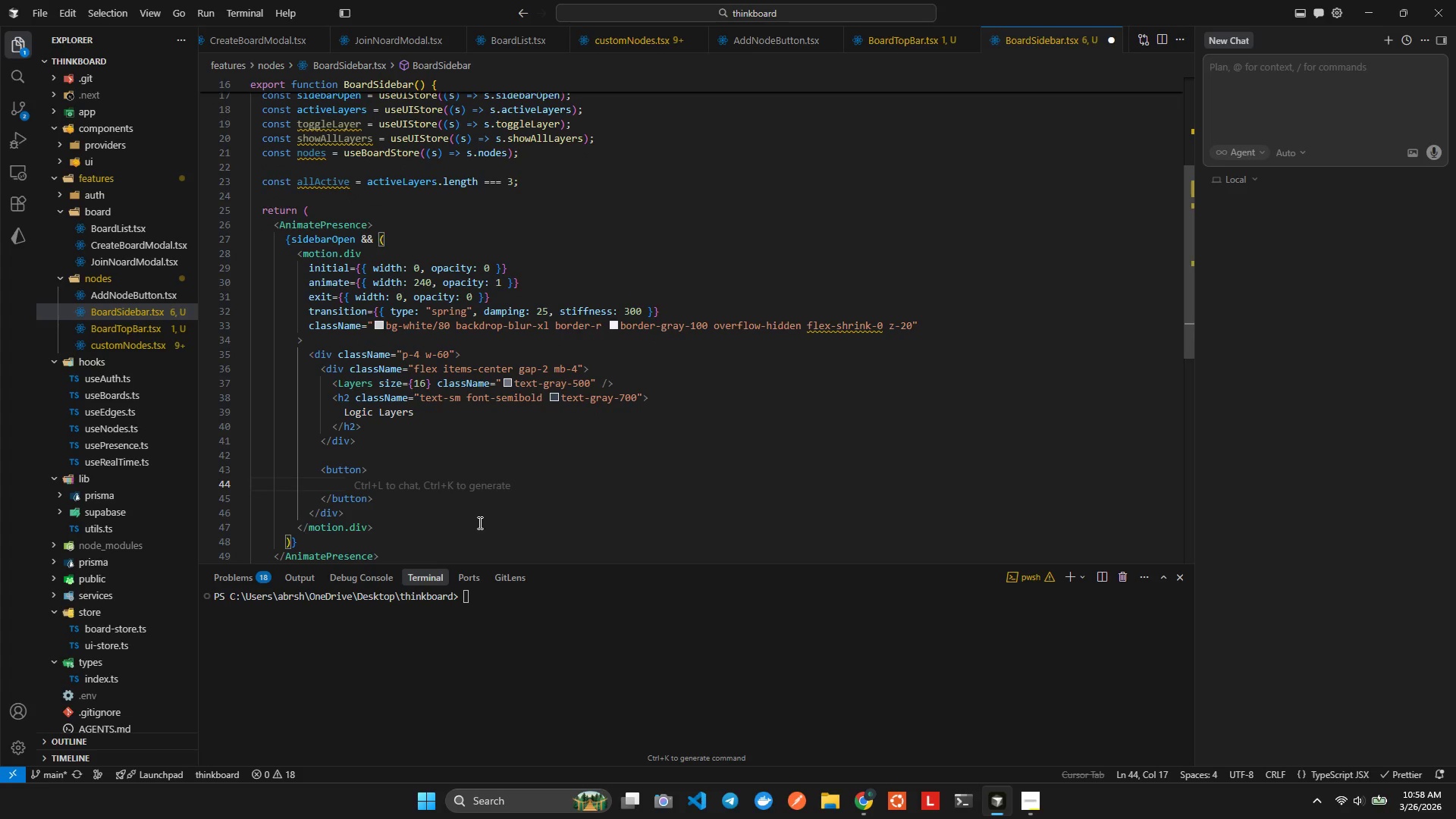 
key(ArrowUp)
 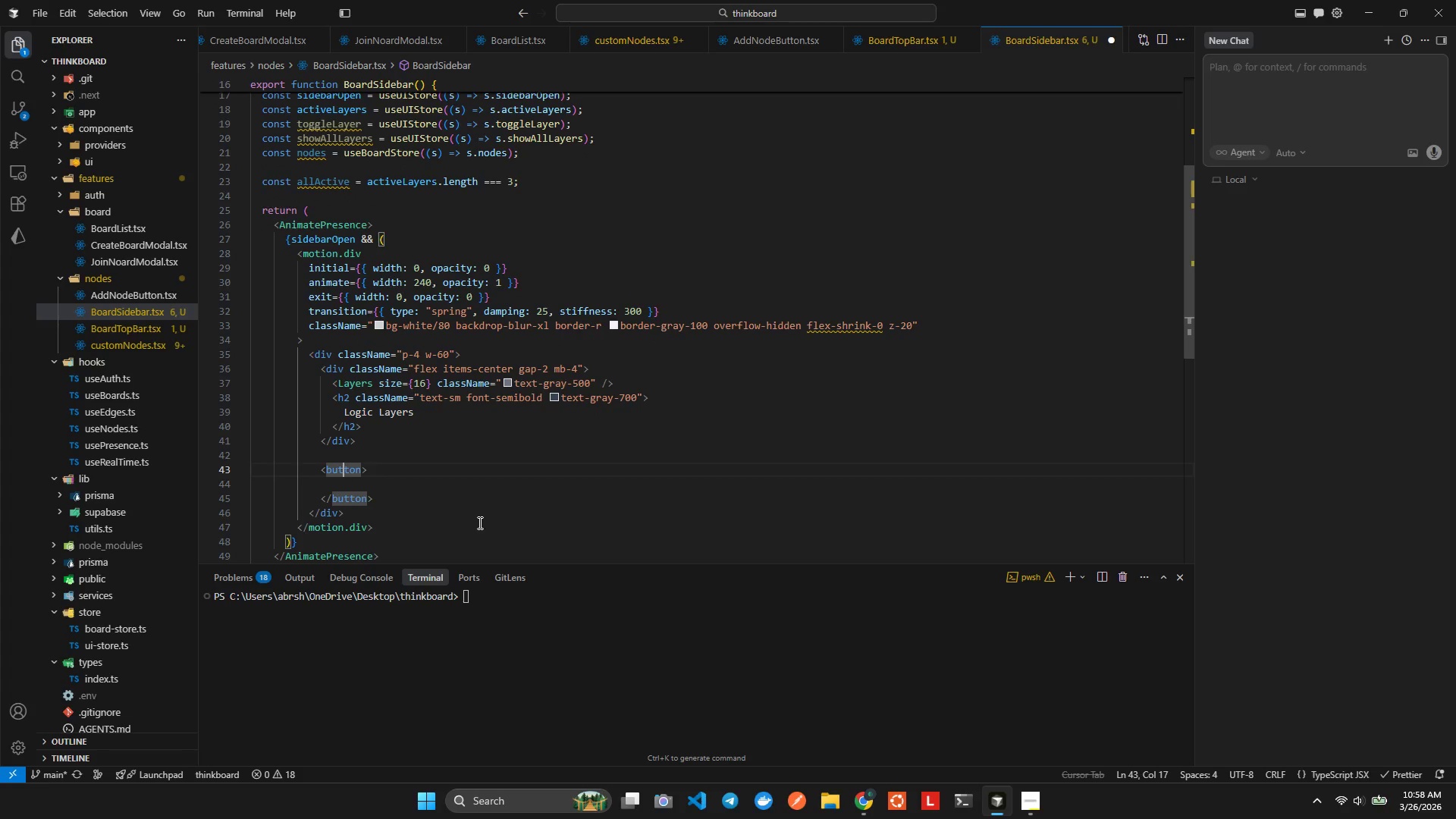 
key(ArrowRight)
 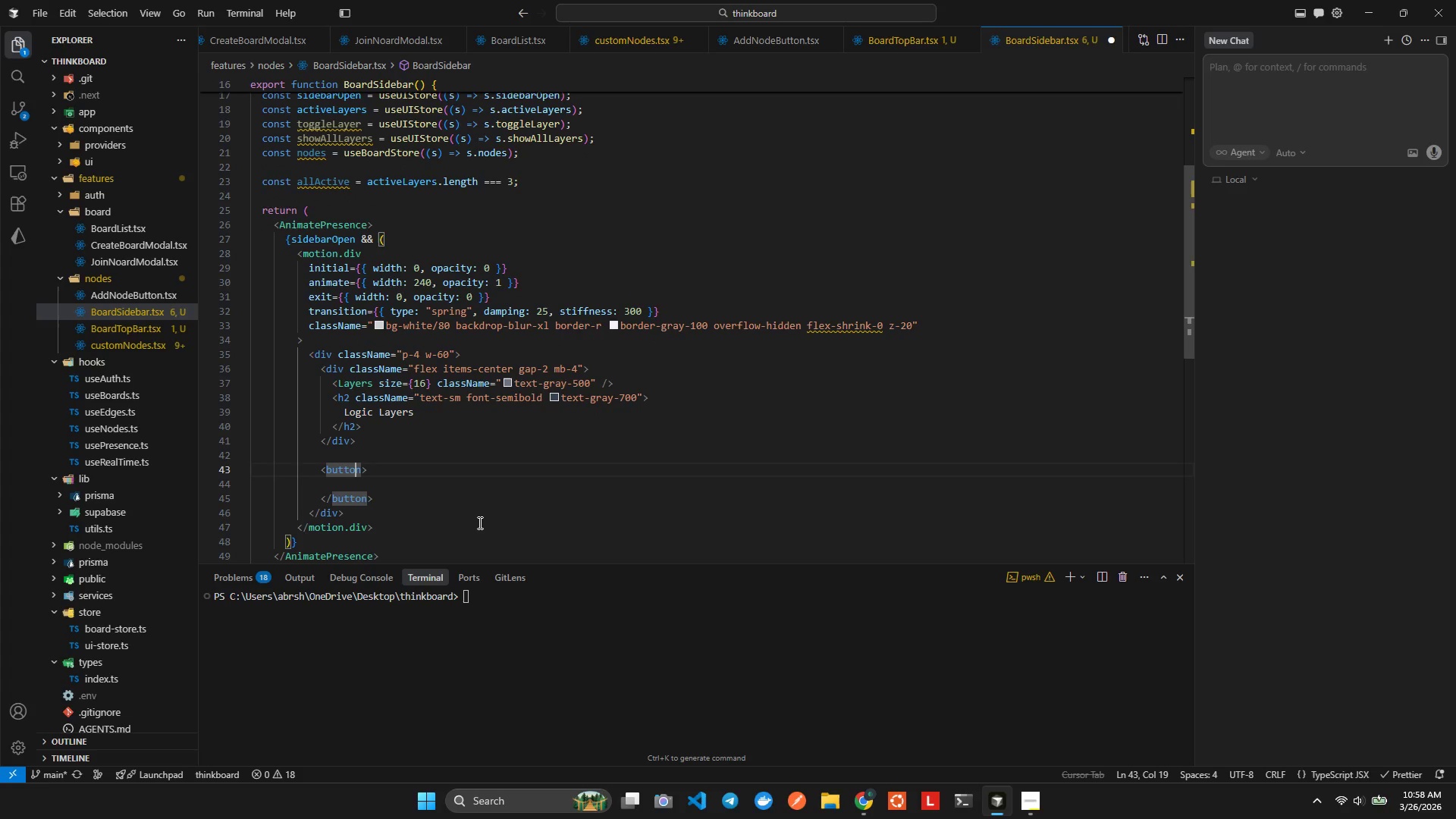 
key(ArrowRight)
 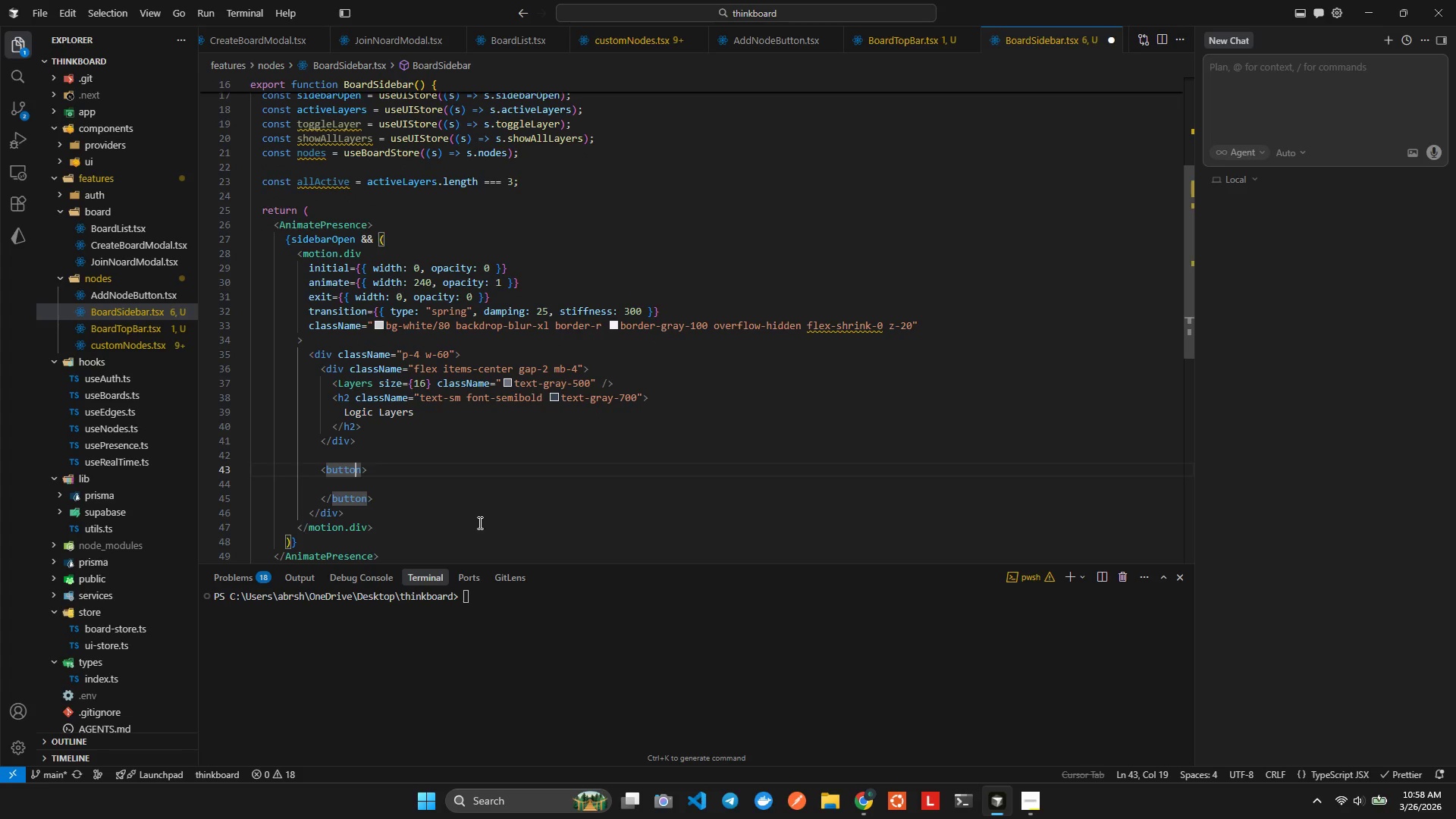 
key(ArrowRight)
 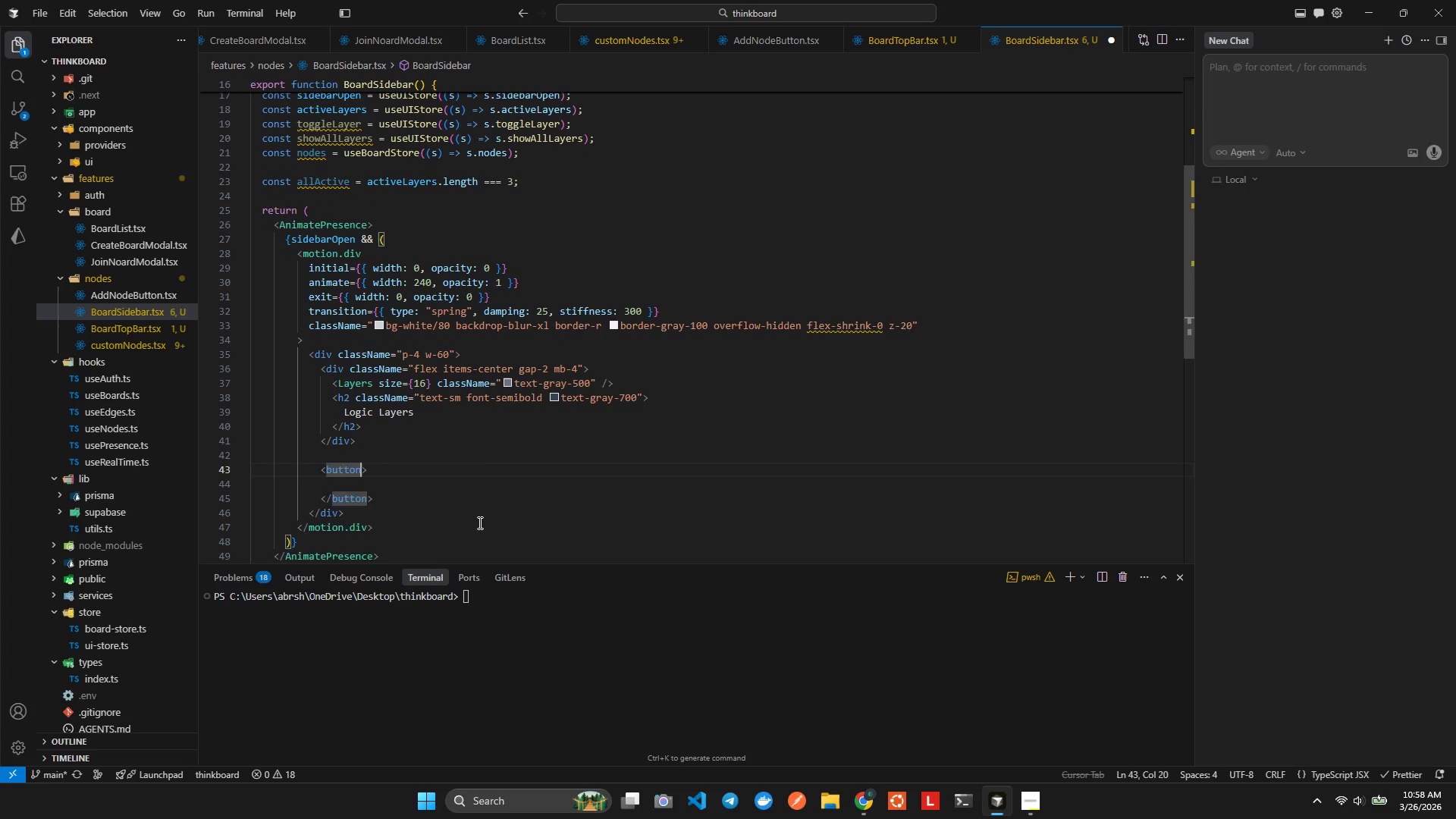 
key(Enter)
 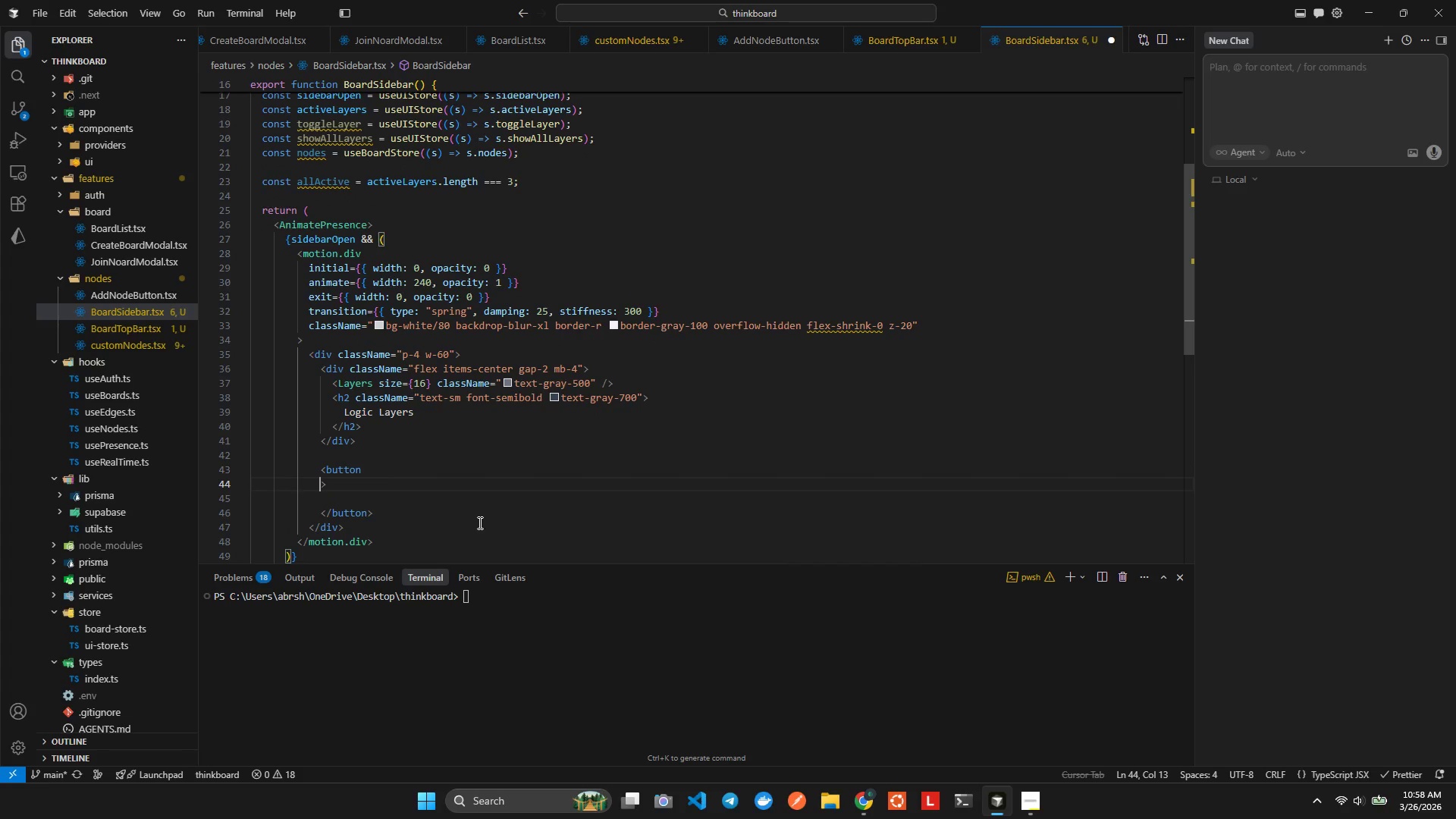 
type(onCLick)
 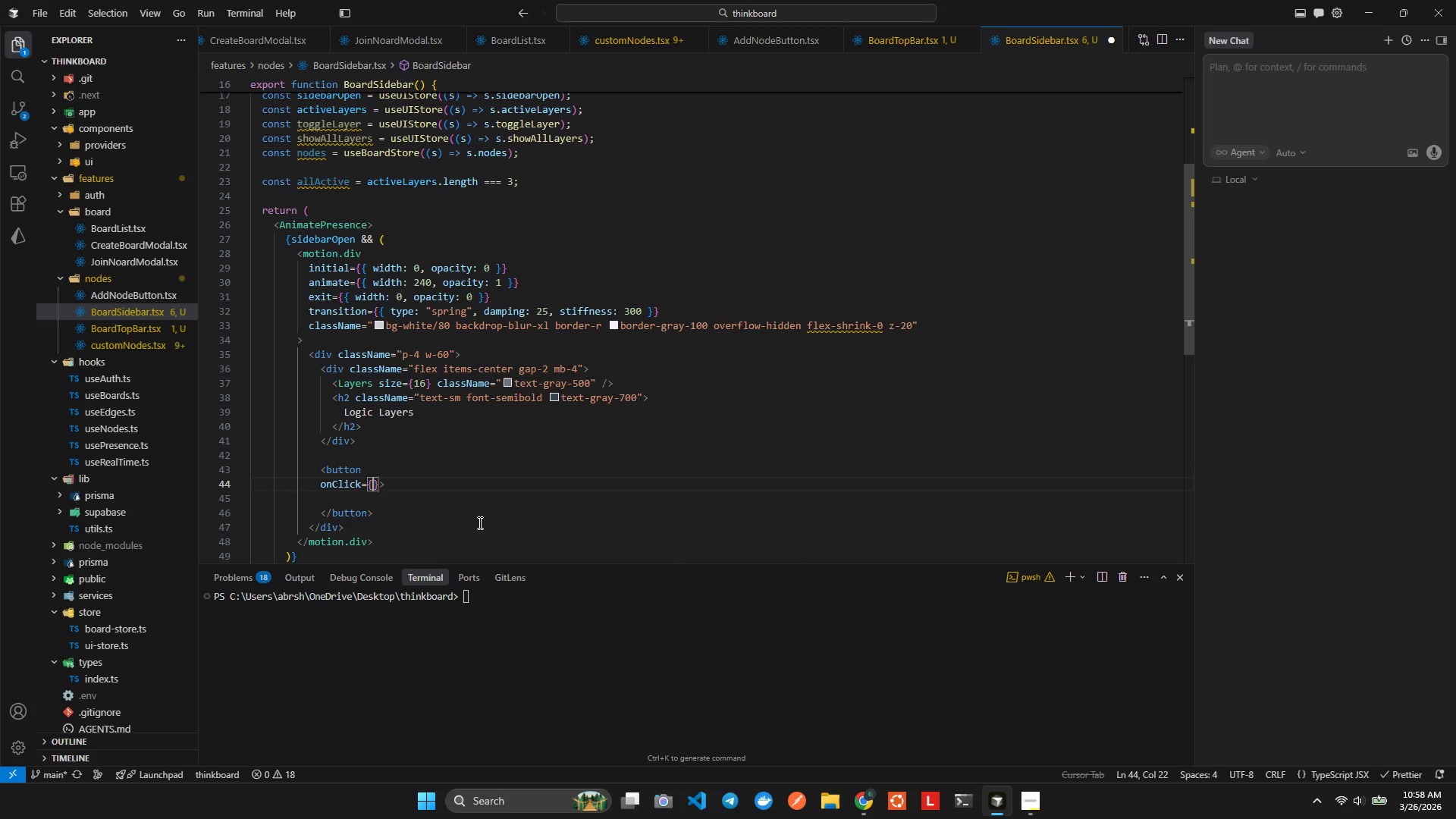 
 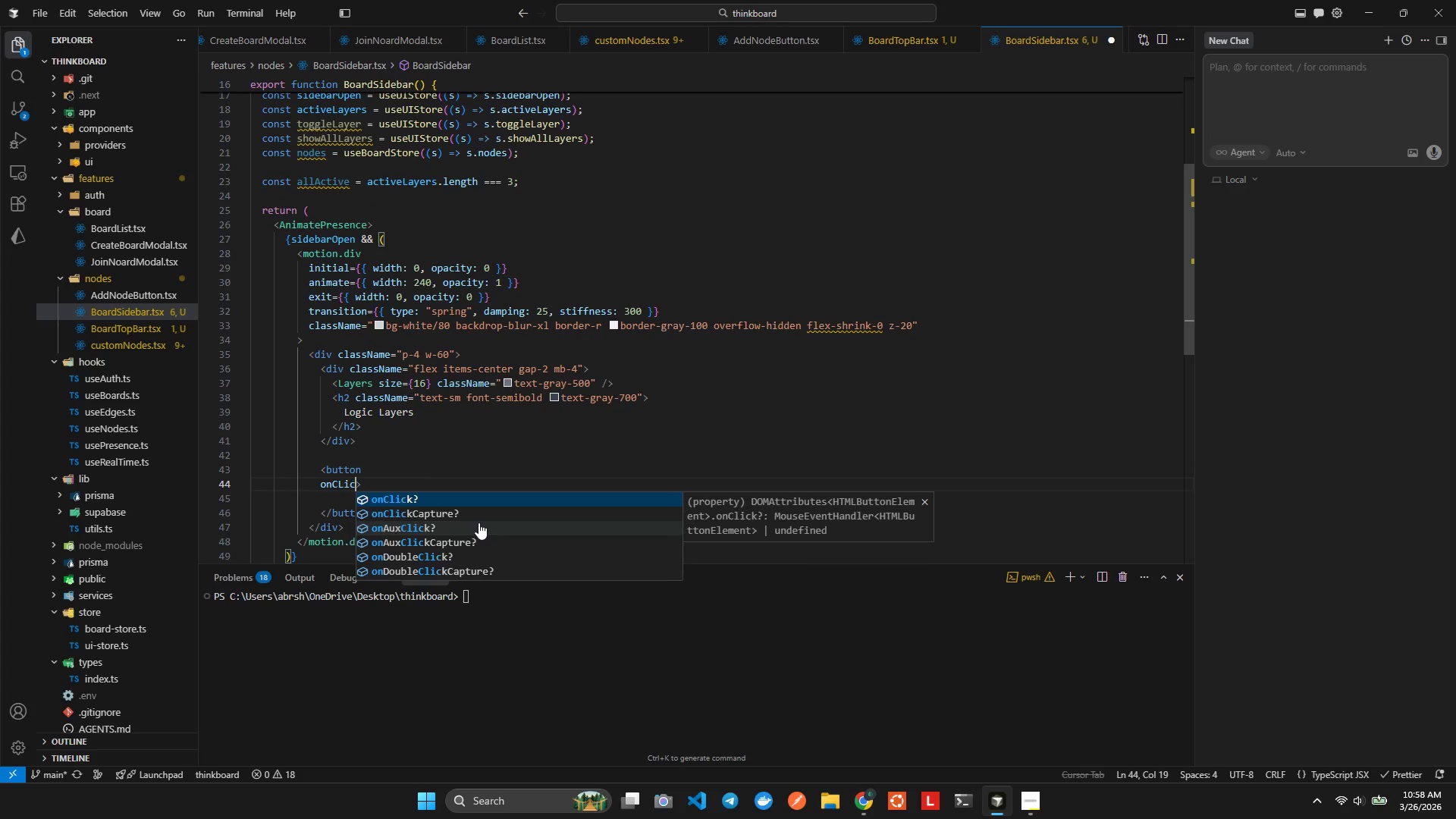 
key(Enter)
 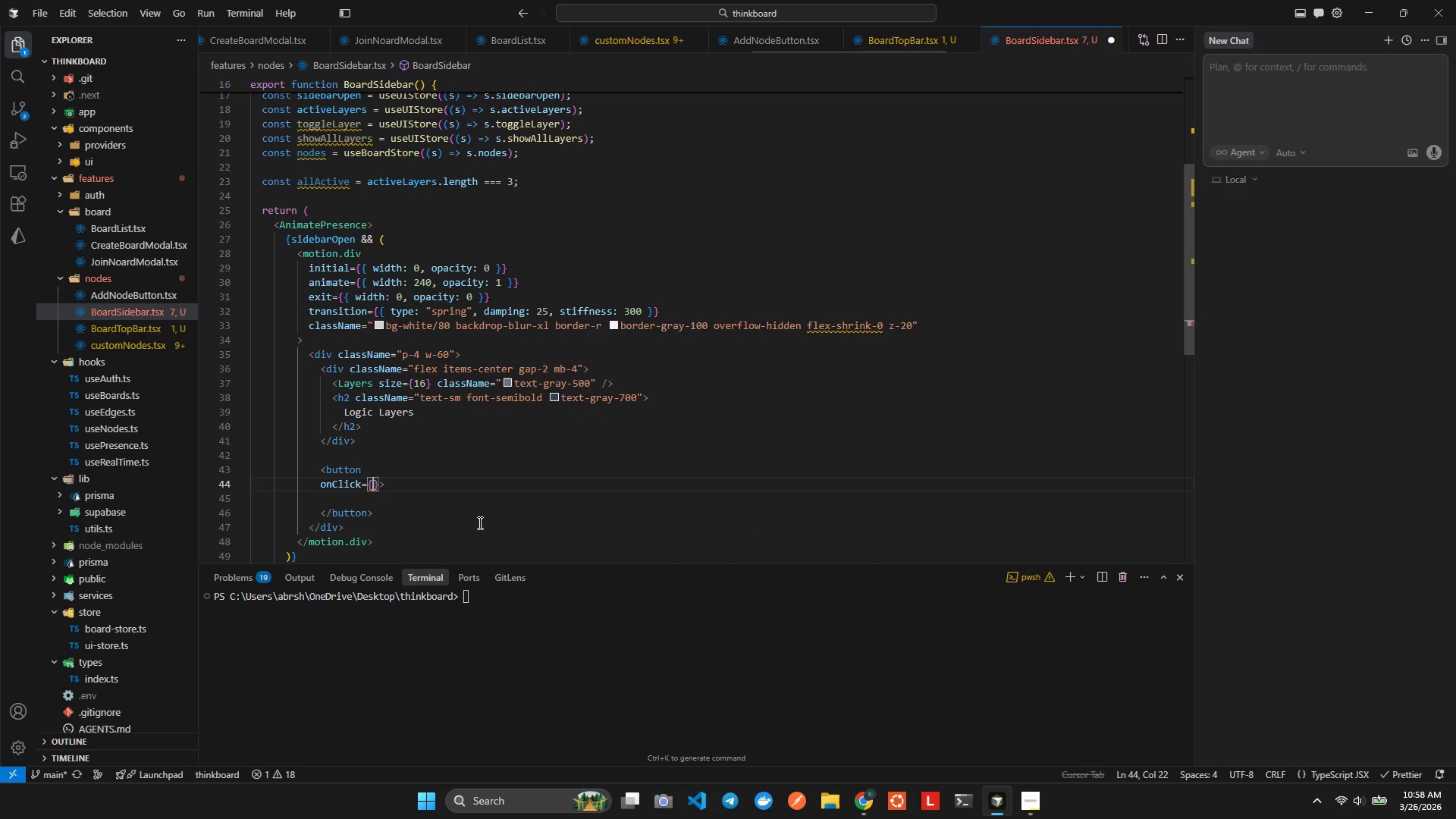 
type(showALl)
 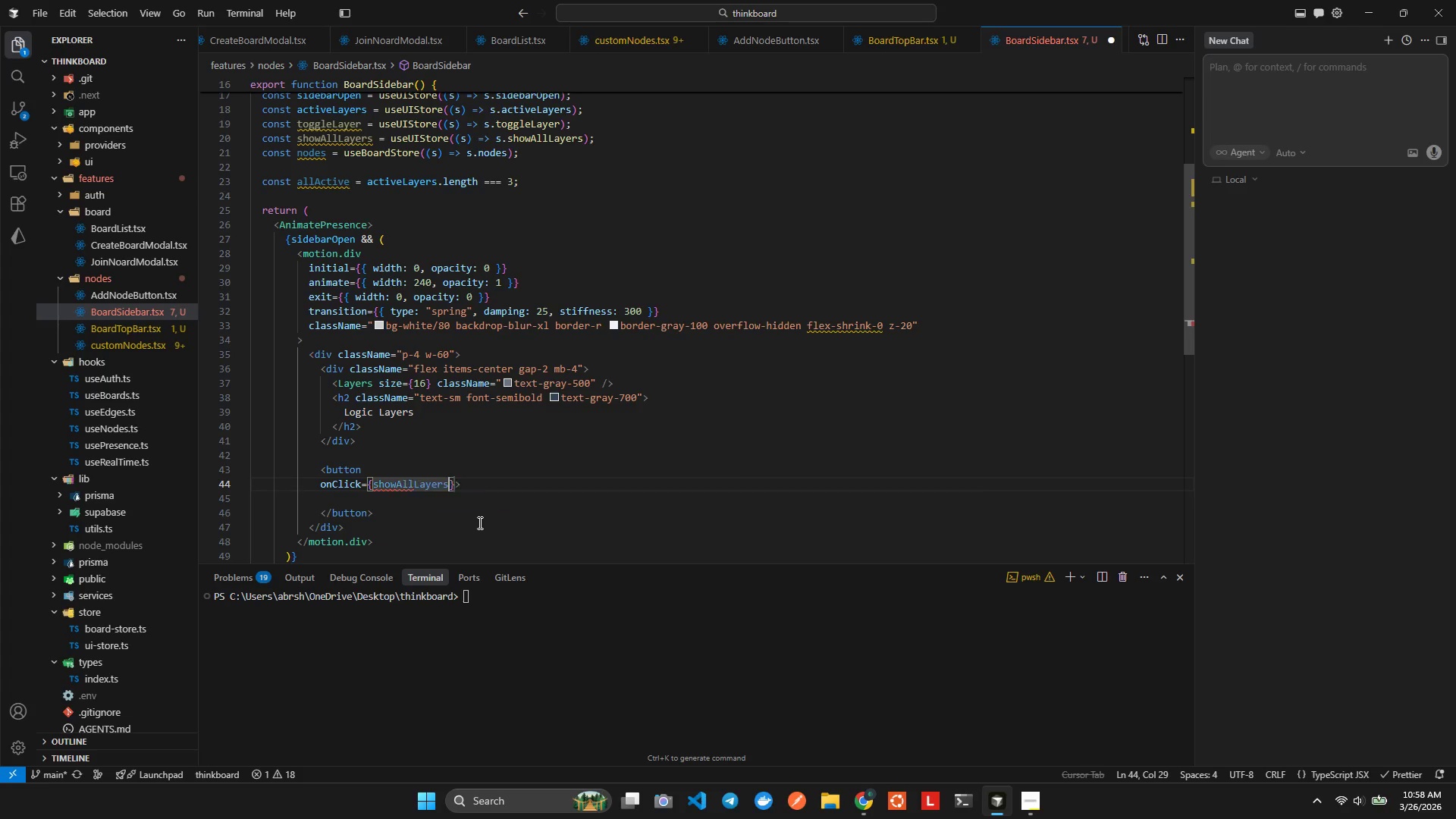 
 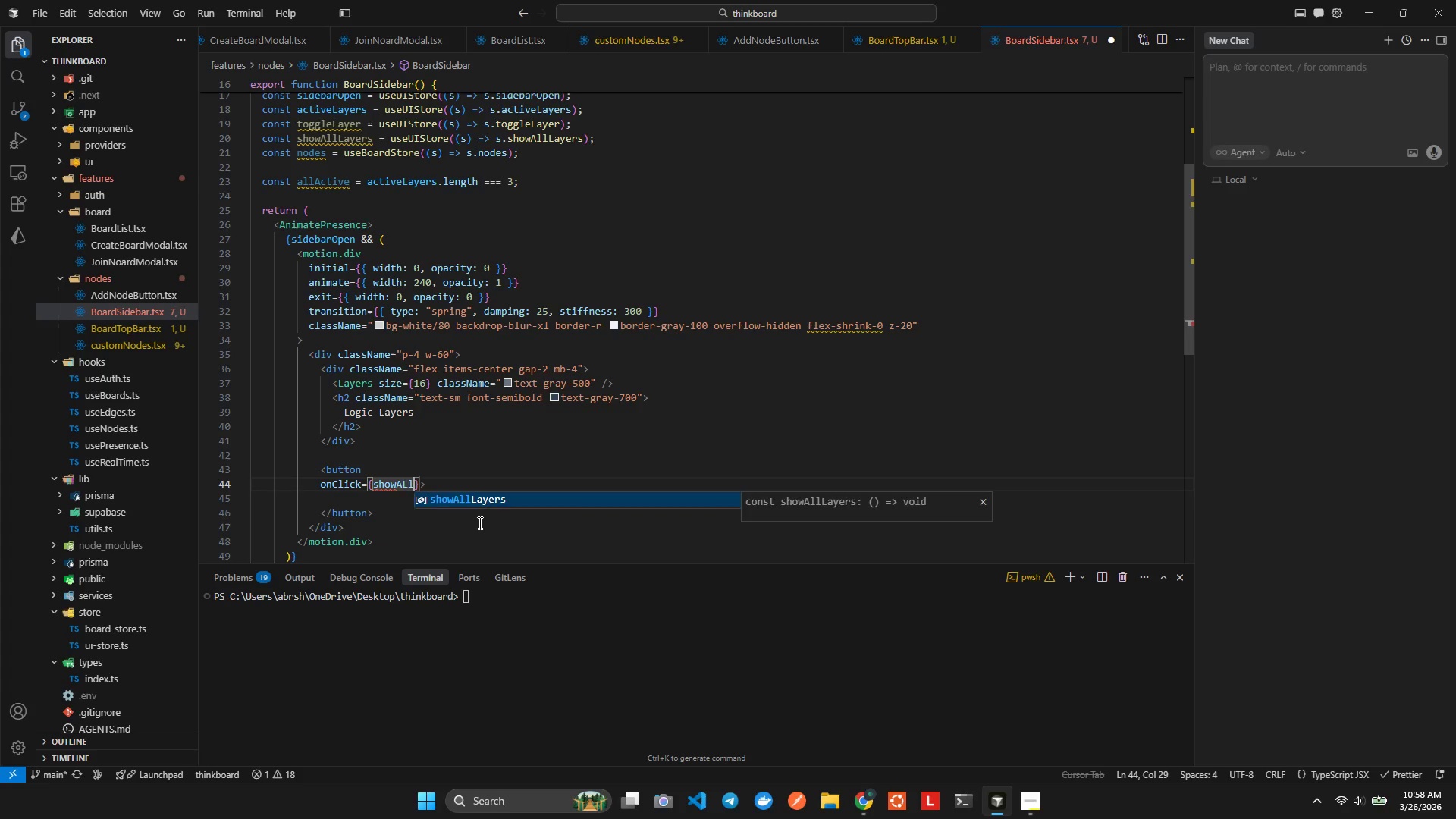 
key(Enter)
 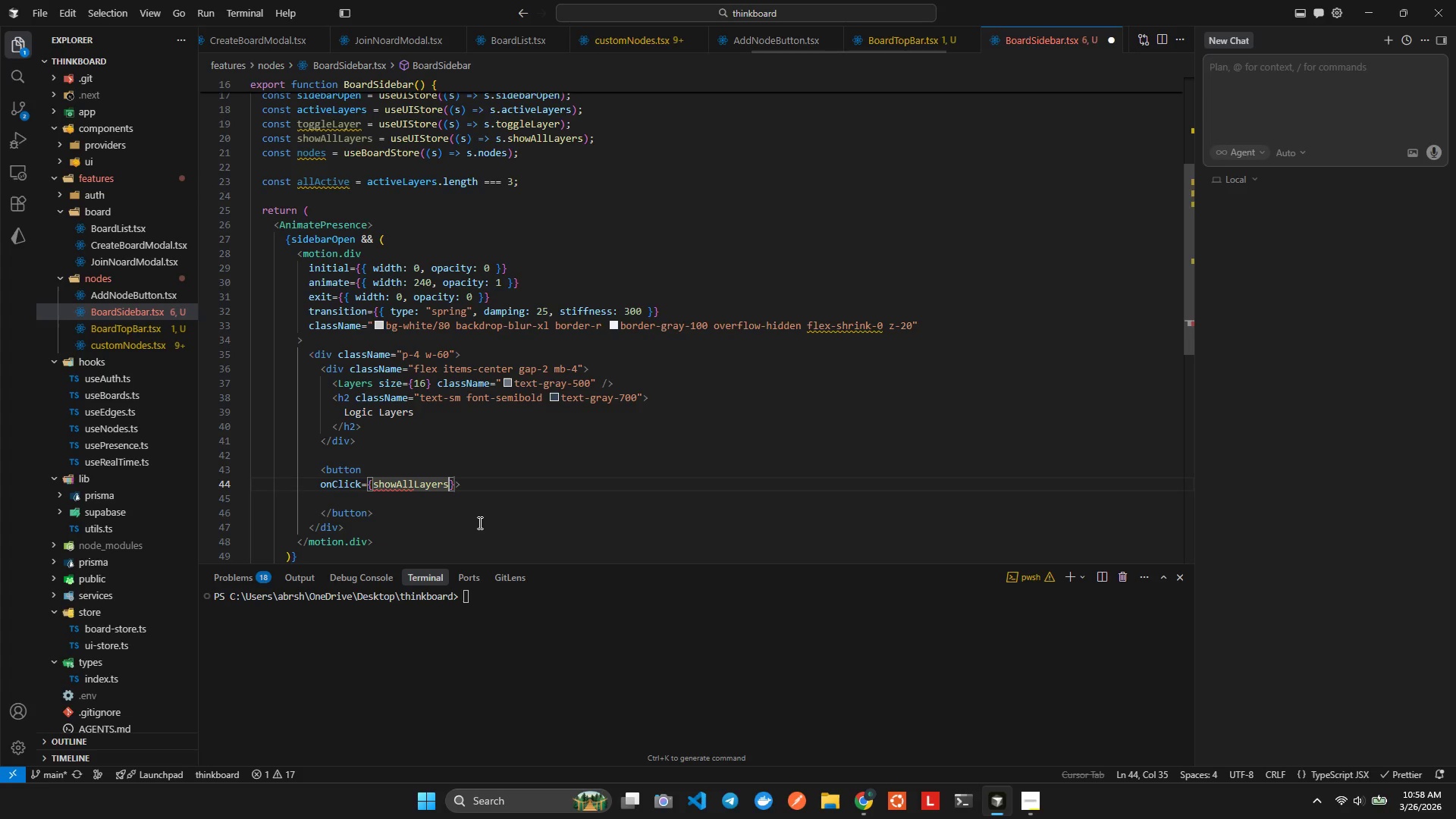 
key(Alt+Shift+AltLeft)
 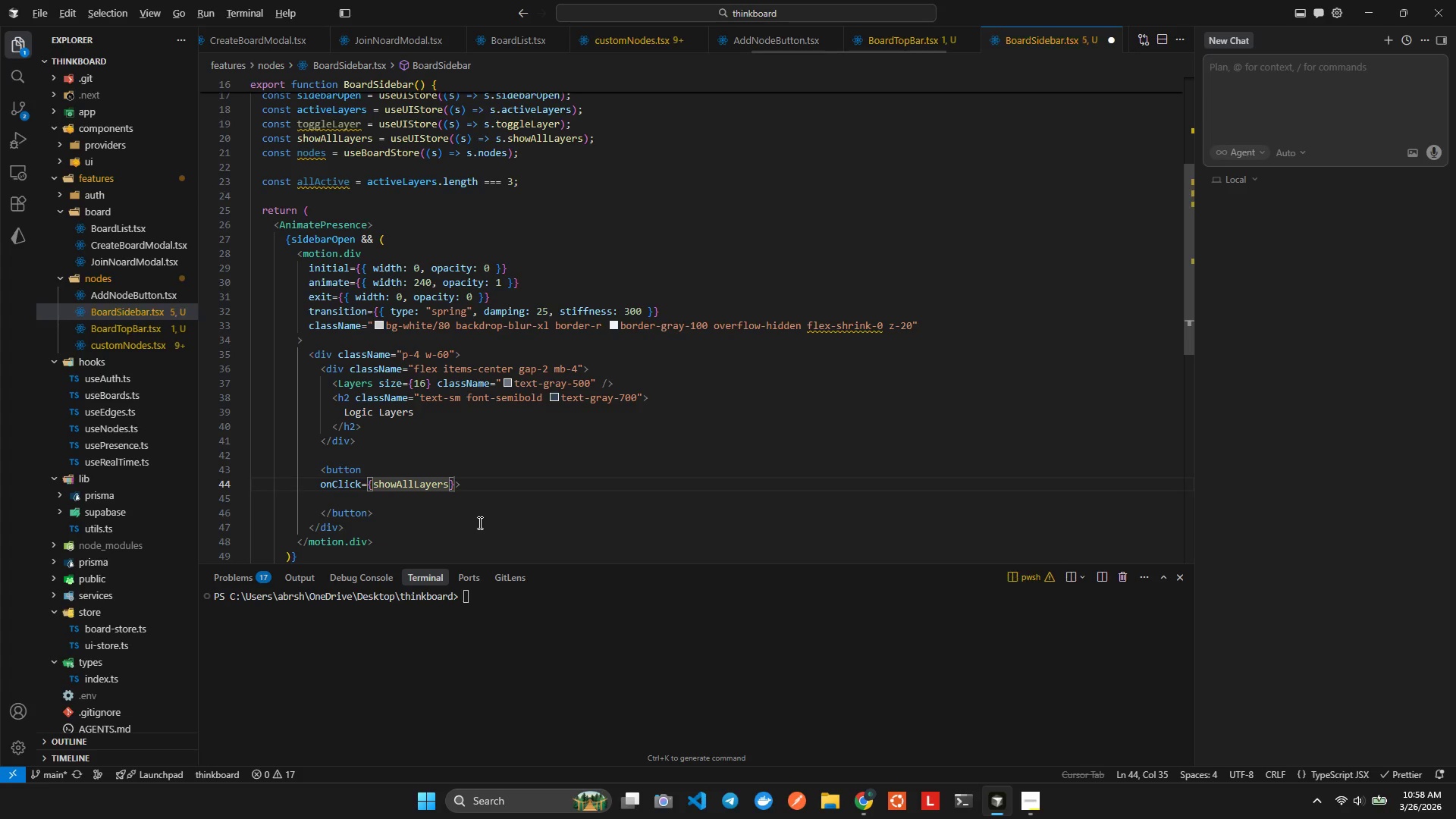 
key(Alt+Shift+F)
 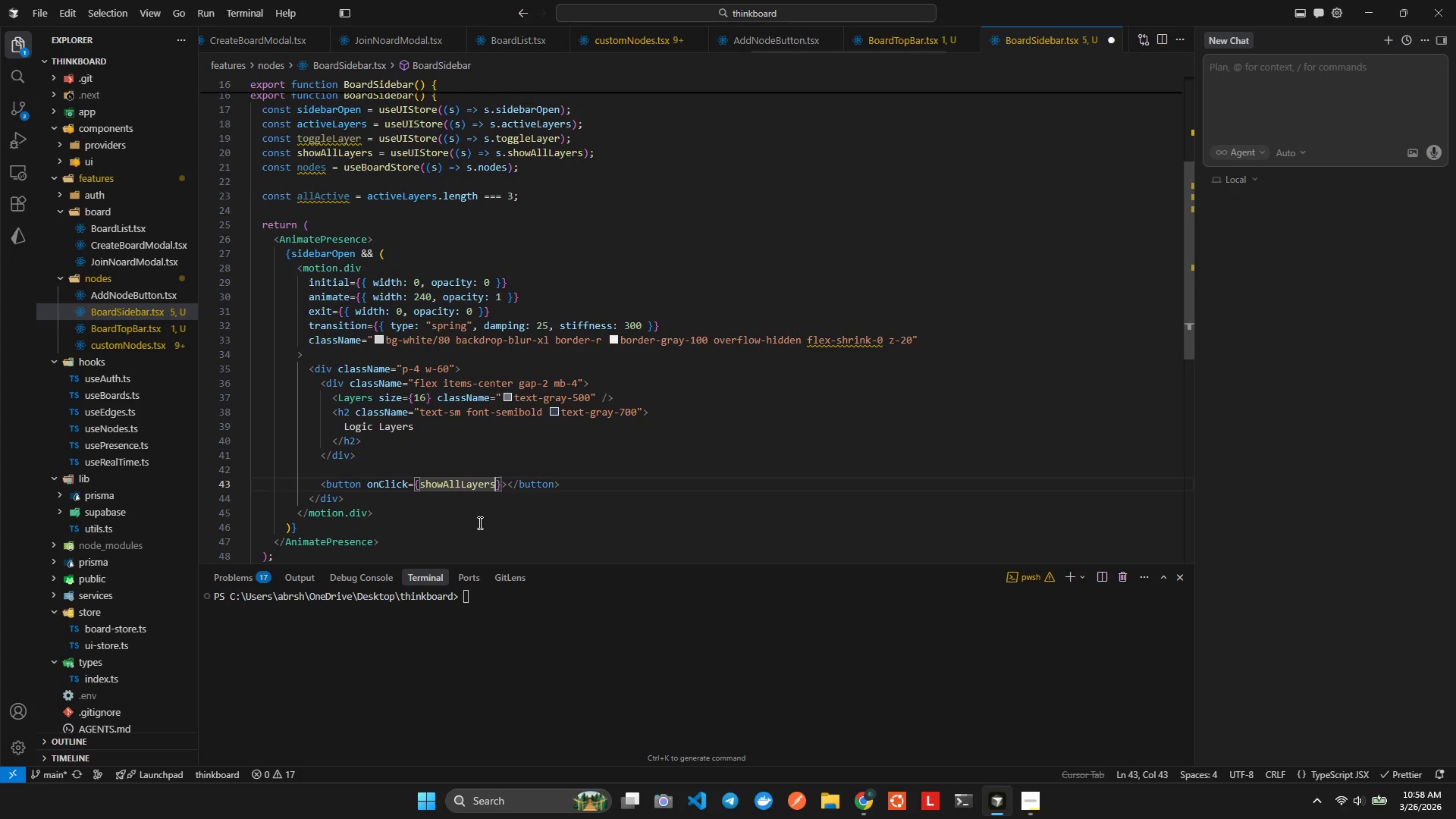 
key(ArrowRight)
 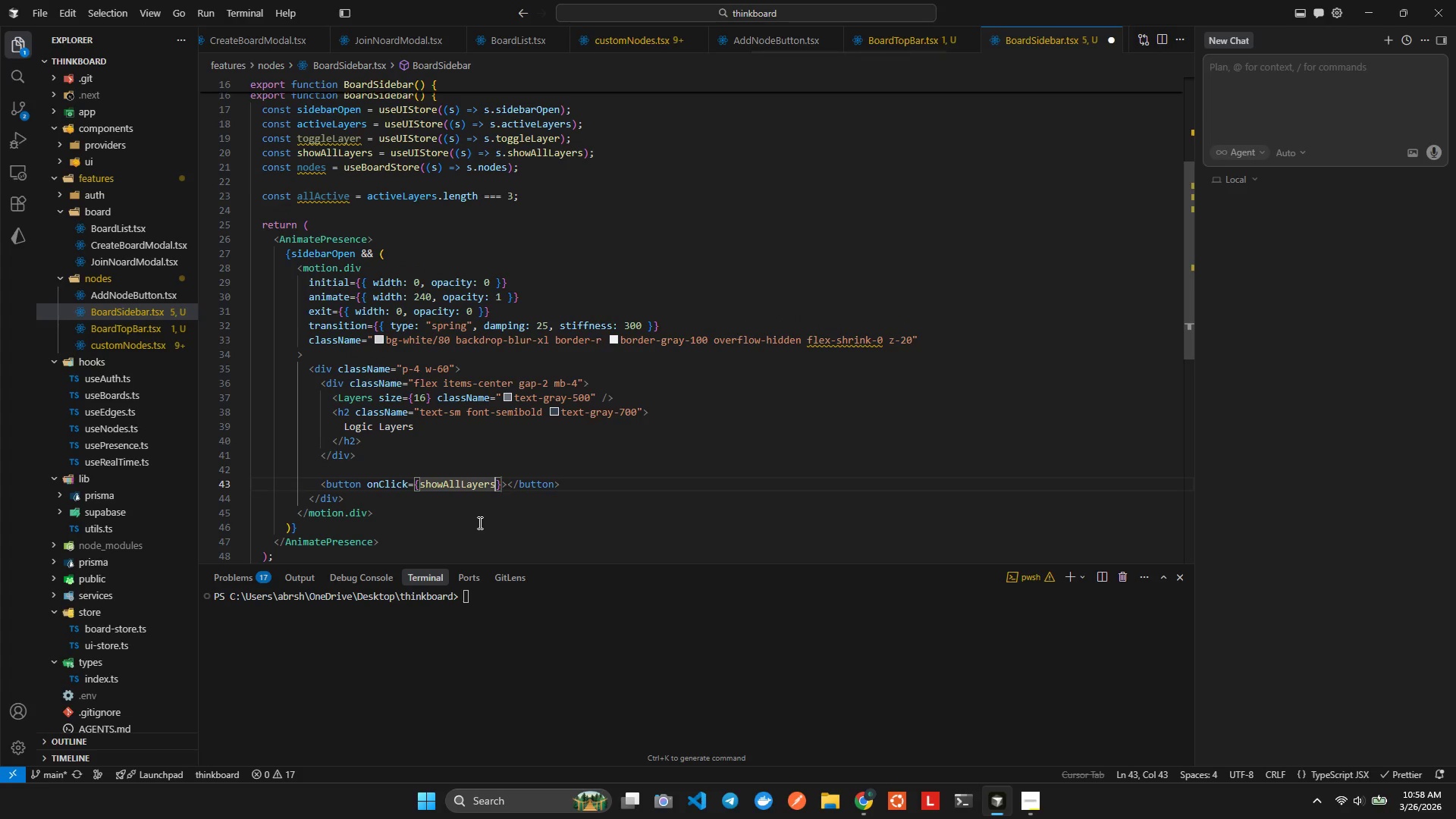 
key(ArrowRight)
 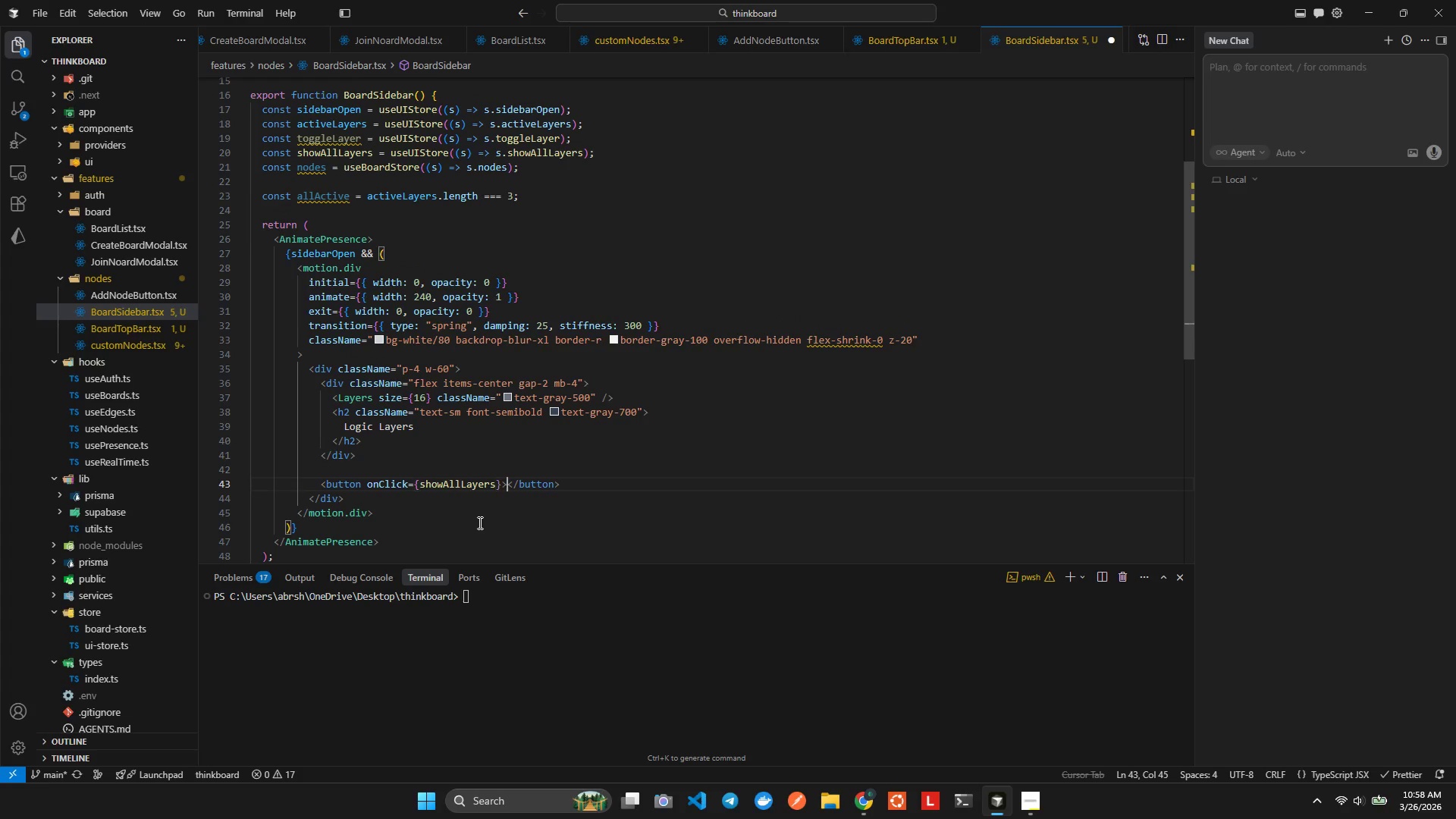 
key(ArrowRight)
 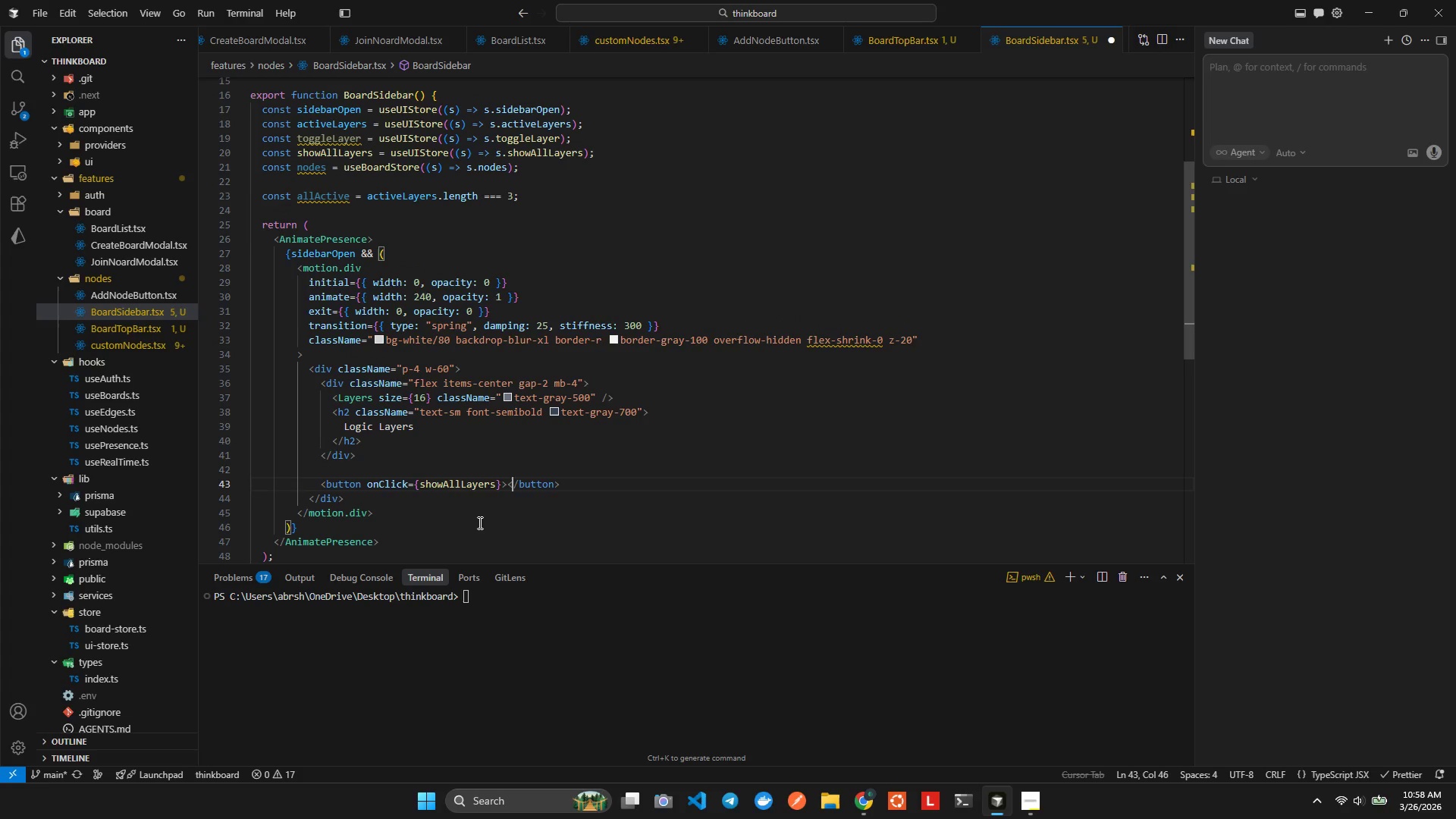 
key(ArrowLeft)
 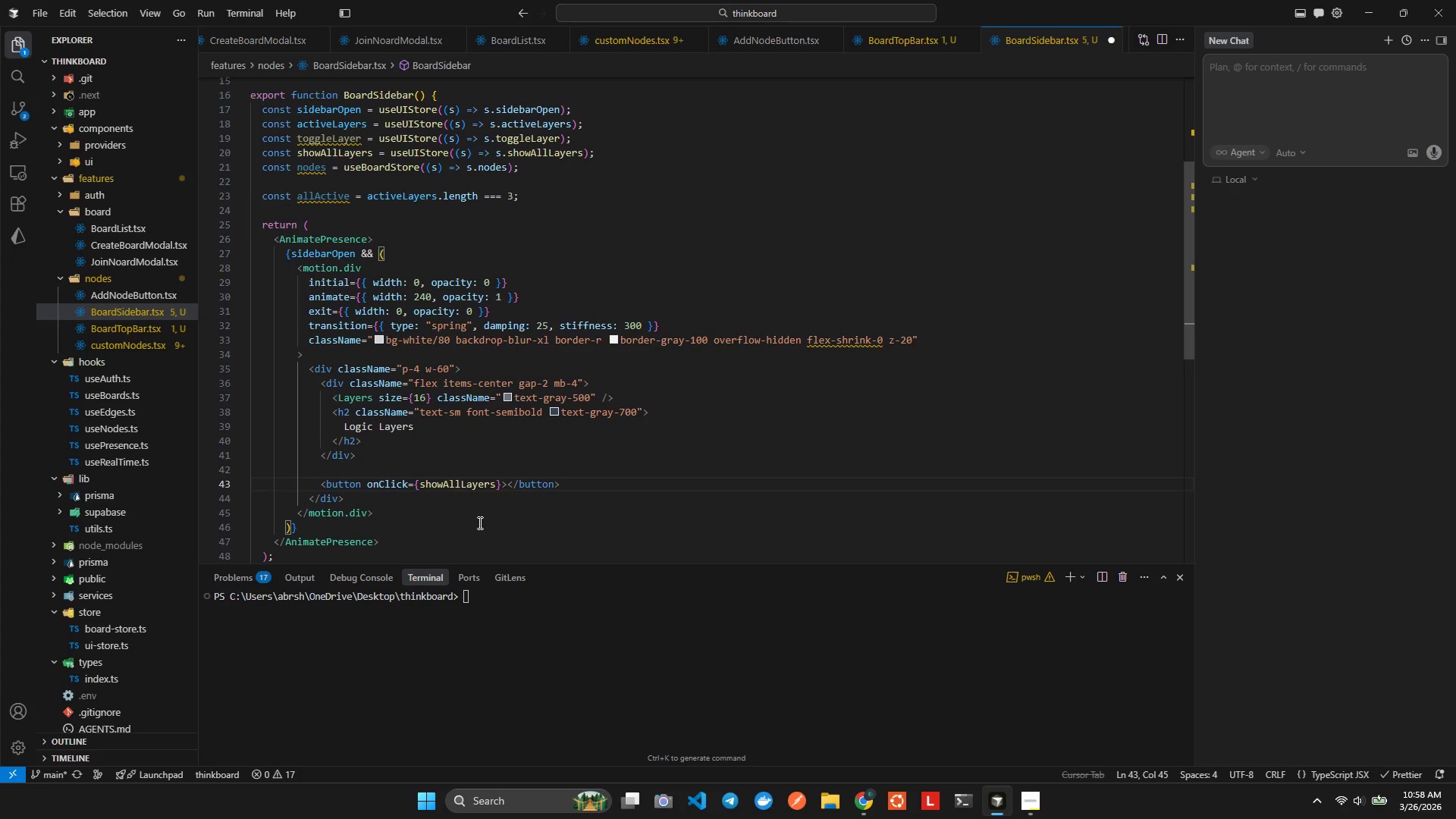 
key(ArrowLeft)
 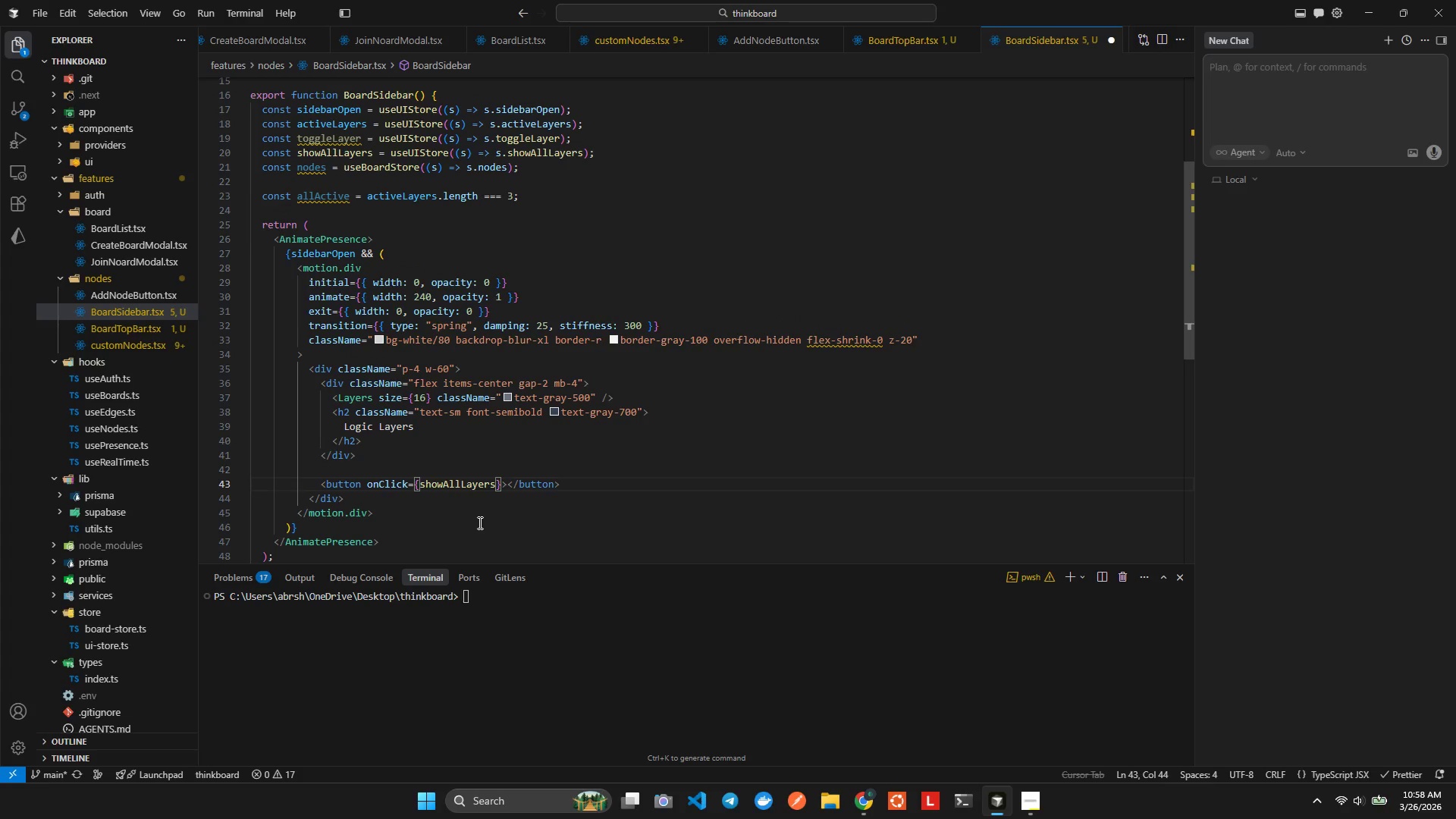 
key(ArrowRight)
 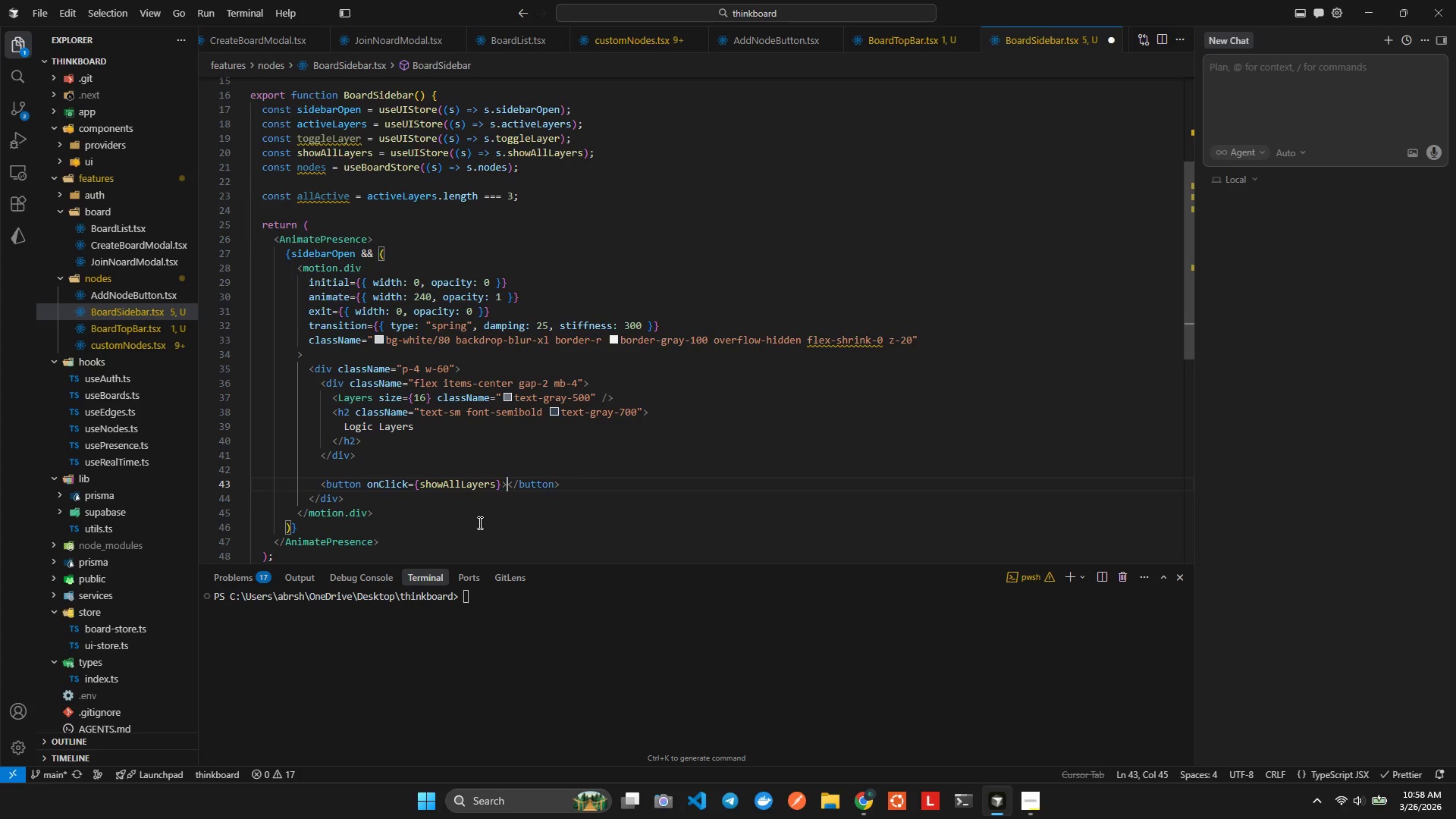 
key(ArrowLeft)
 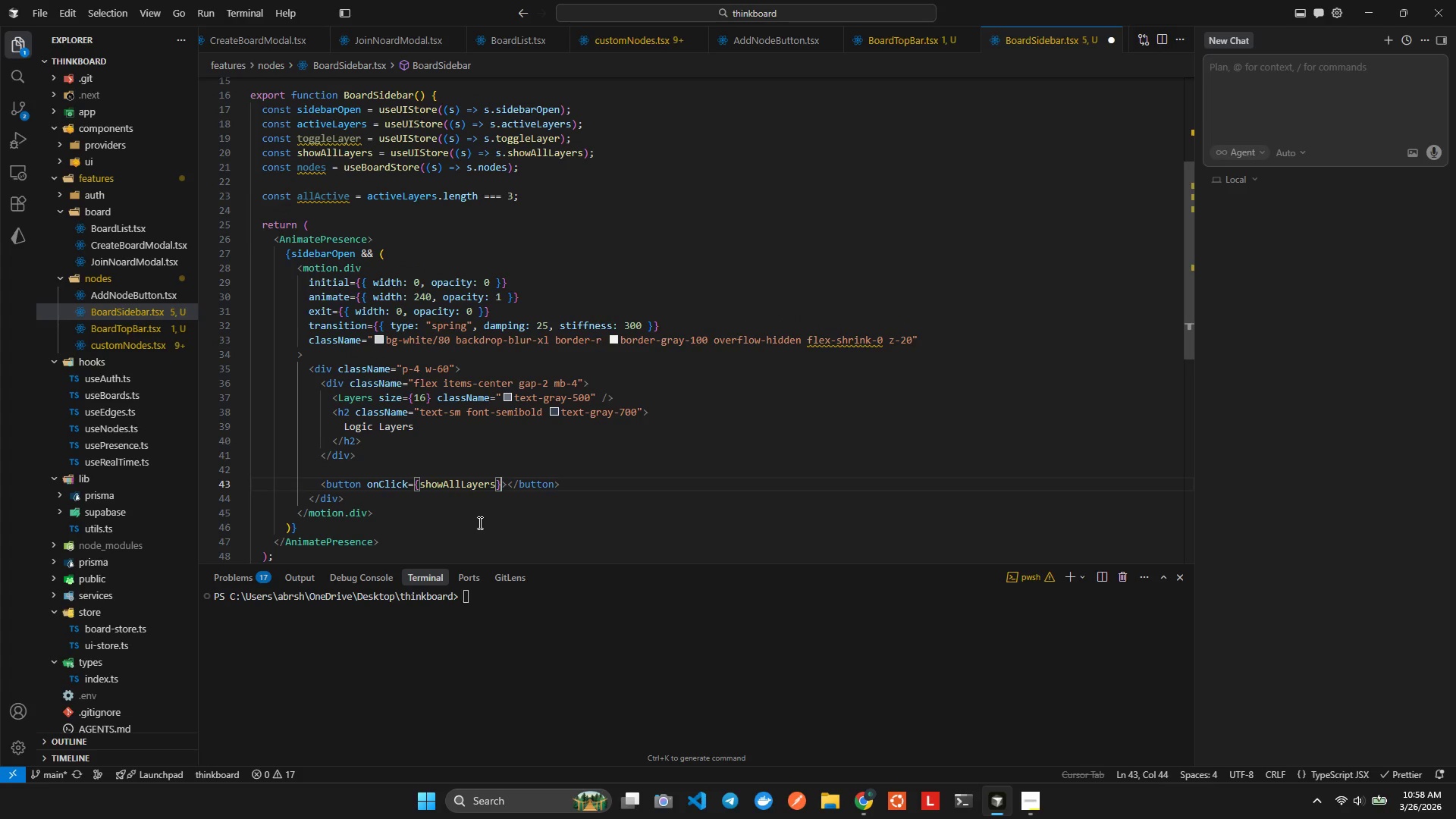 
key(Enter)
 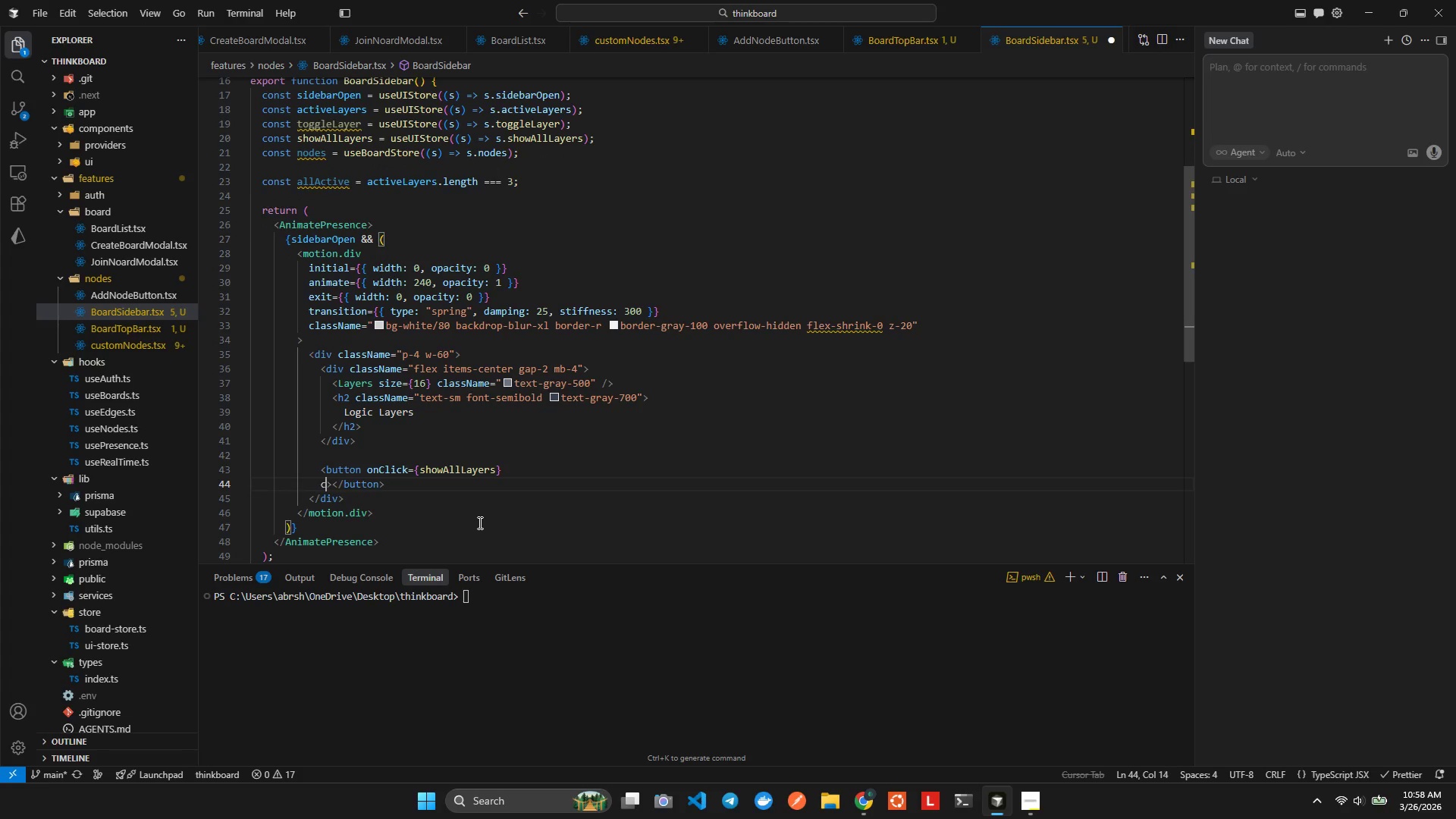 
type(clas)
 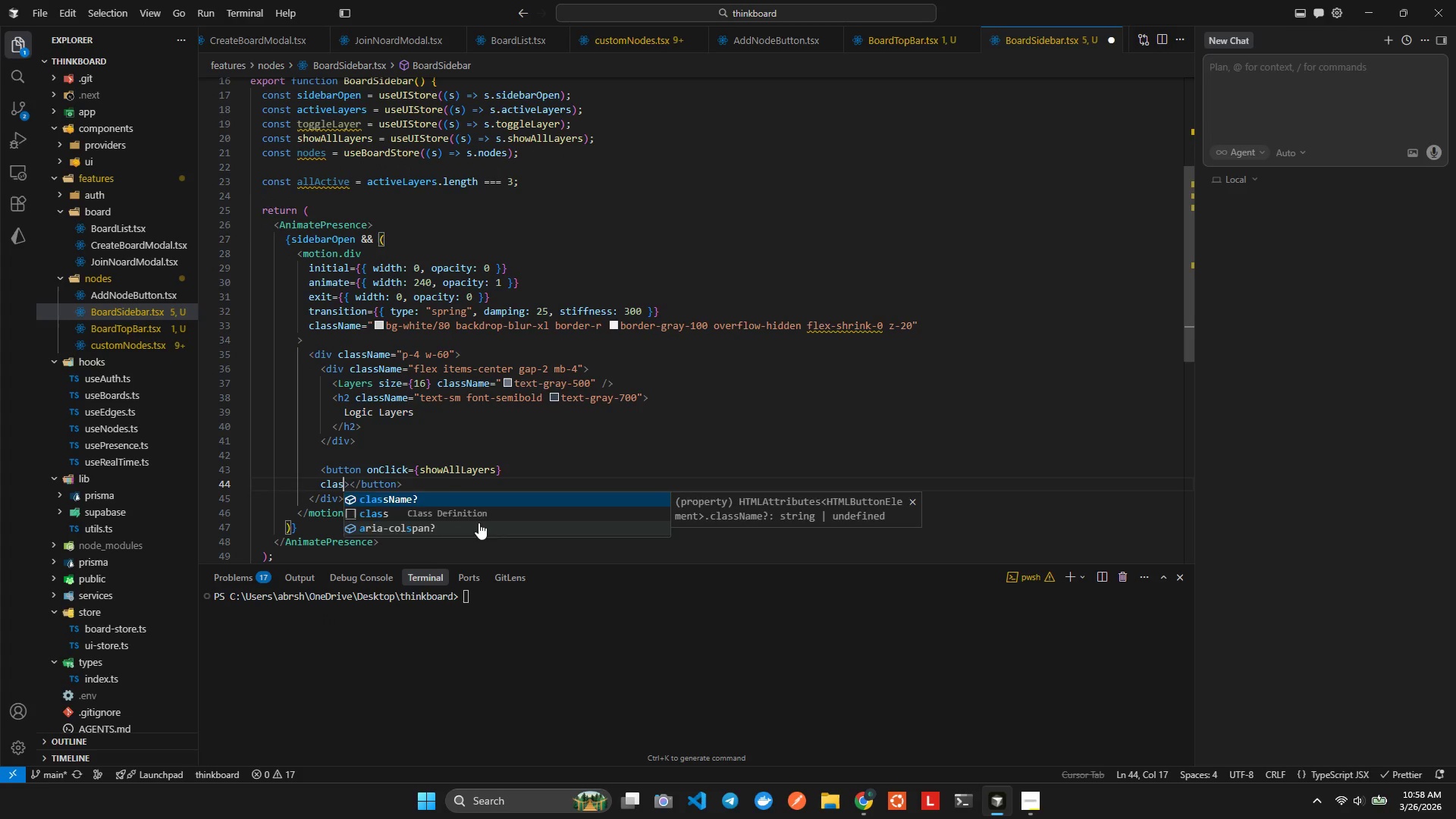 
key(Enter)
 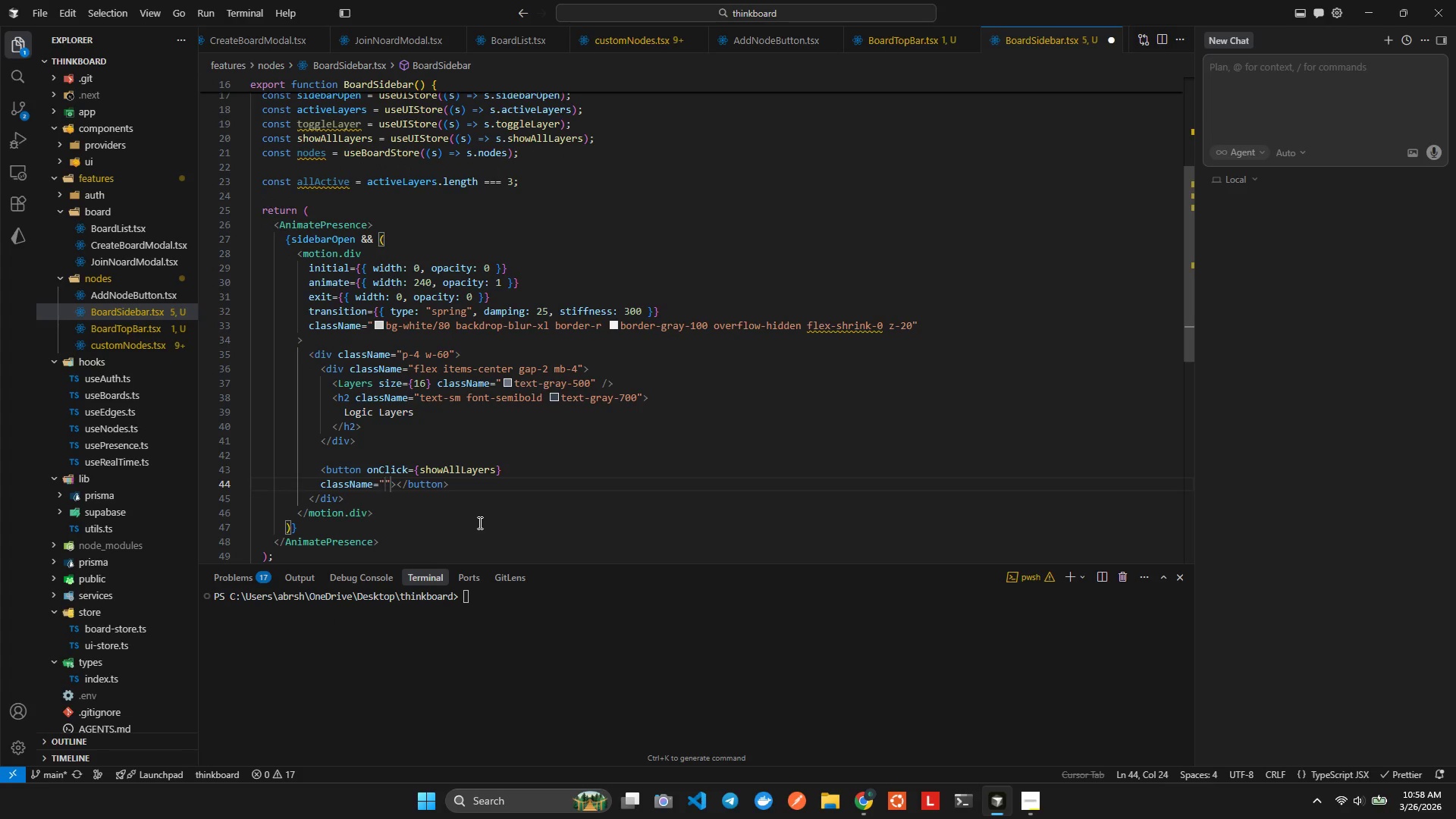 
key(Backspace)
 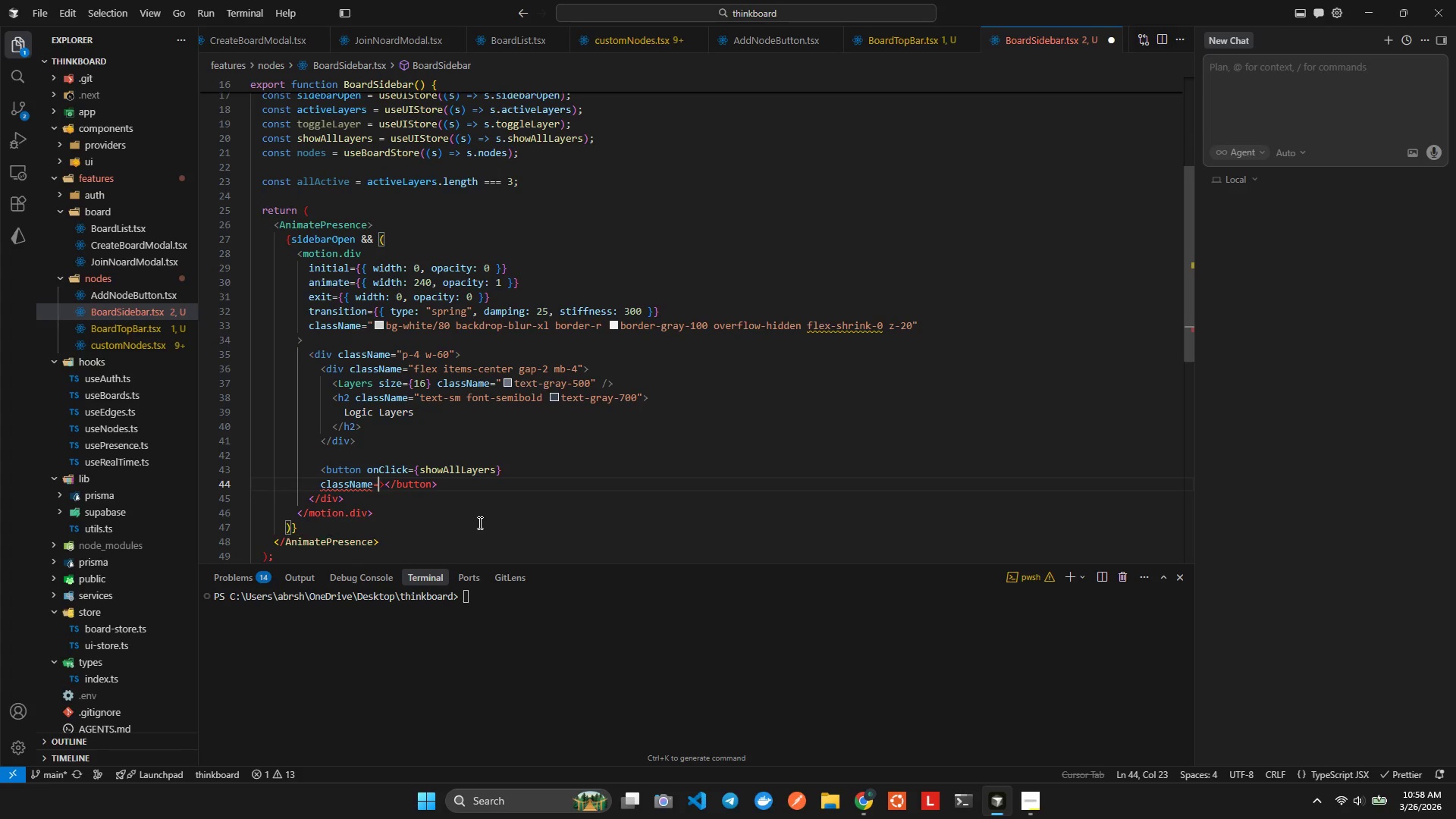 
key(ArrowRight)
 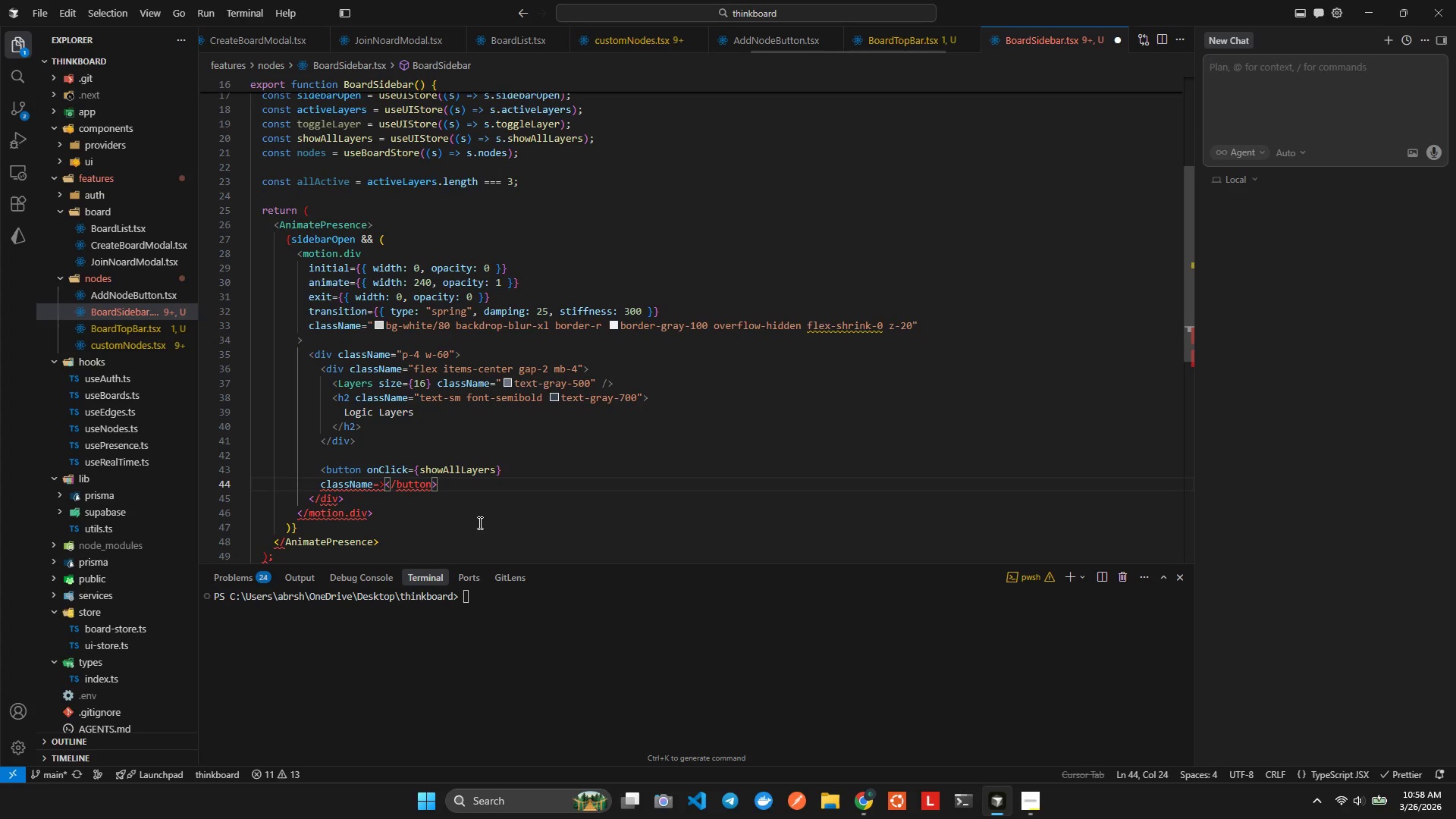 
key(ArrowLeft)
 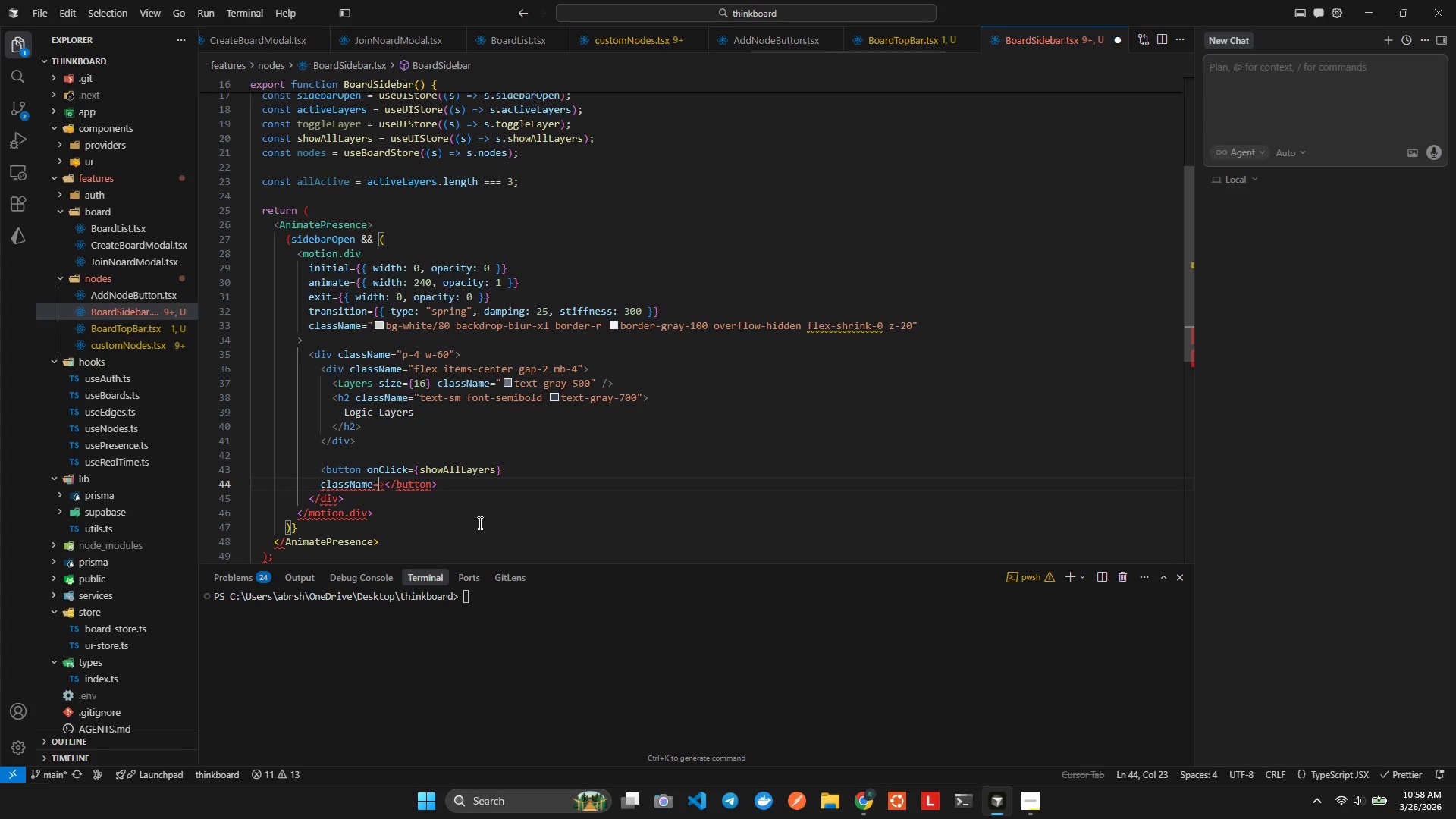 
type({cn)
 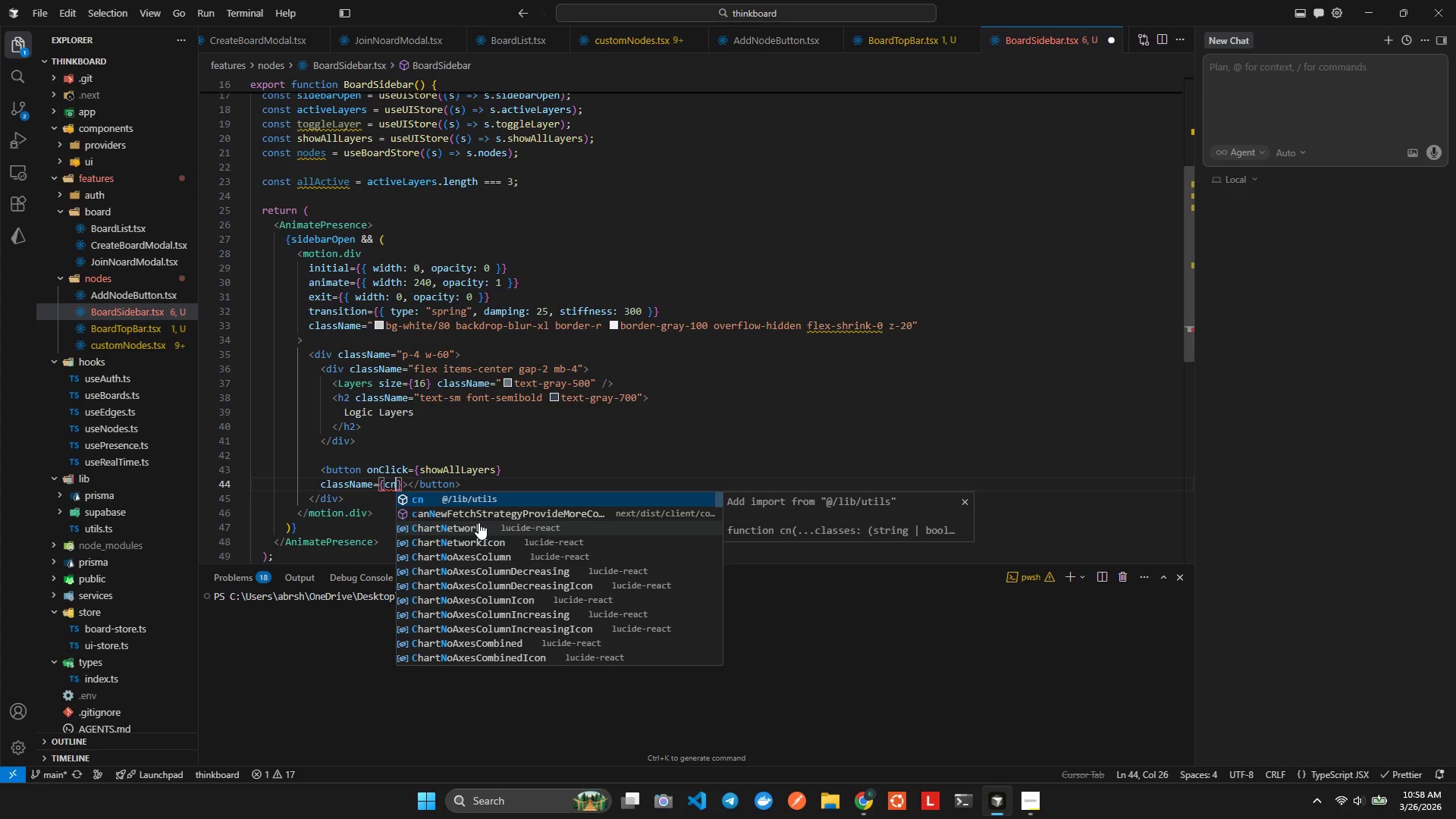 
key(Enter)
 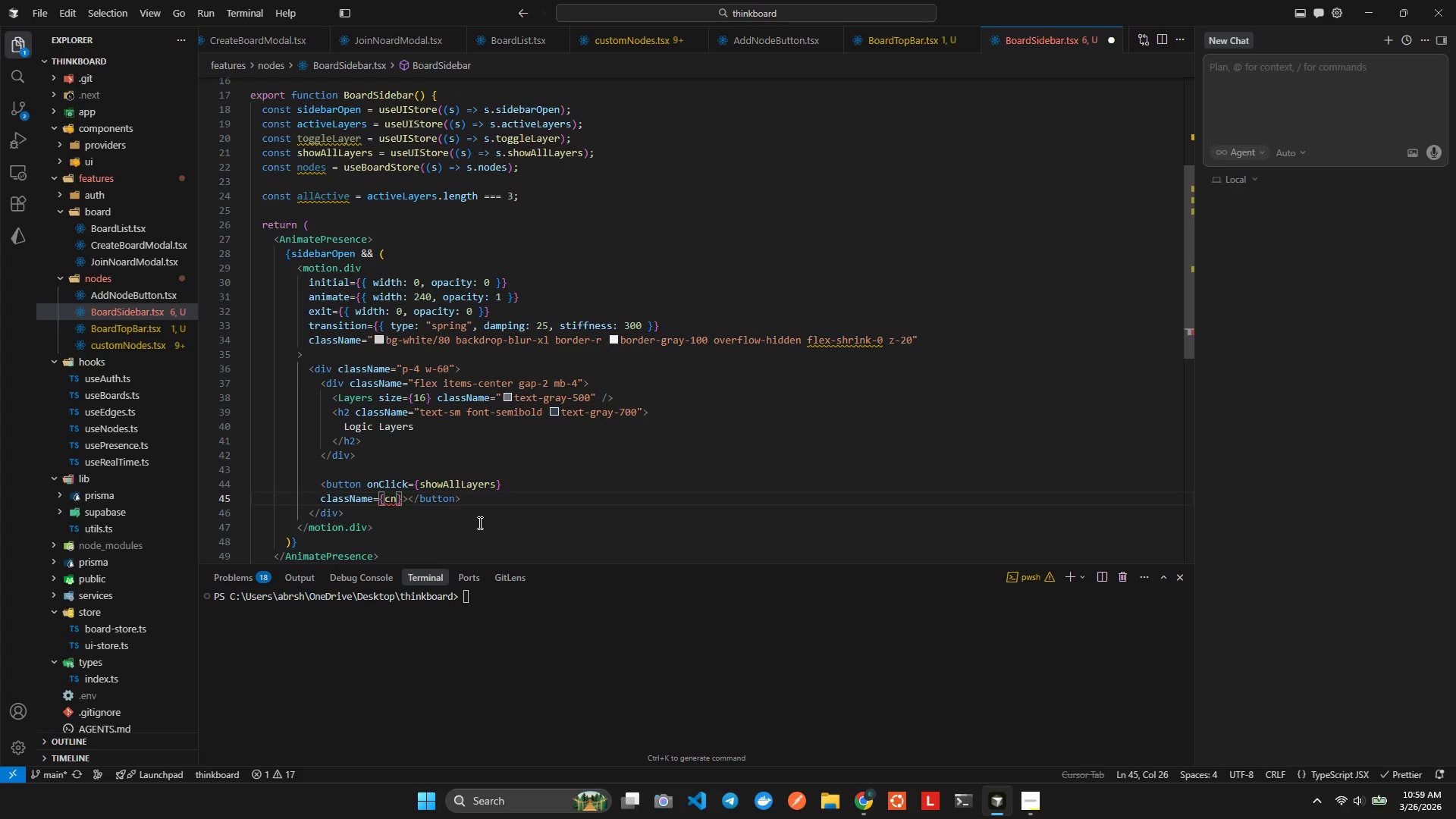 
key(Shift+9)
 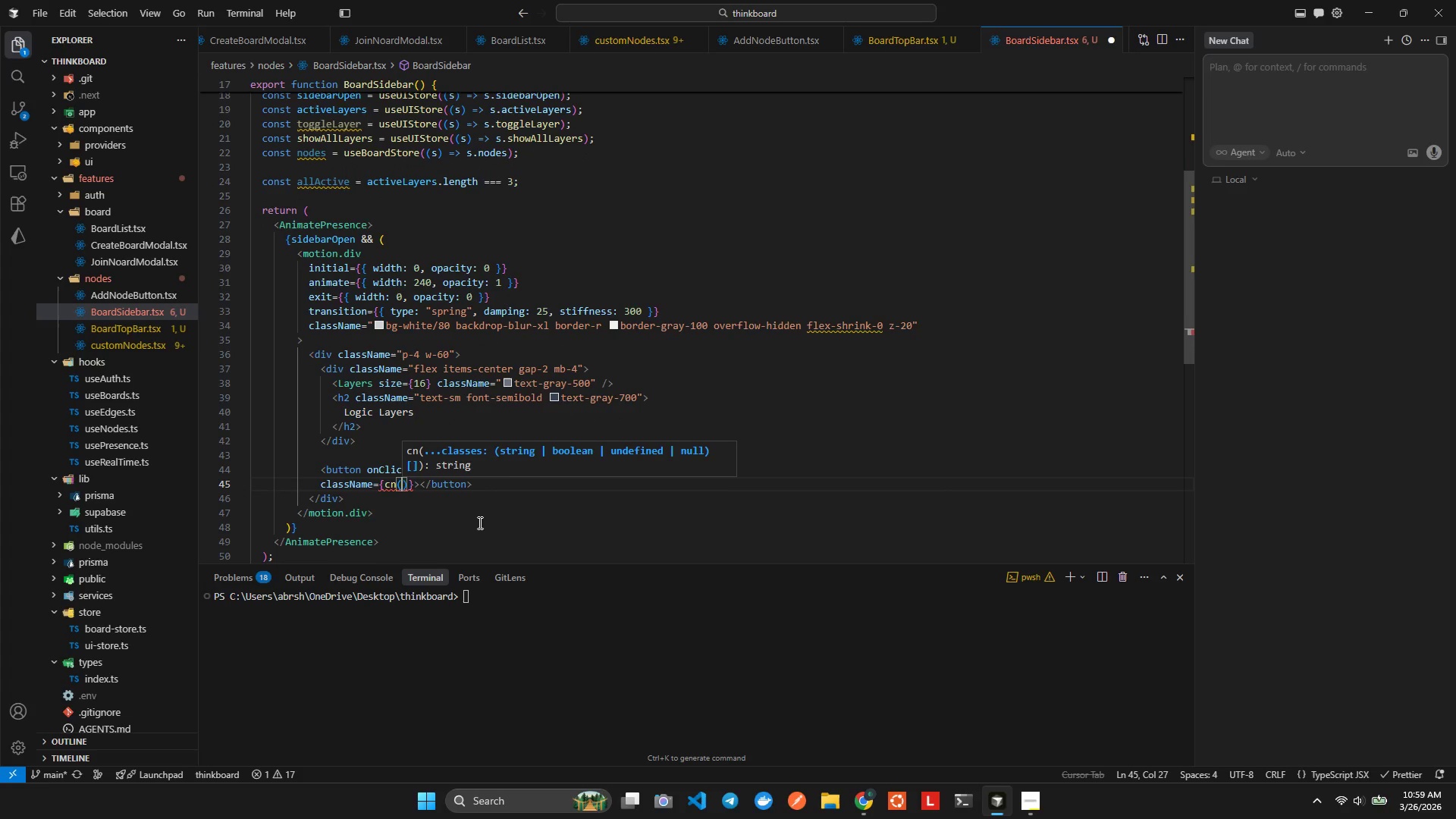 
key(Enter)
 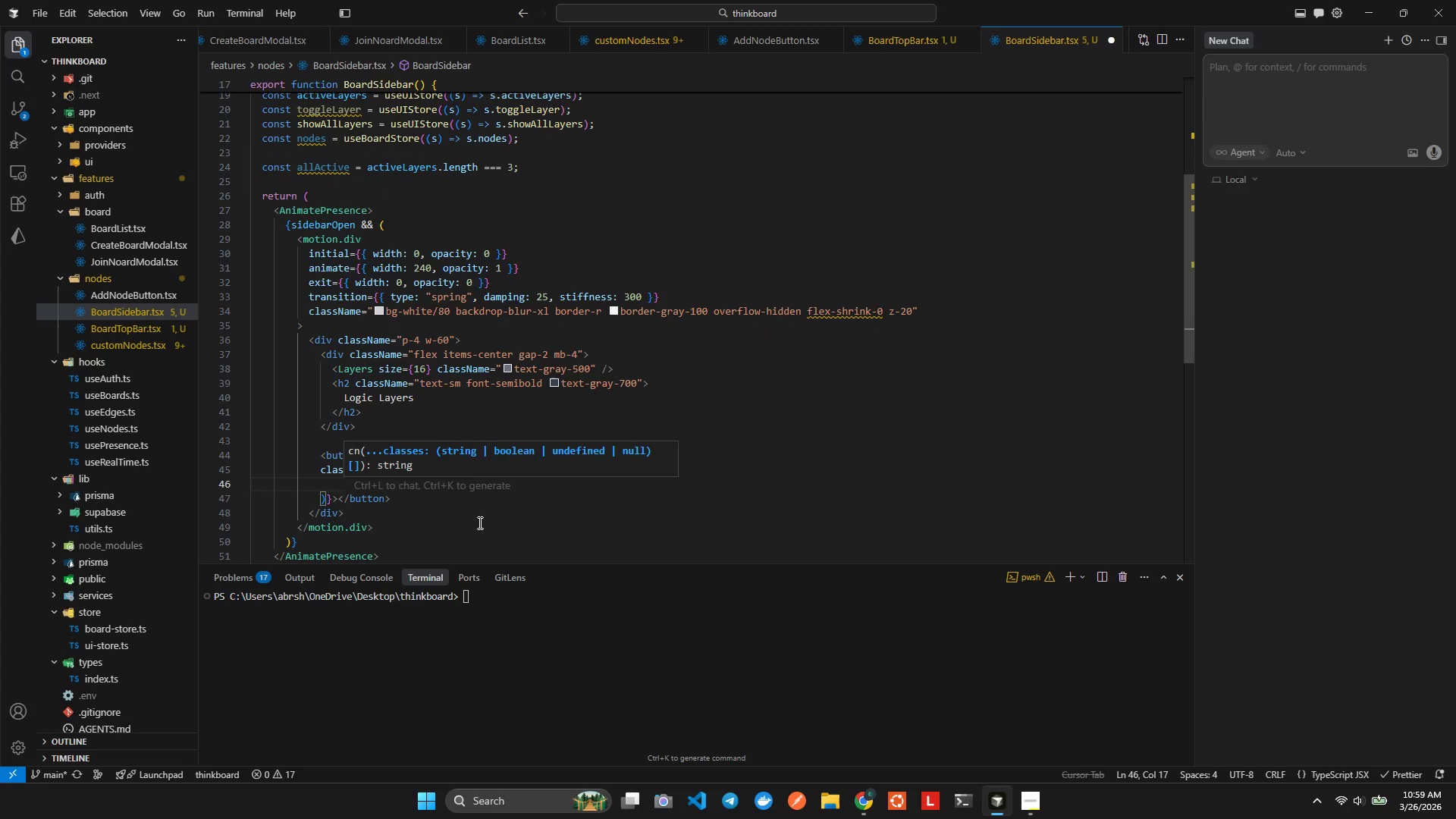 
key(Quote)
 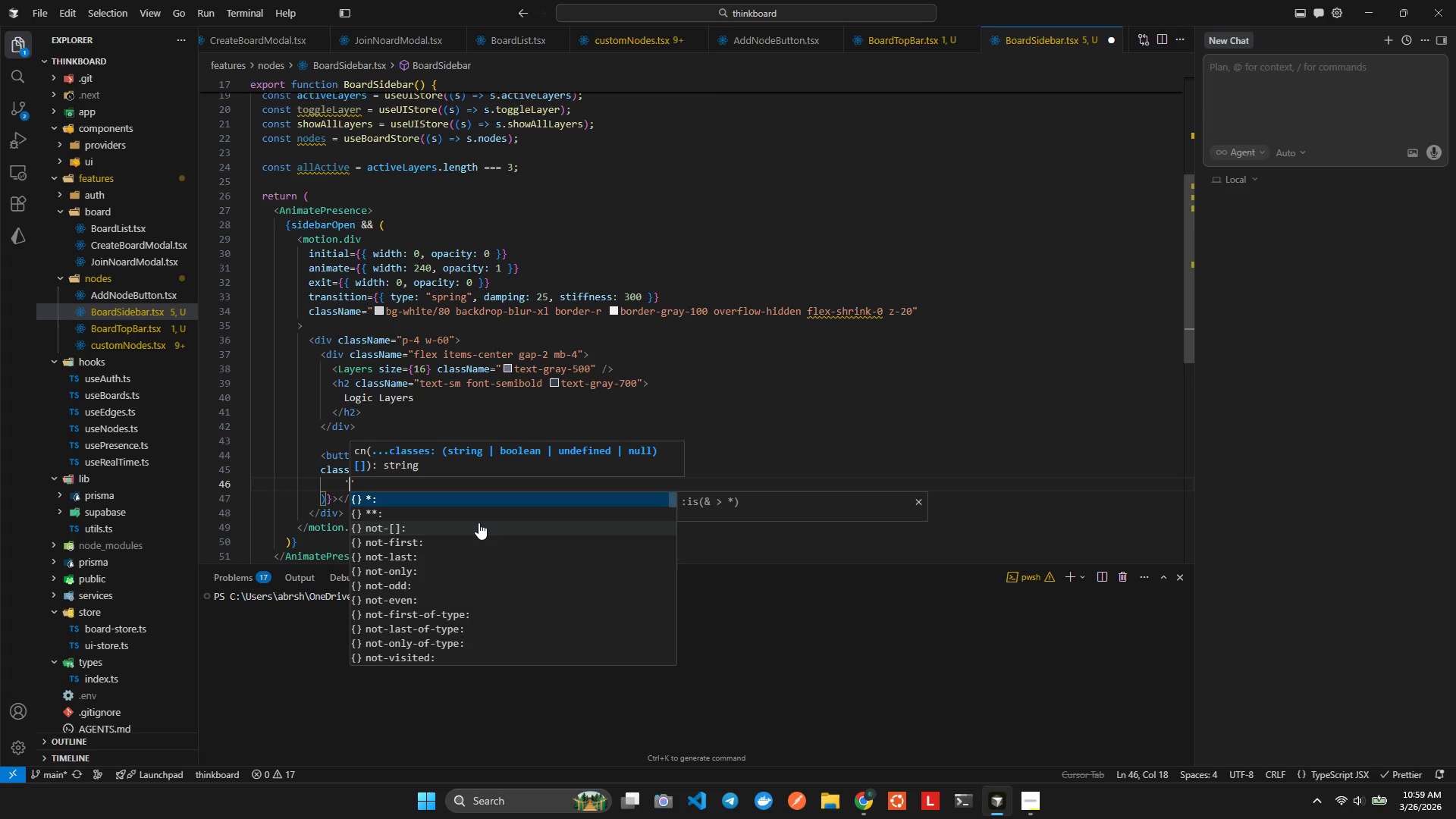 
type(wfu)
 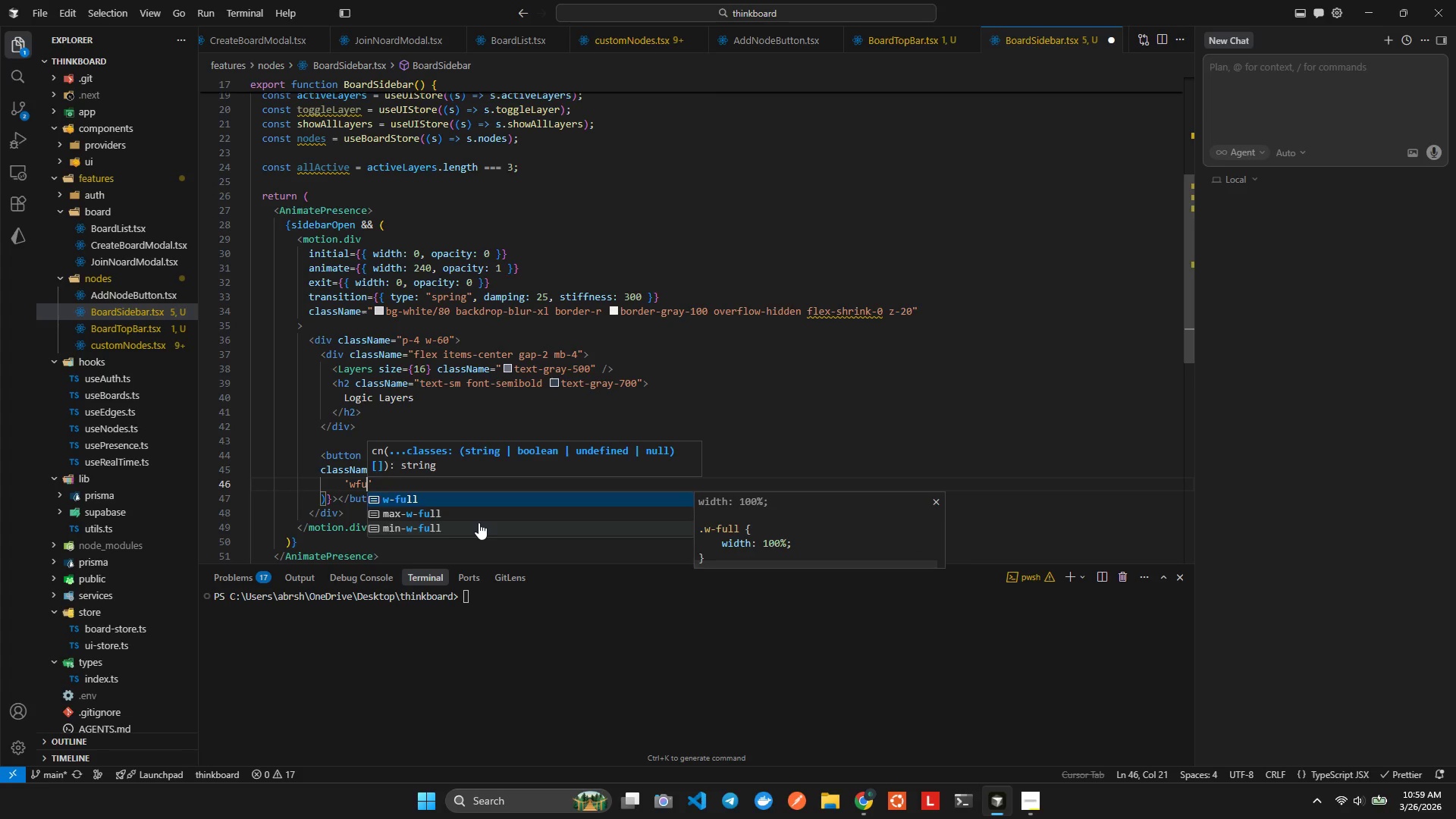 
key(Enter)
 